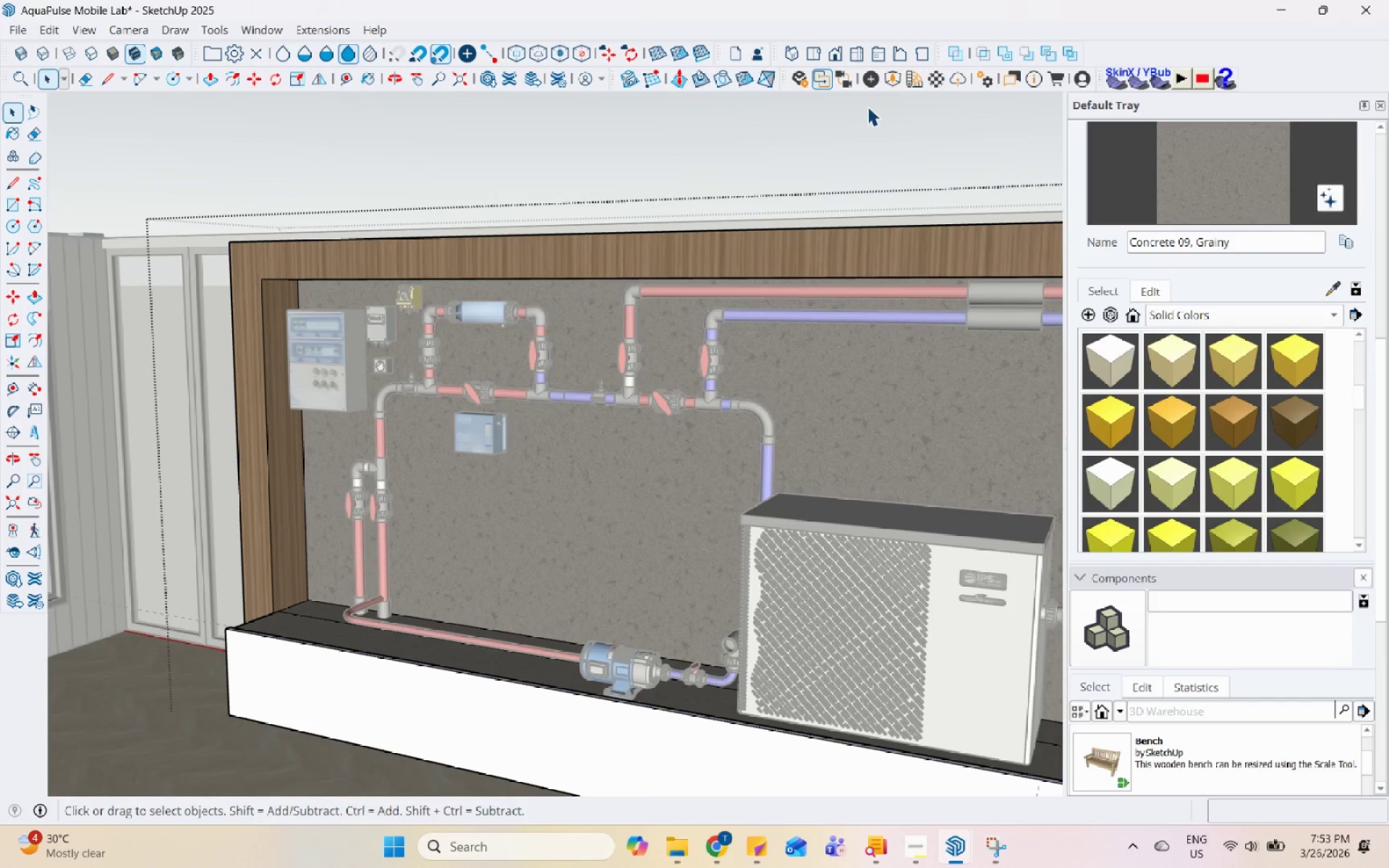 
left_click([917, 84])
 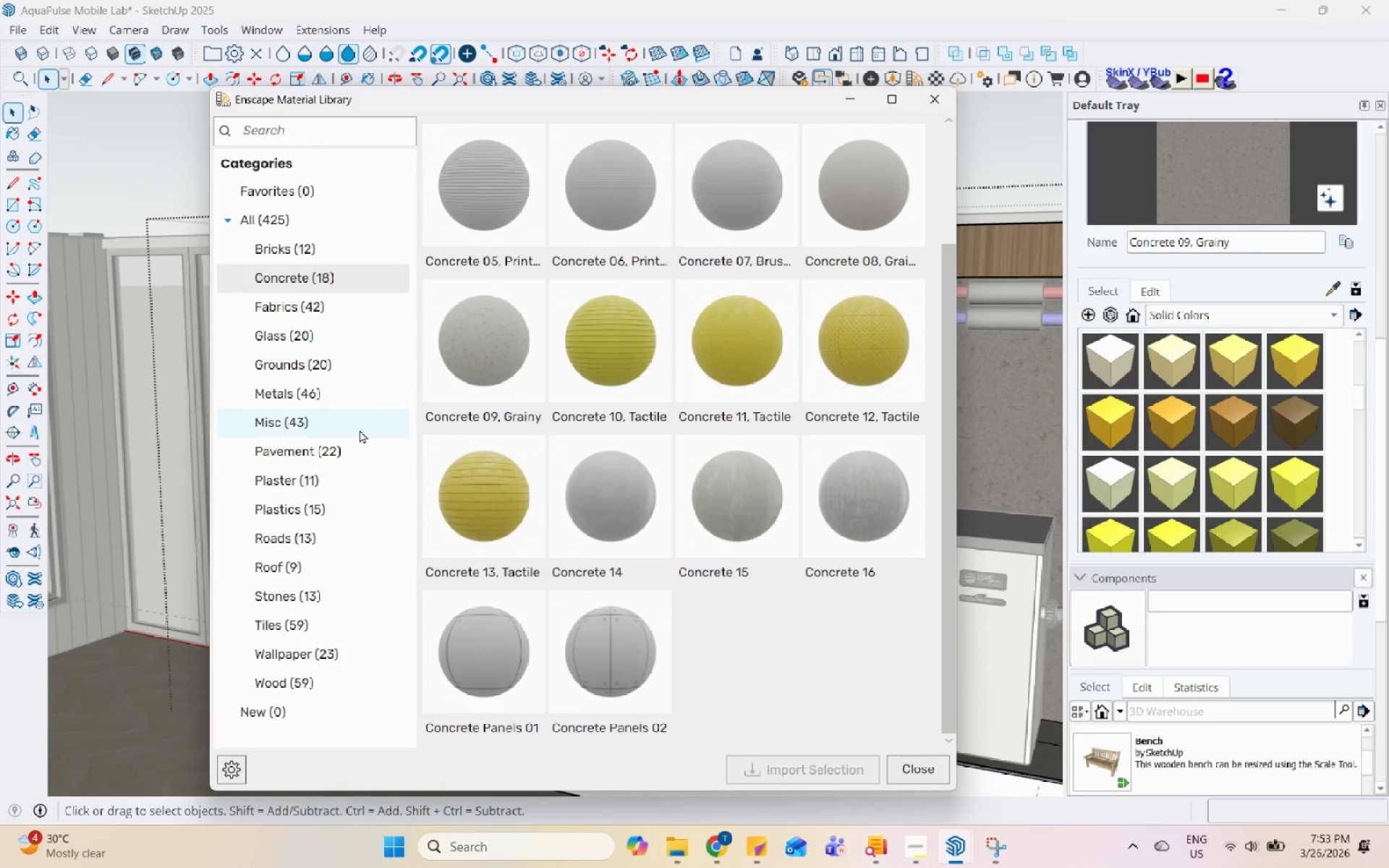 
left_click([342, 522])
 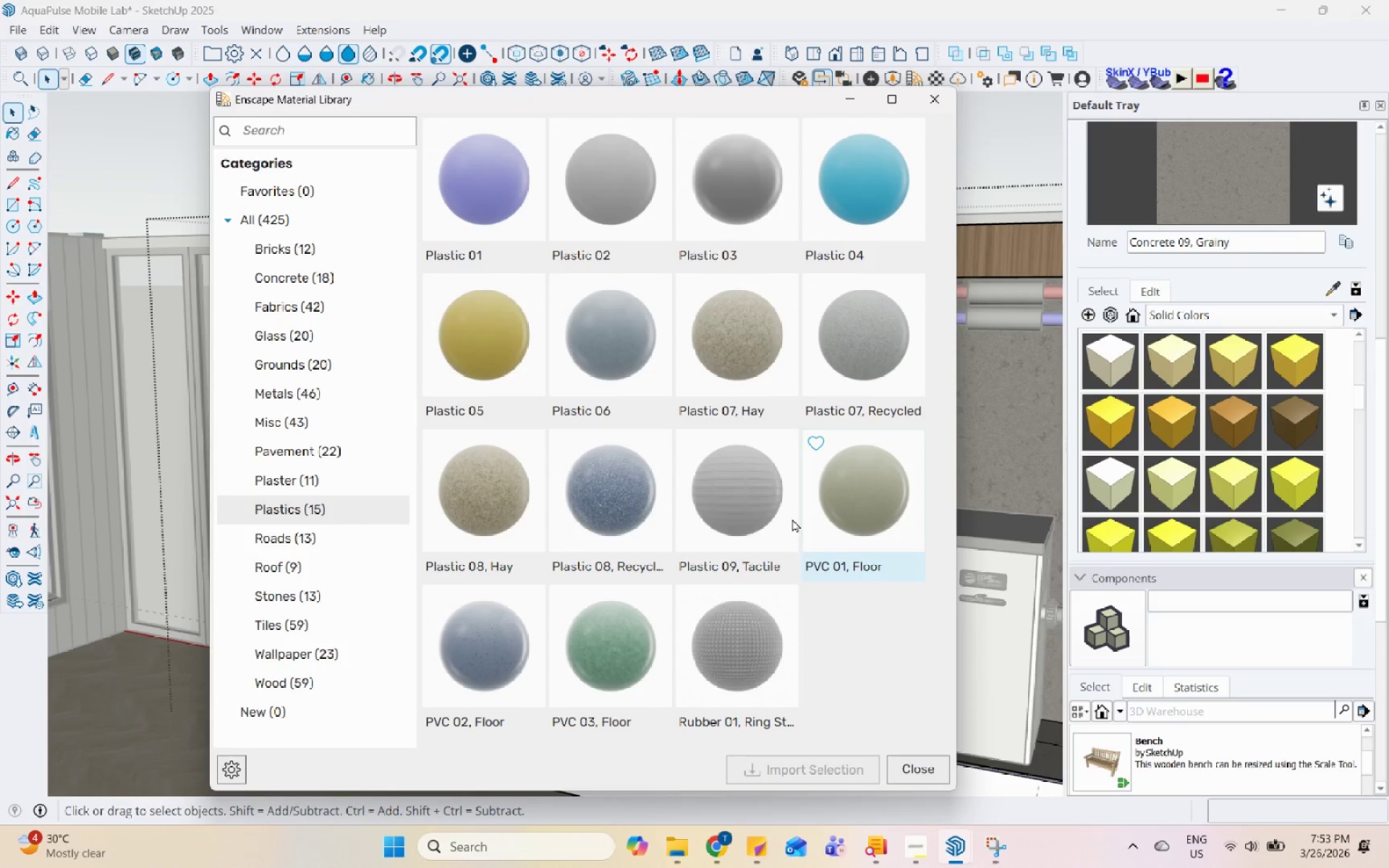 
left_click([740, 173])
 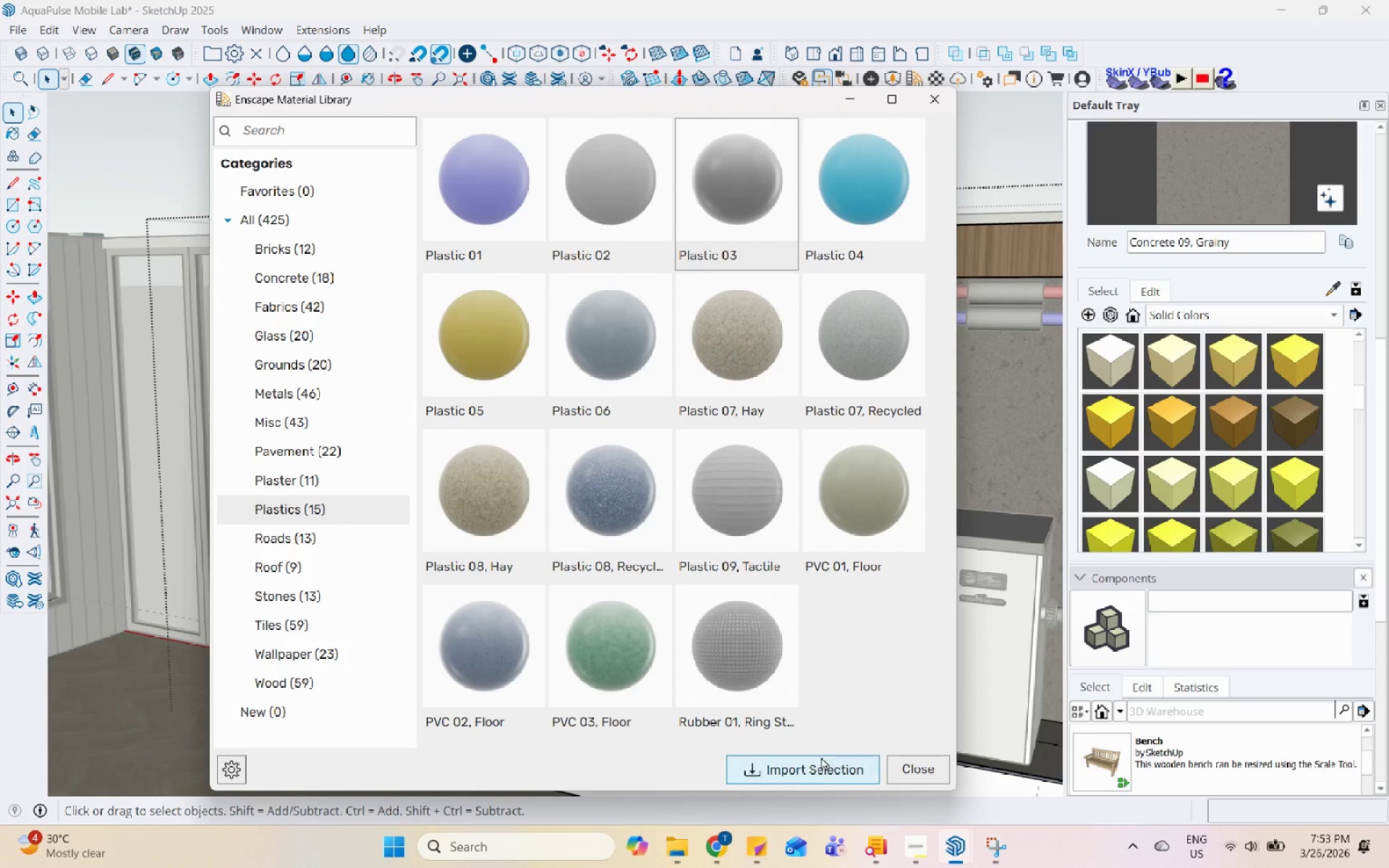 
left_click([821, 772])
 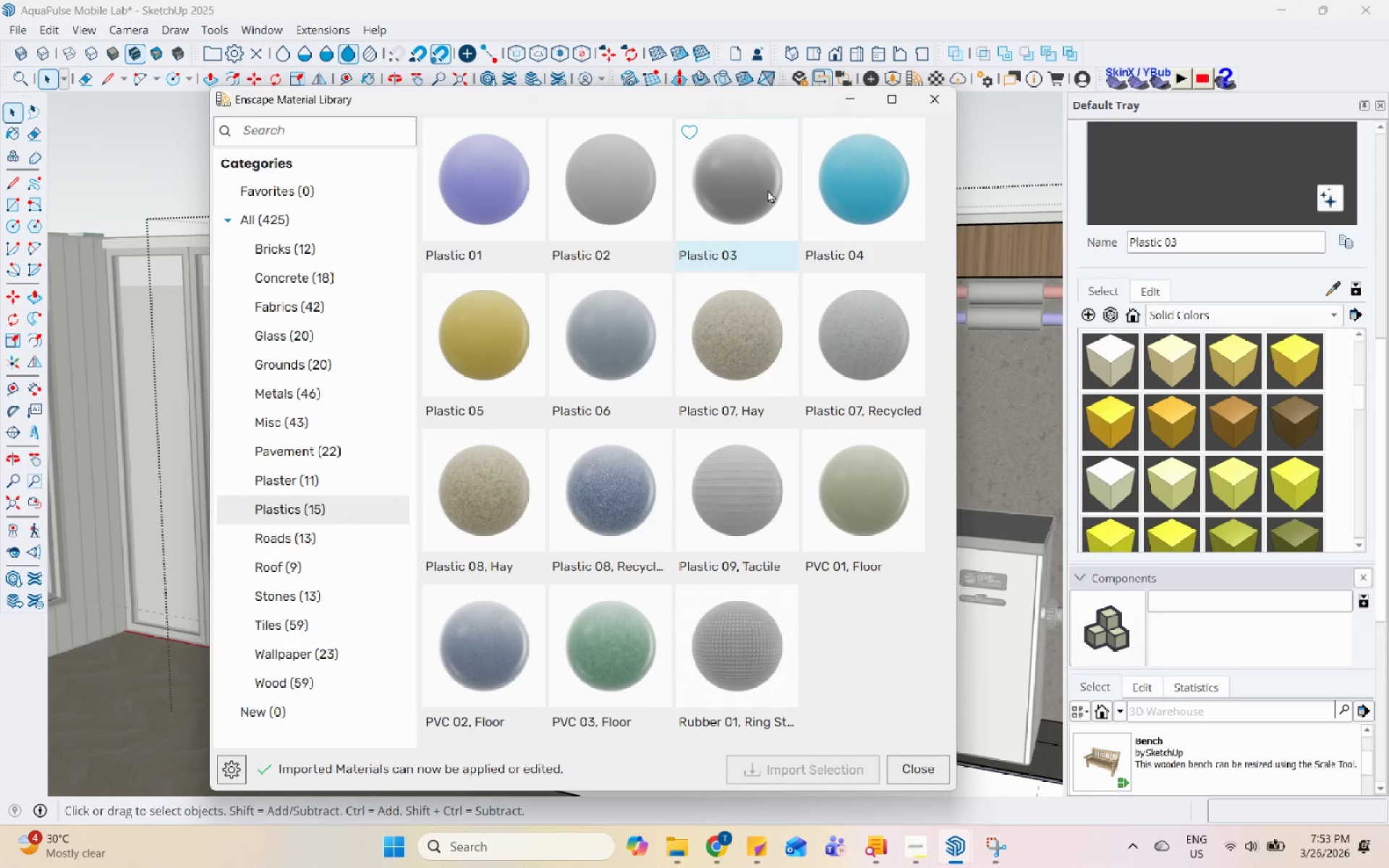 
scroll: coordinate [1196, 188], scroll_direction: up, amount: 7.0
 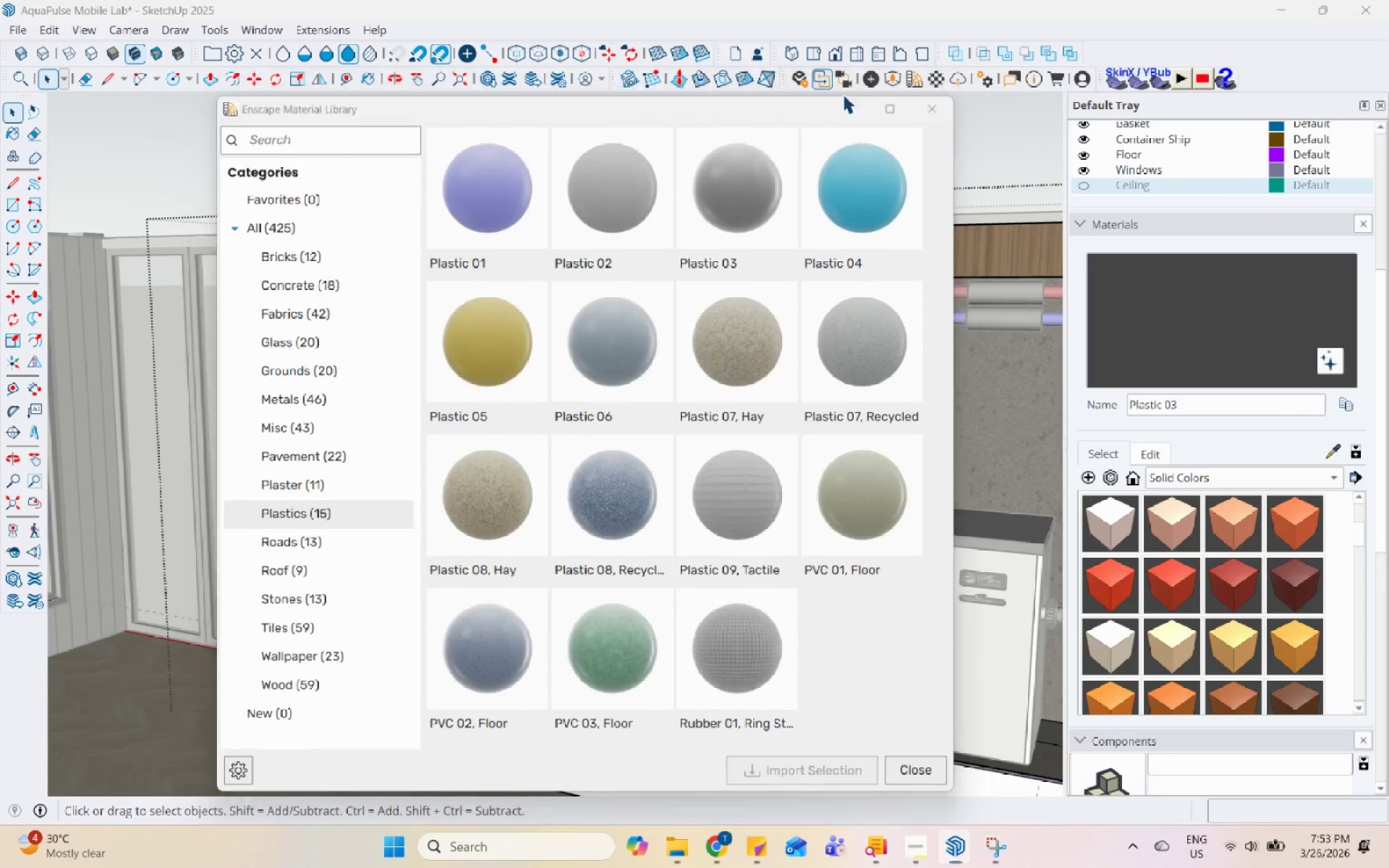 
double_click([1241, 293])
 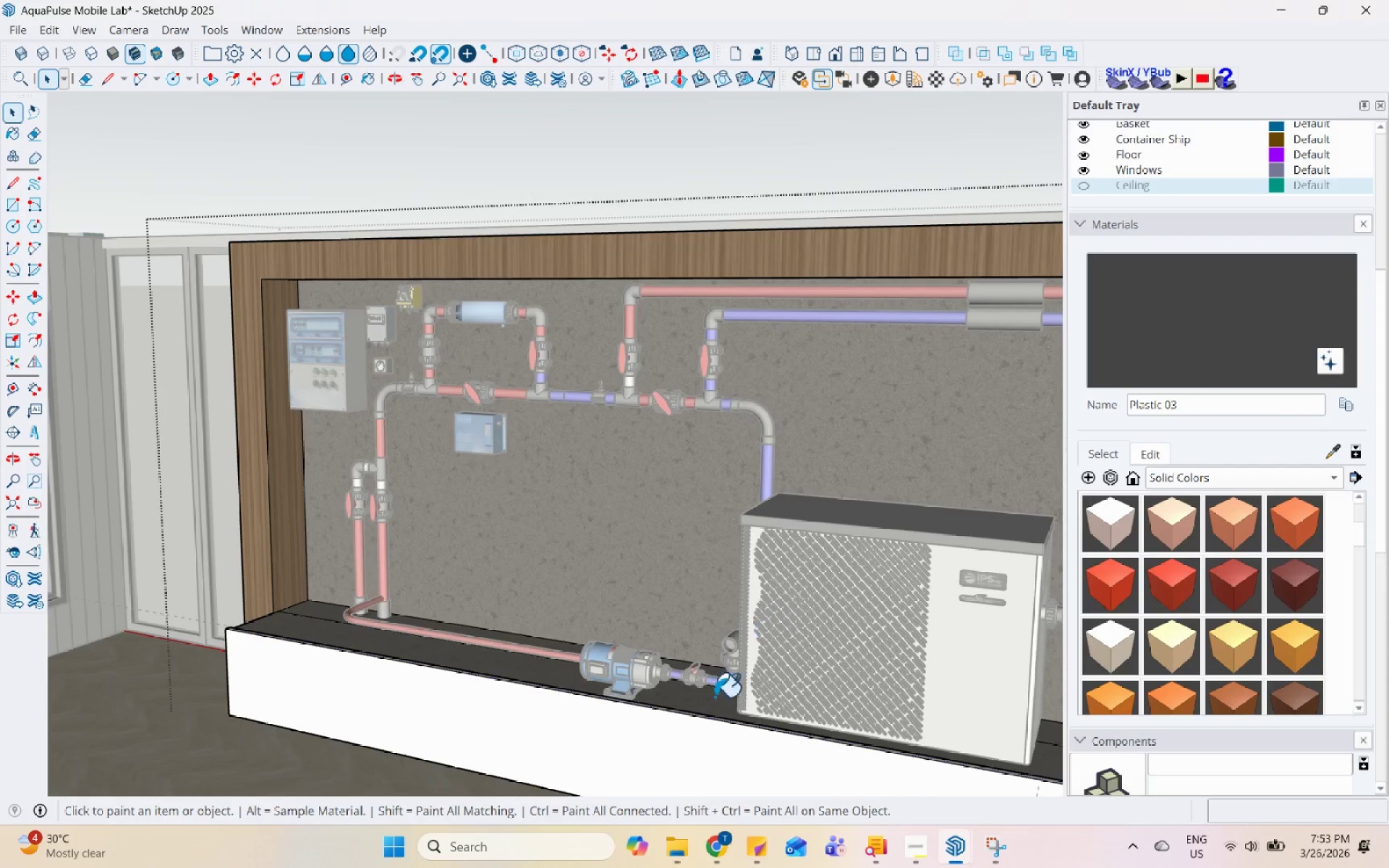 
left_click([596, 699])
 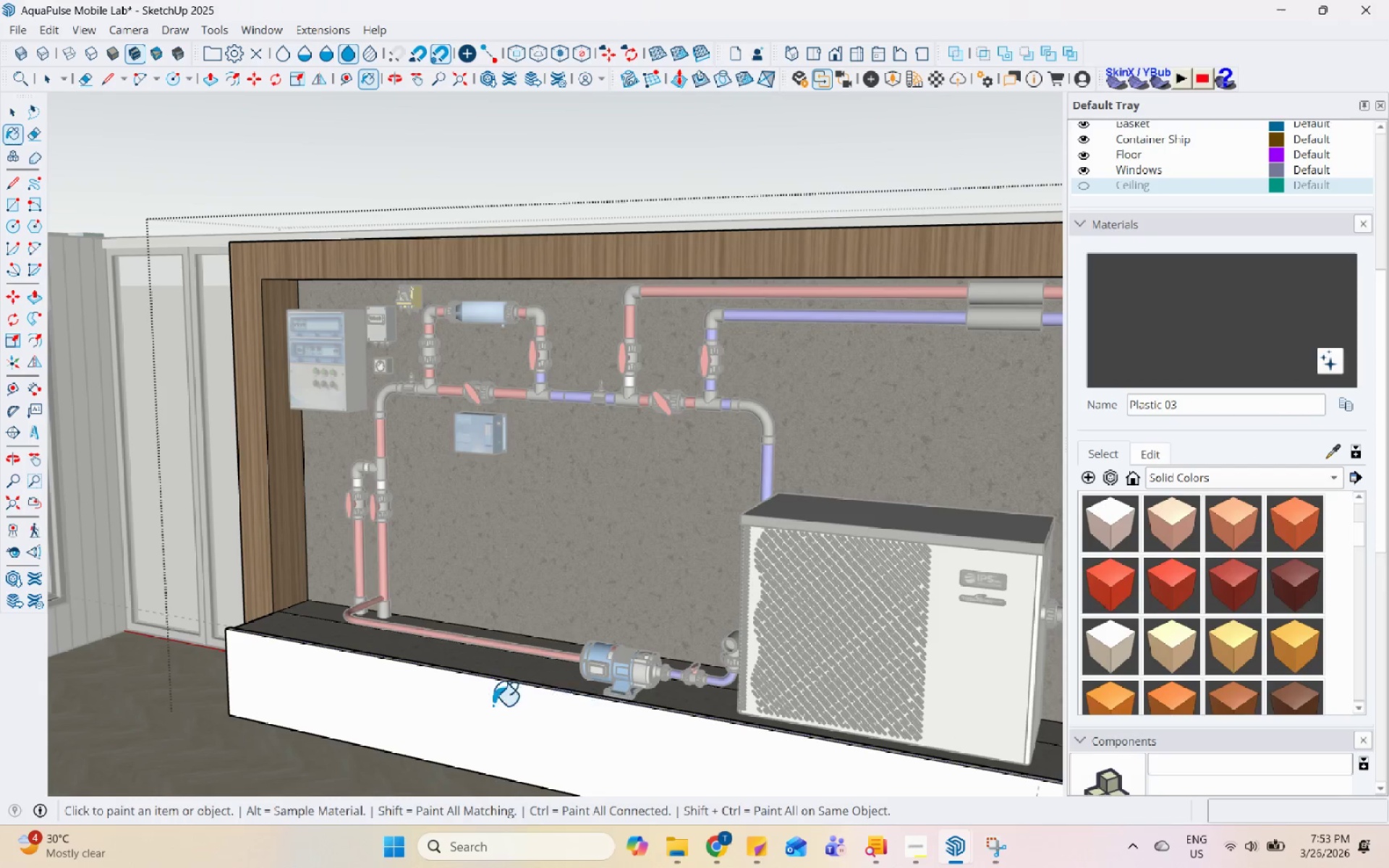 
scroll: coordinate [577, 806], scroll_direction: up, amount: 4.0
 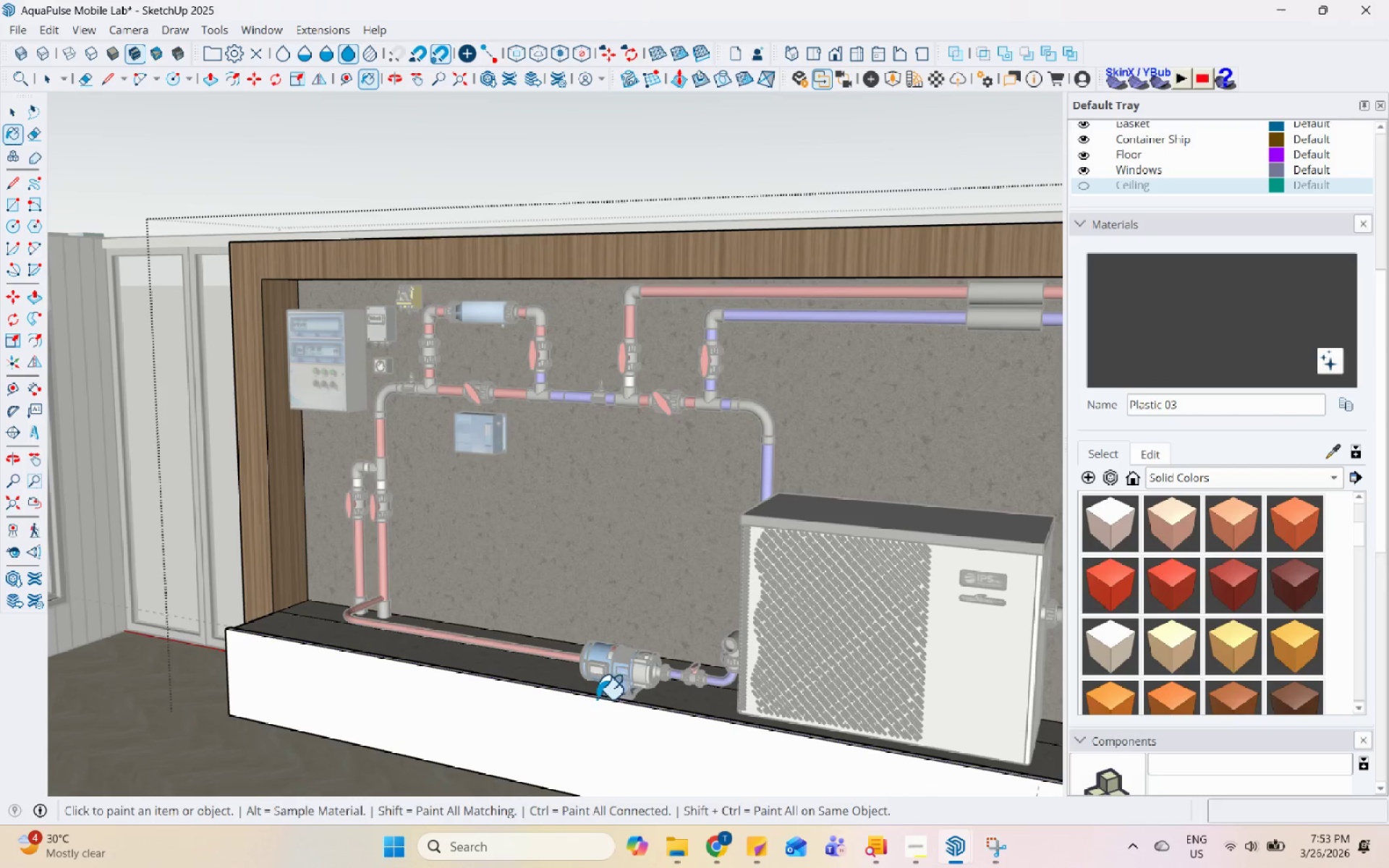 
left_click_drag(start_coordinate=[490, 704], to_coordinate=[487, 703])
 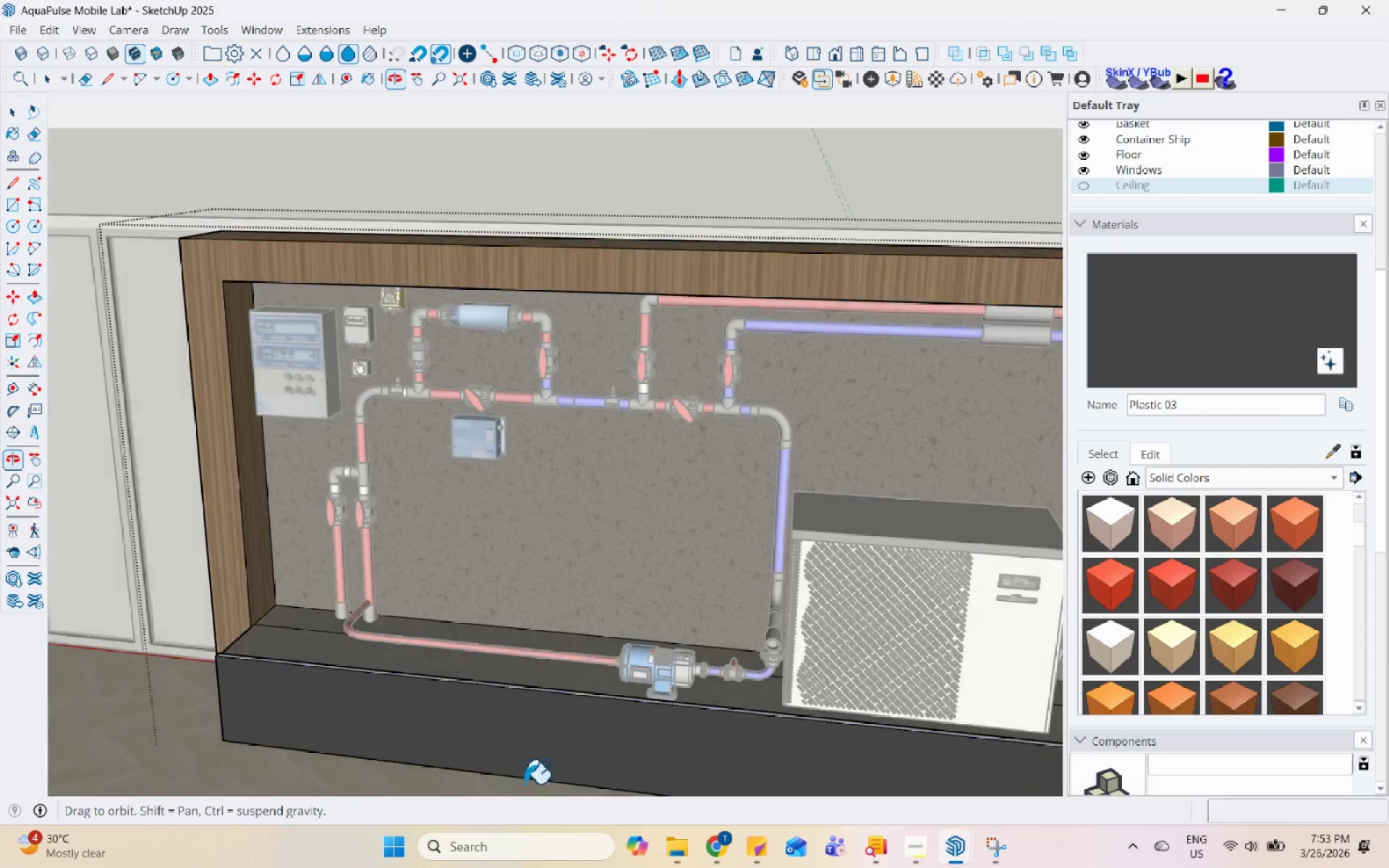 
left_click([184, 668])
 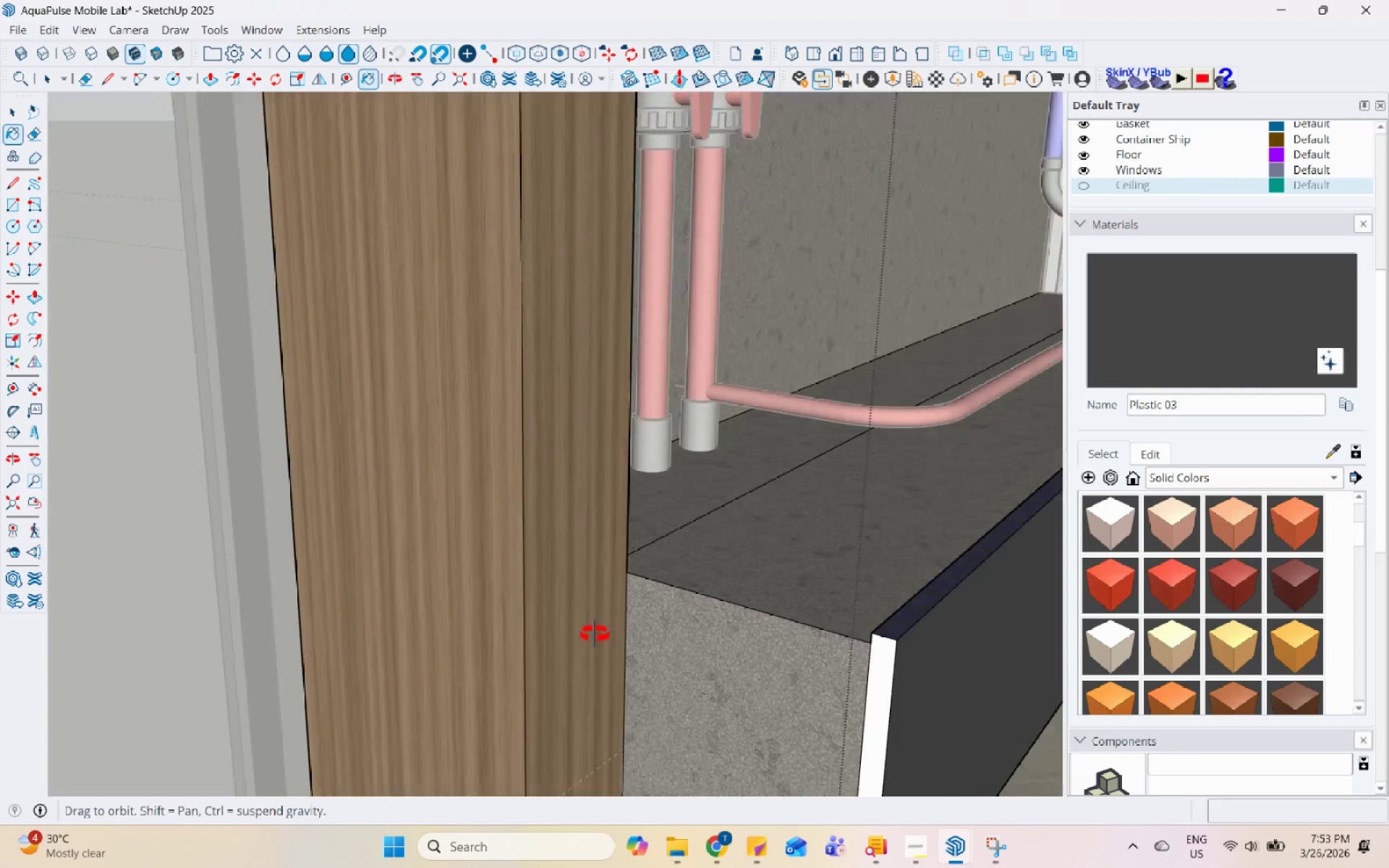 
scroll: coordinate [176, 686], scroll_direction: up, amount: 14.0
 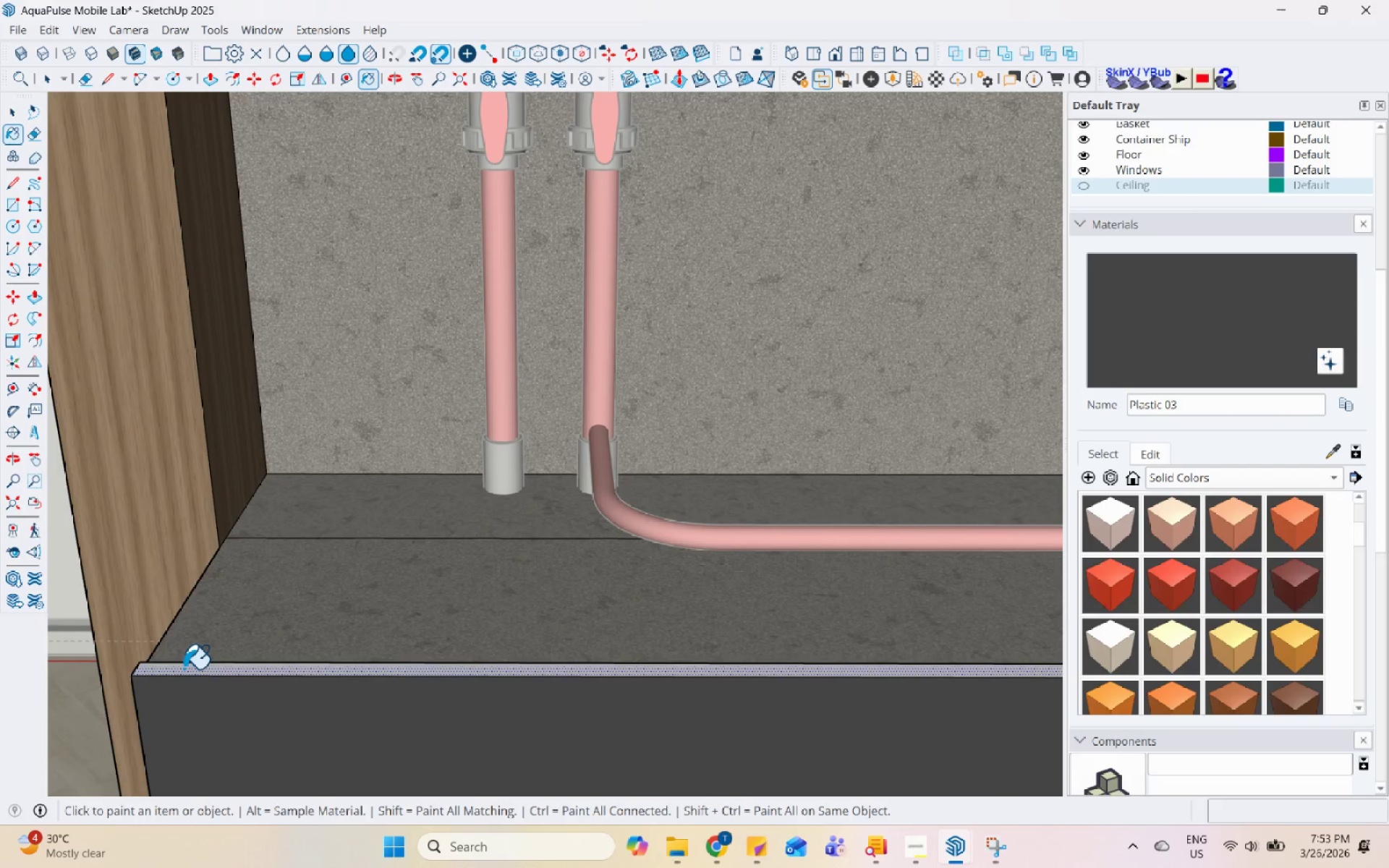 
scroll: coordinate [818, 595], scroll_direction: down, amount: 2.0
 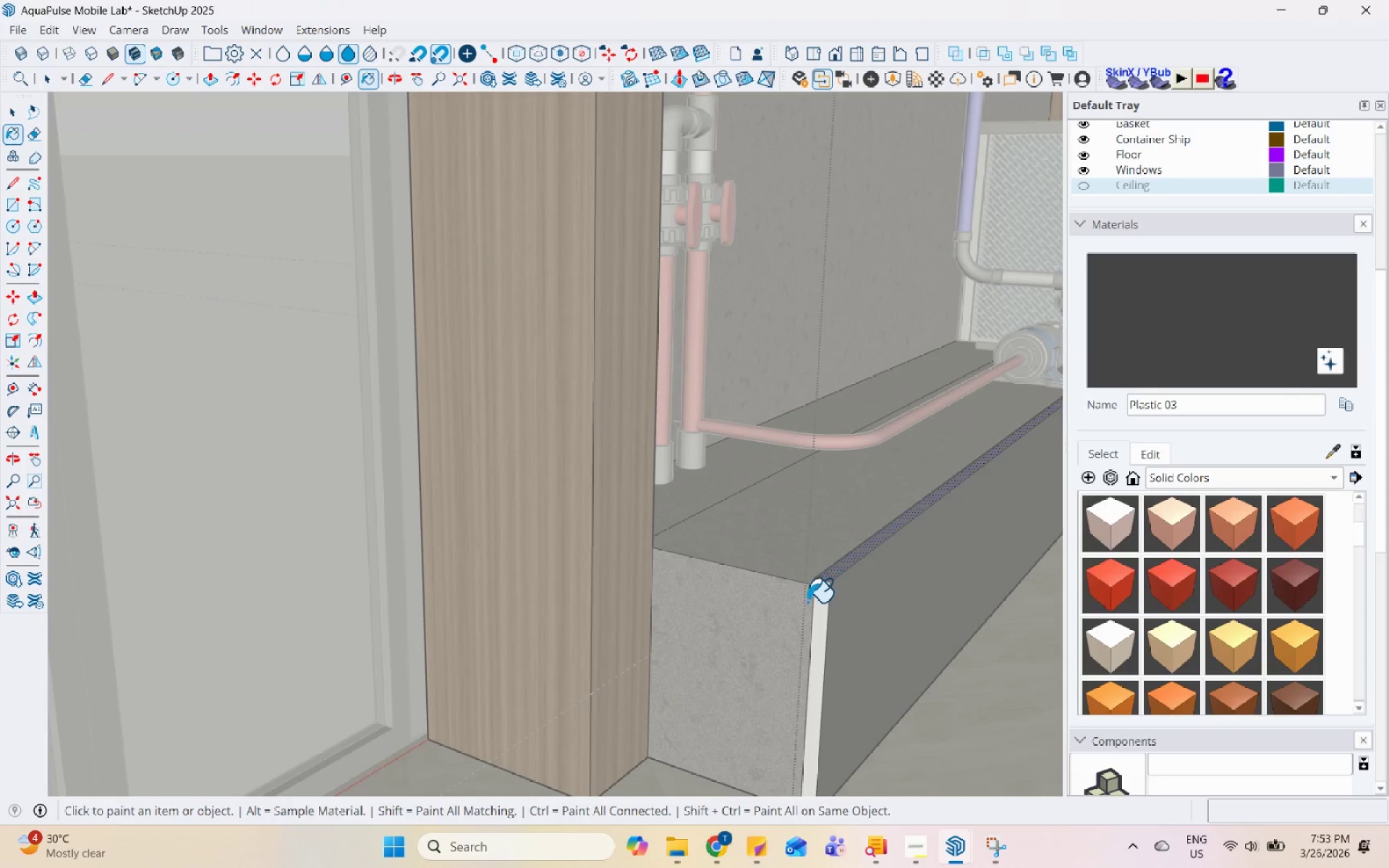 
left_click([838, 597])
 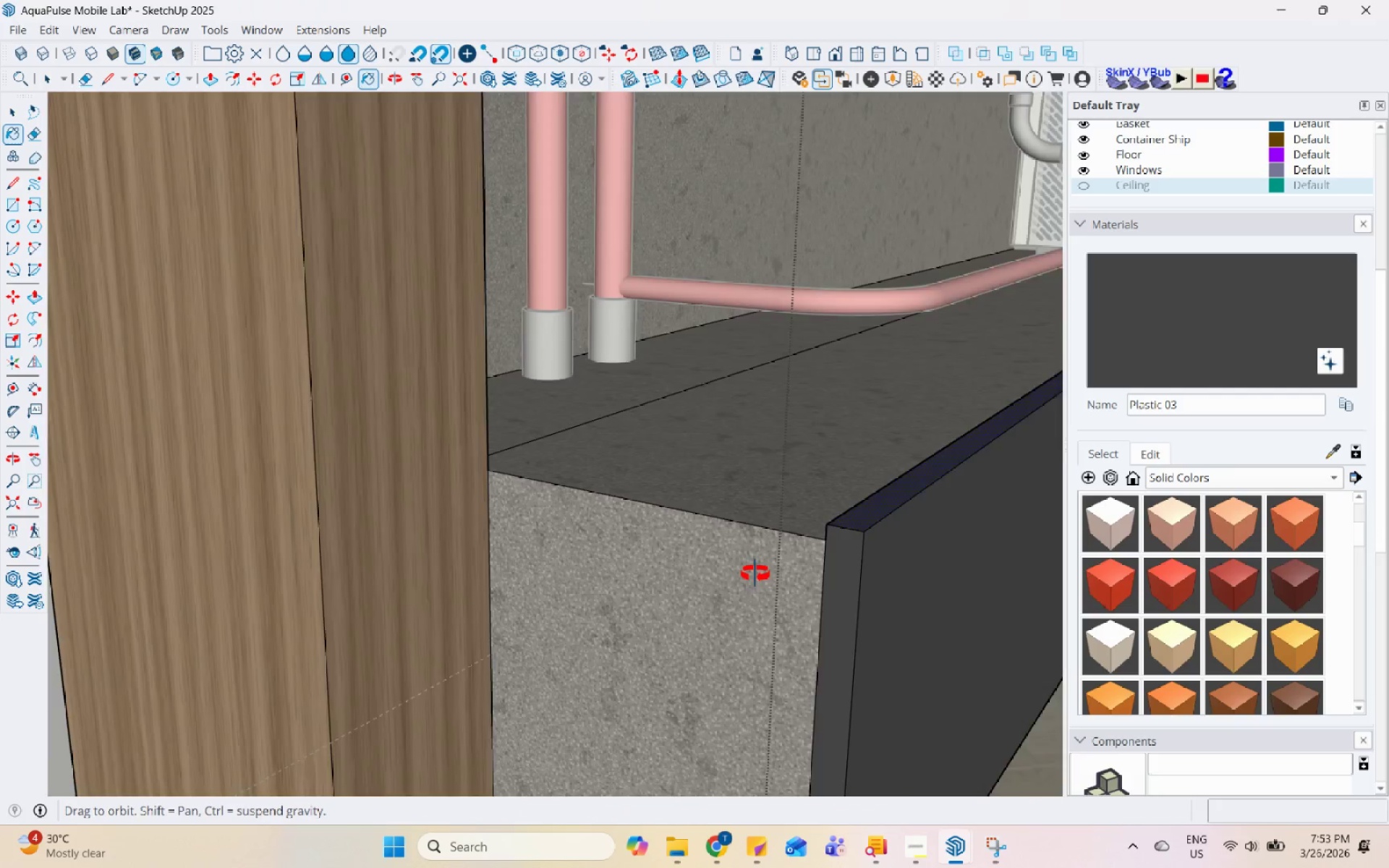 
scroll: coordinate [804, 620], scroll_direction: up, amount: 33.0
 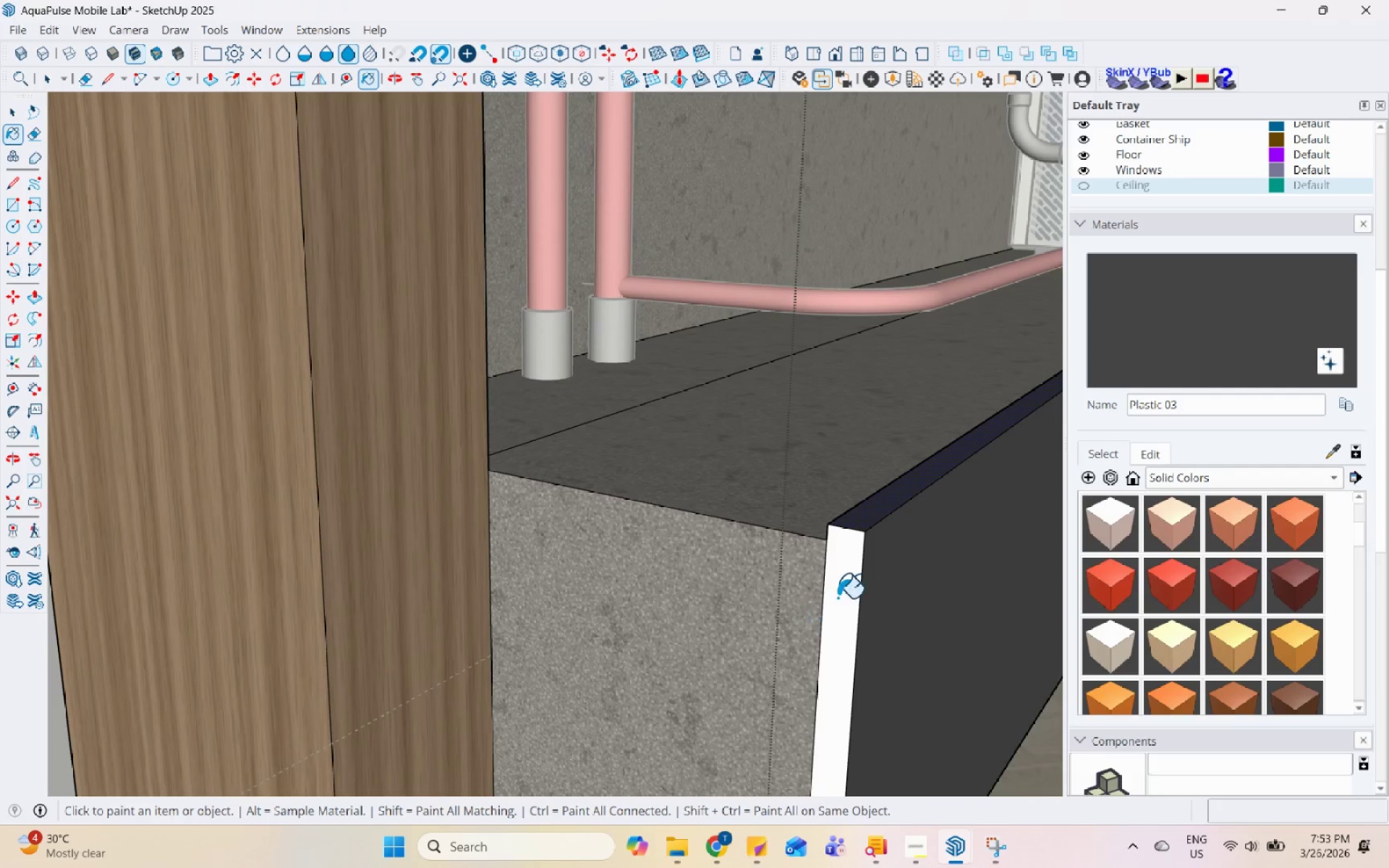 
scroll: coordinate [681, 544], scroll_direction: down, amount: 5.0
 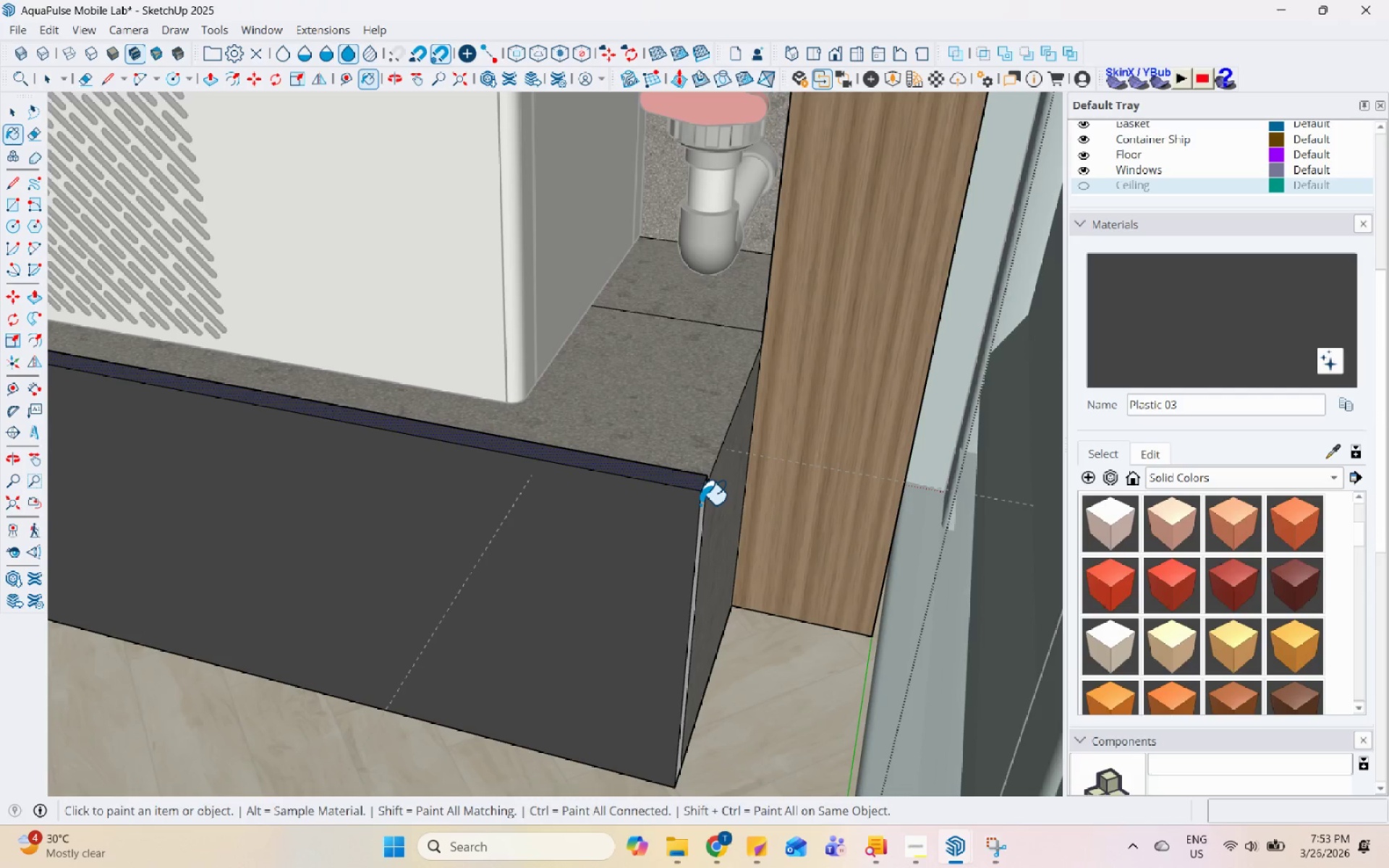 
double_click([703, 495])
 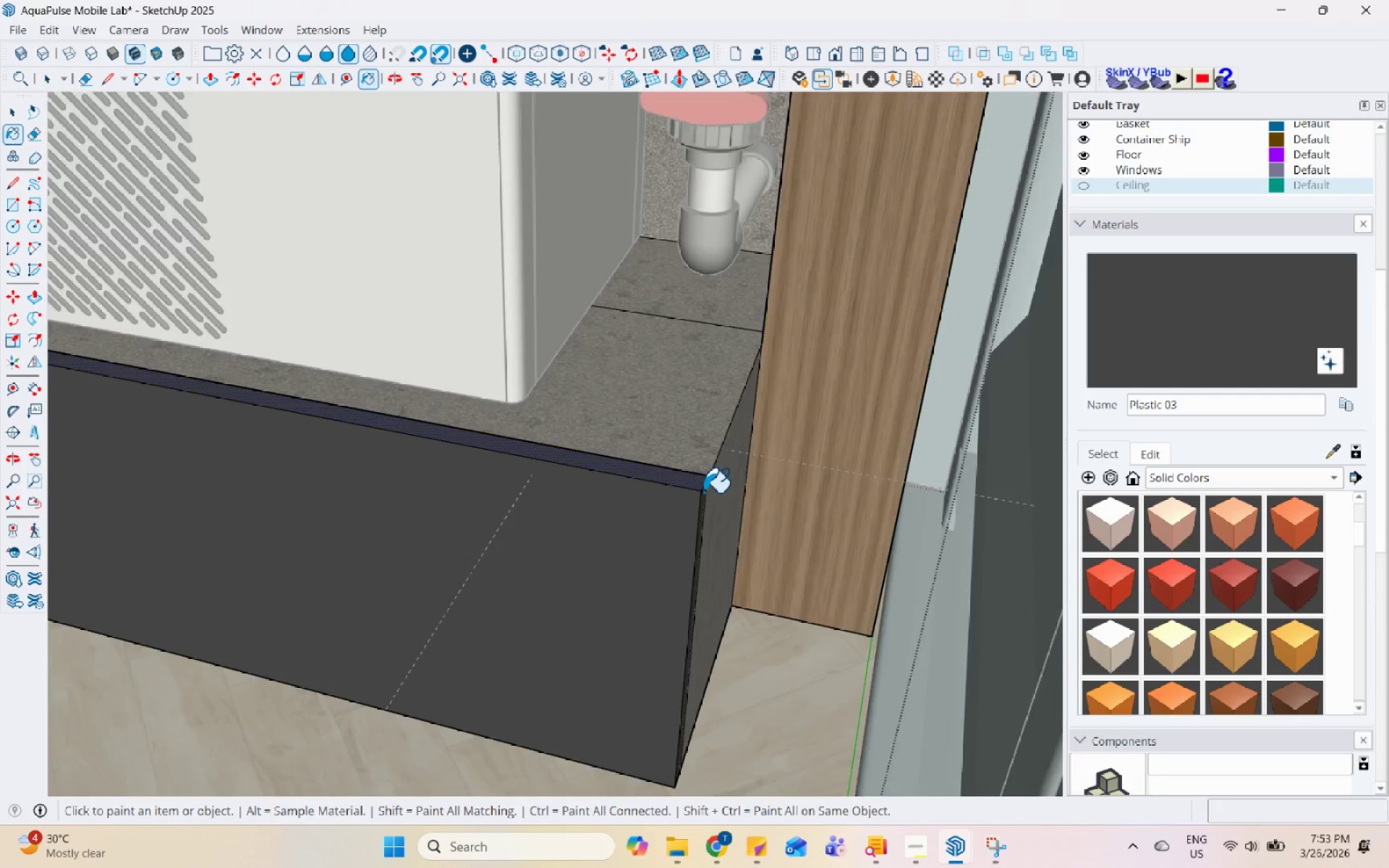 
key(Space)
 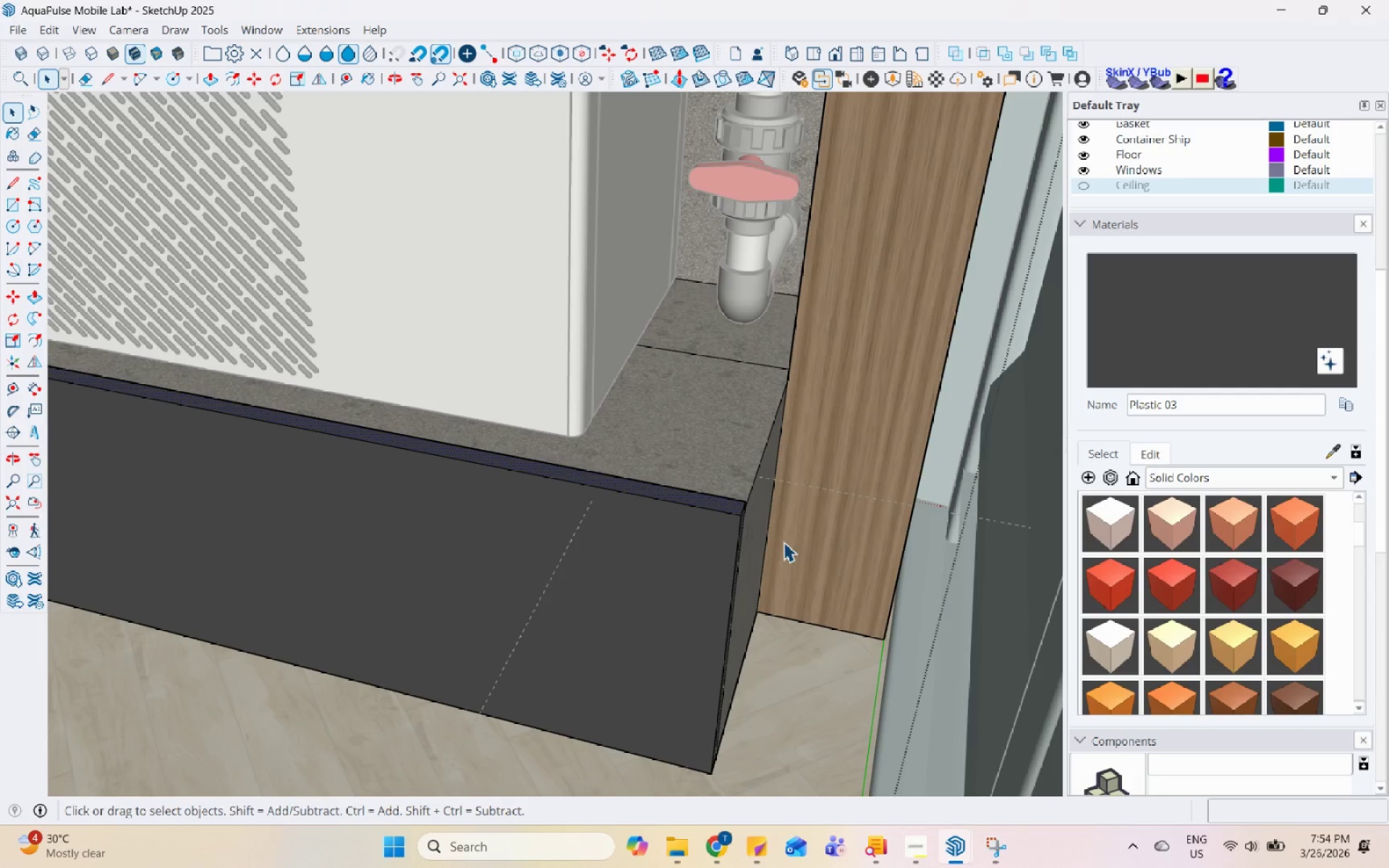 
scroll: coordinate [783, 542], scroll_direction: none, amount: 0.0
 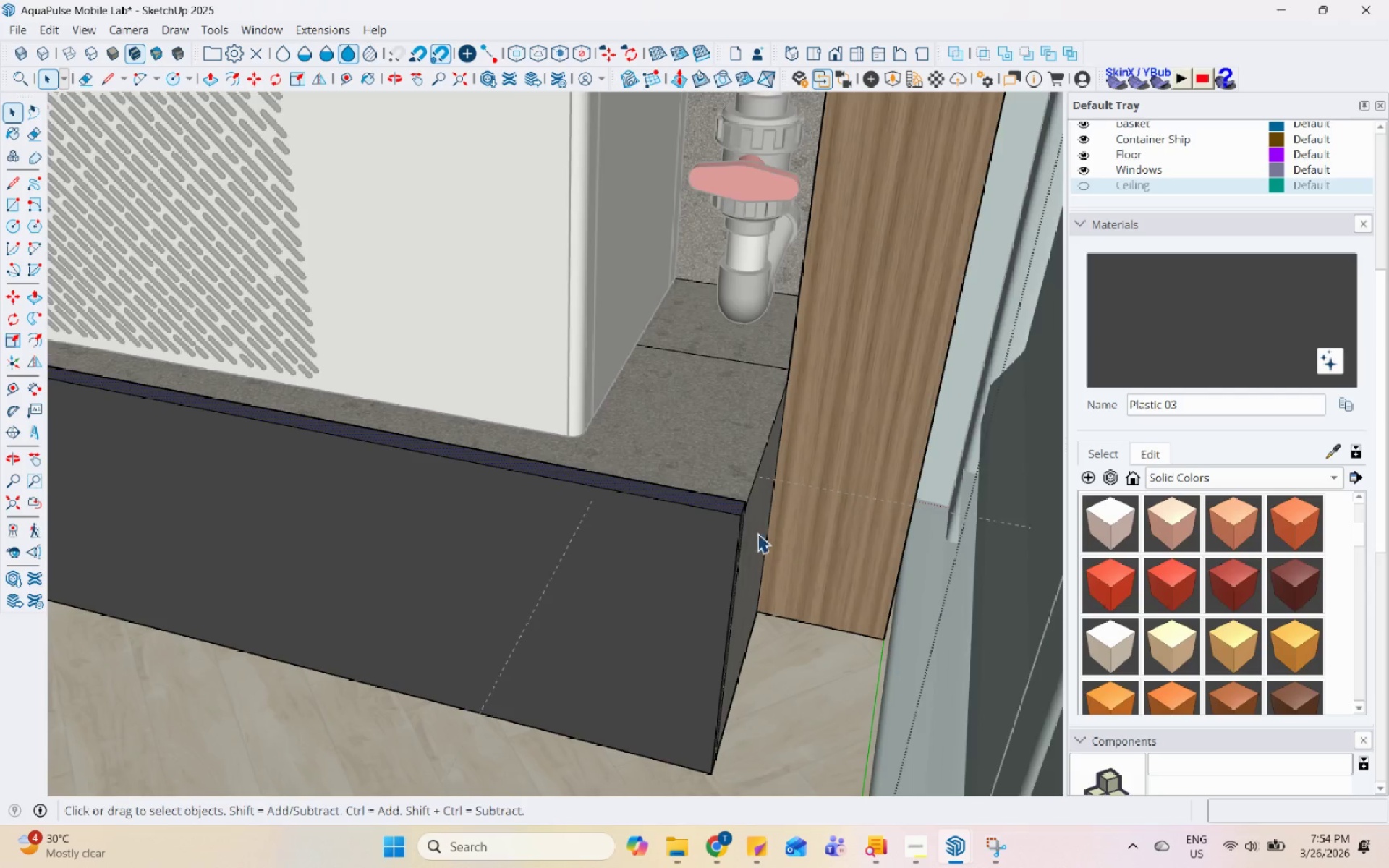 
scroll: coordinate [750, 532], scroll_direction: up, amount: 5.0
 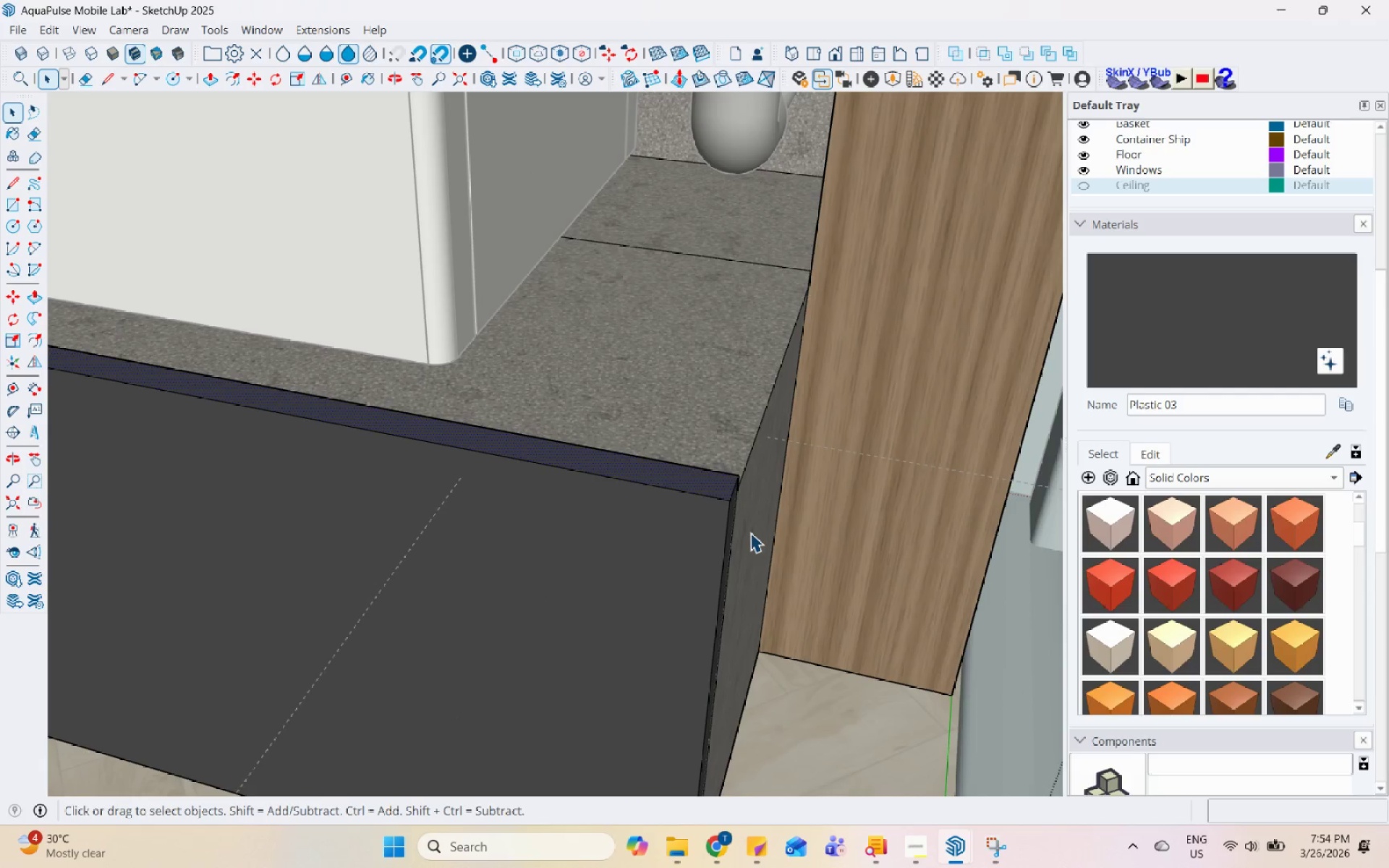 
key(Escape)
 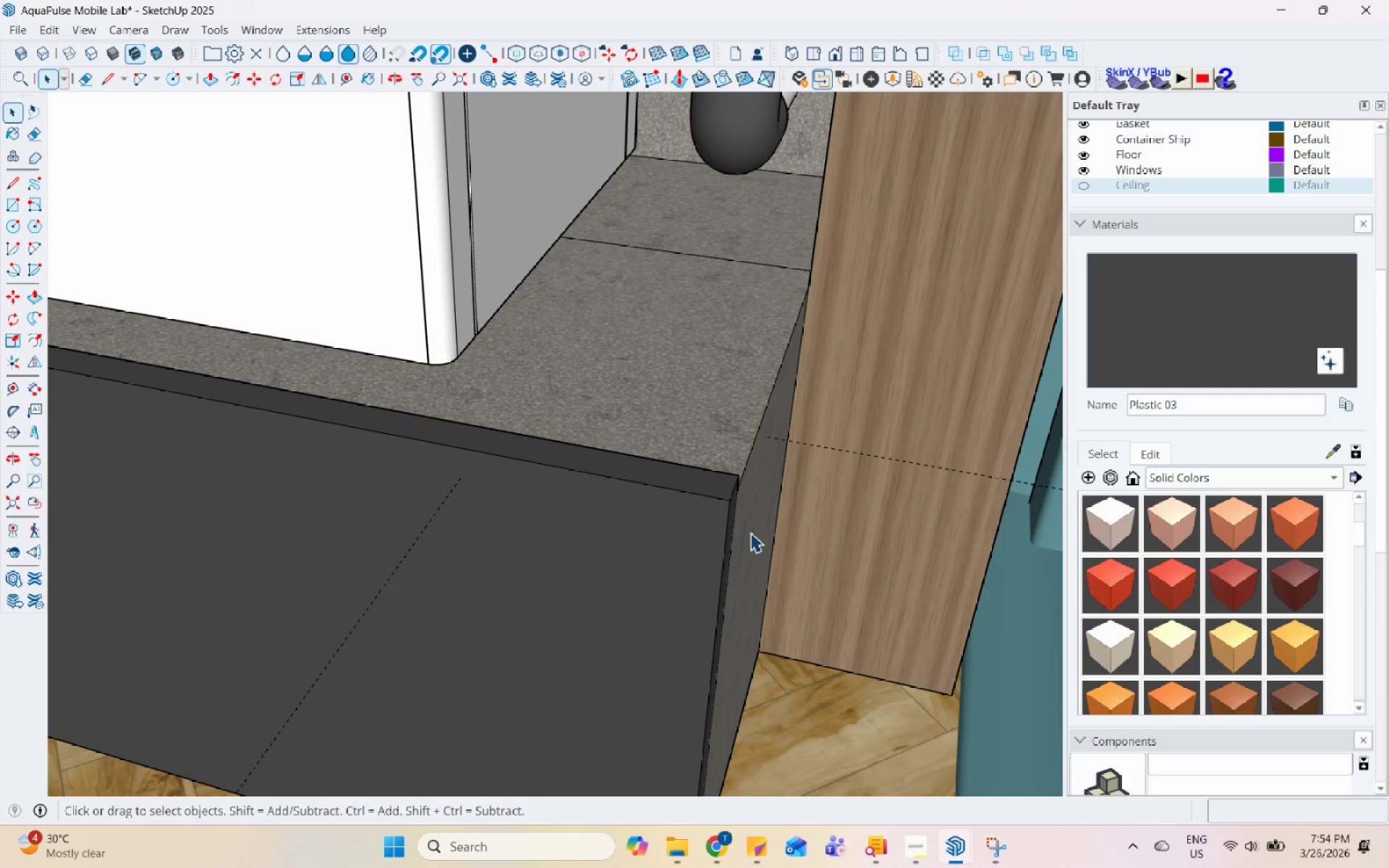 
key(Escape)
 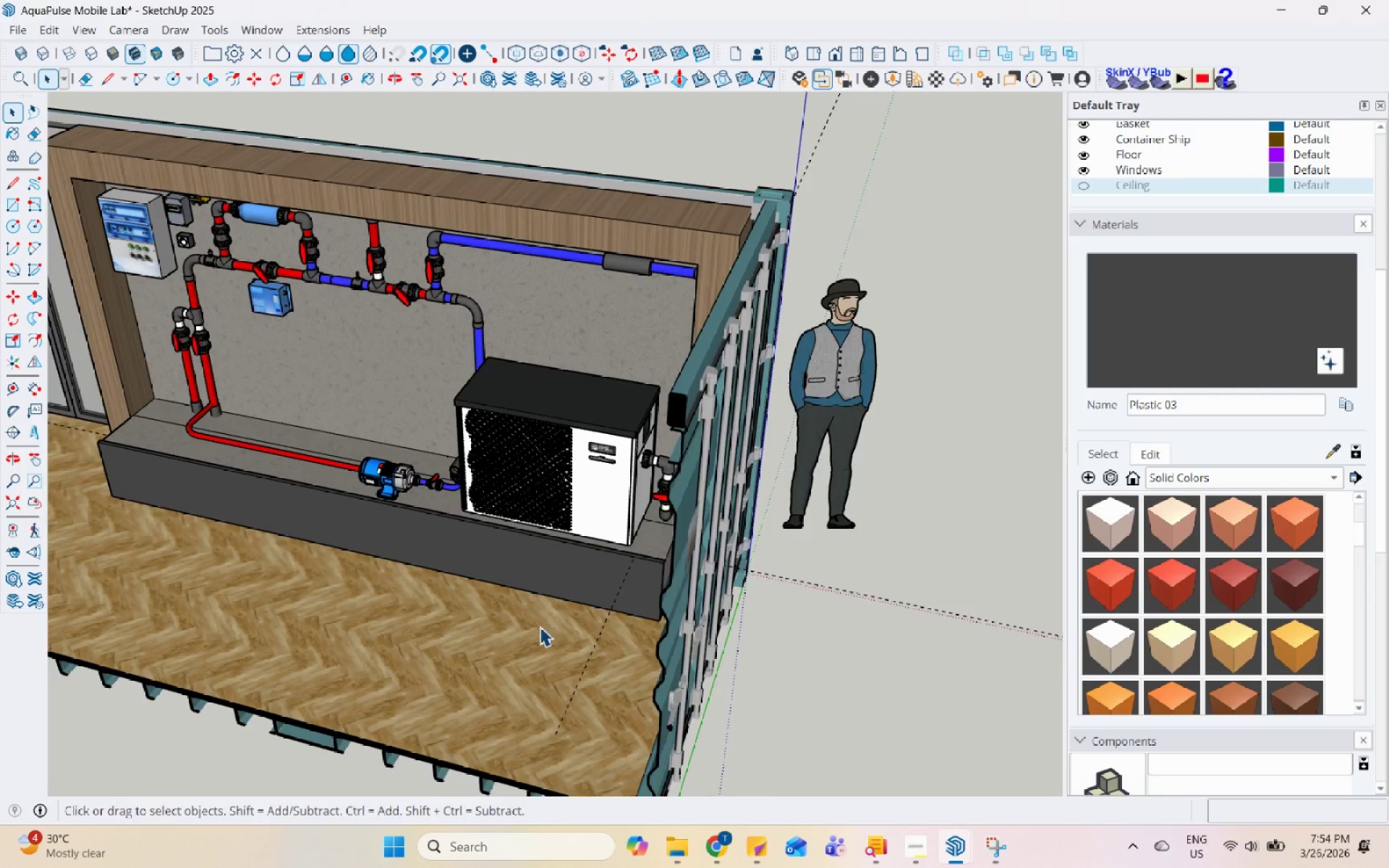 
scroll: coordinate [360, 475], scroll_direction: down, amount: 35.0
 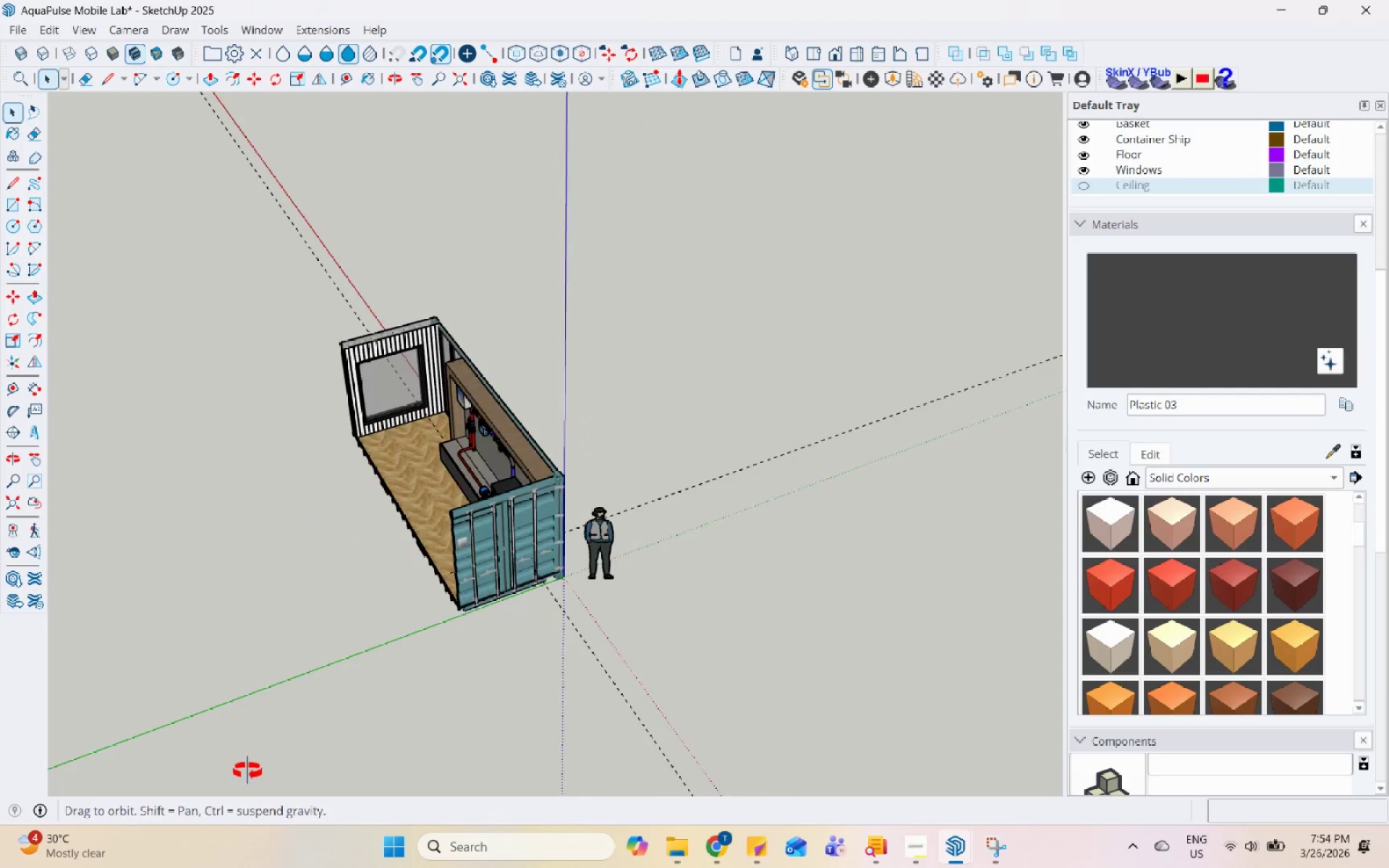 
scroll: coordinate [603, 243], scroll_direction: up, amount: 18.0
 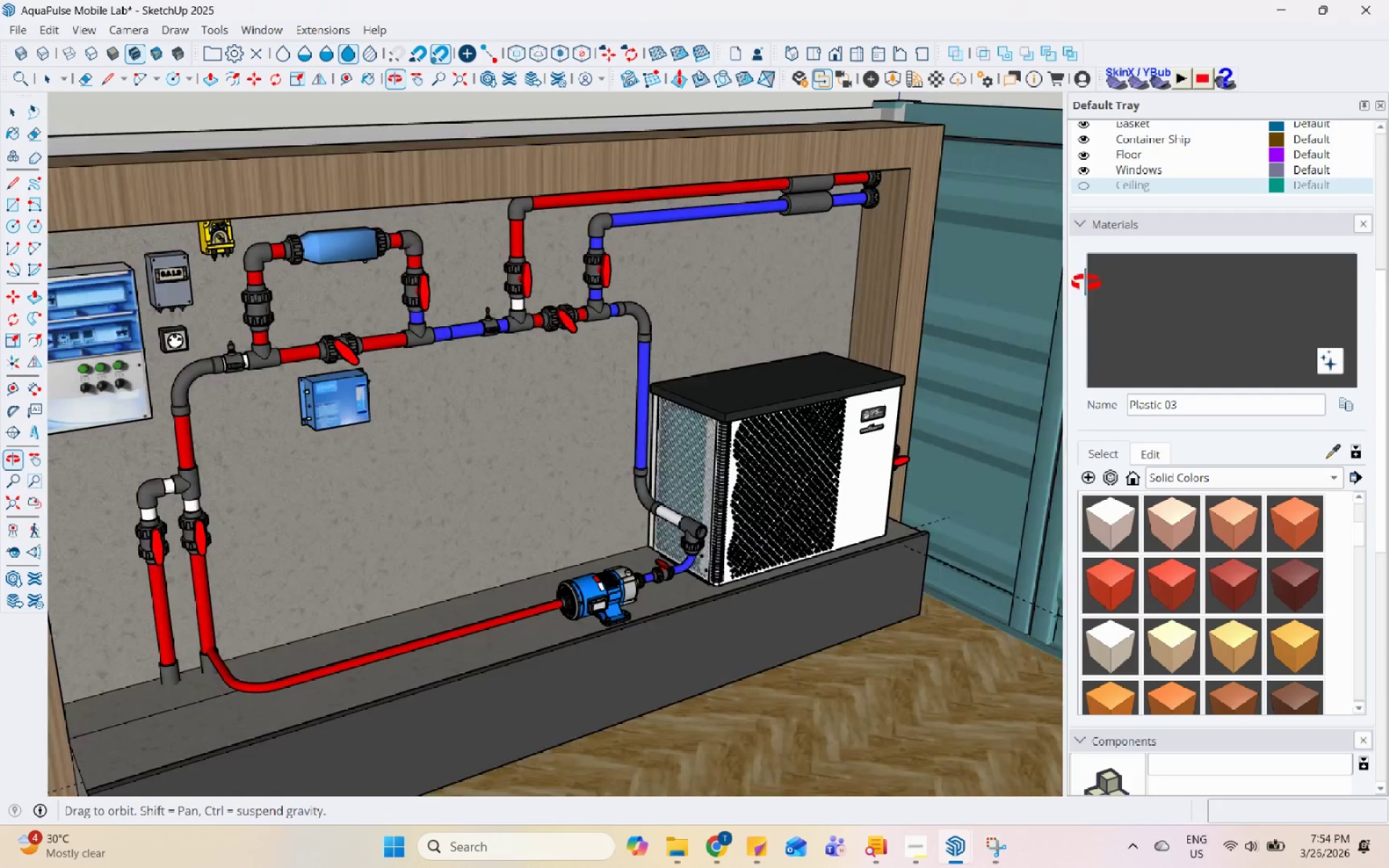 
scroll: coordinate [775, 432], scroll_direction: down, amount: 5.0
 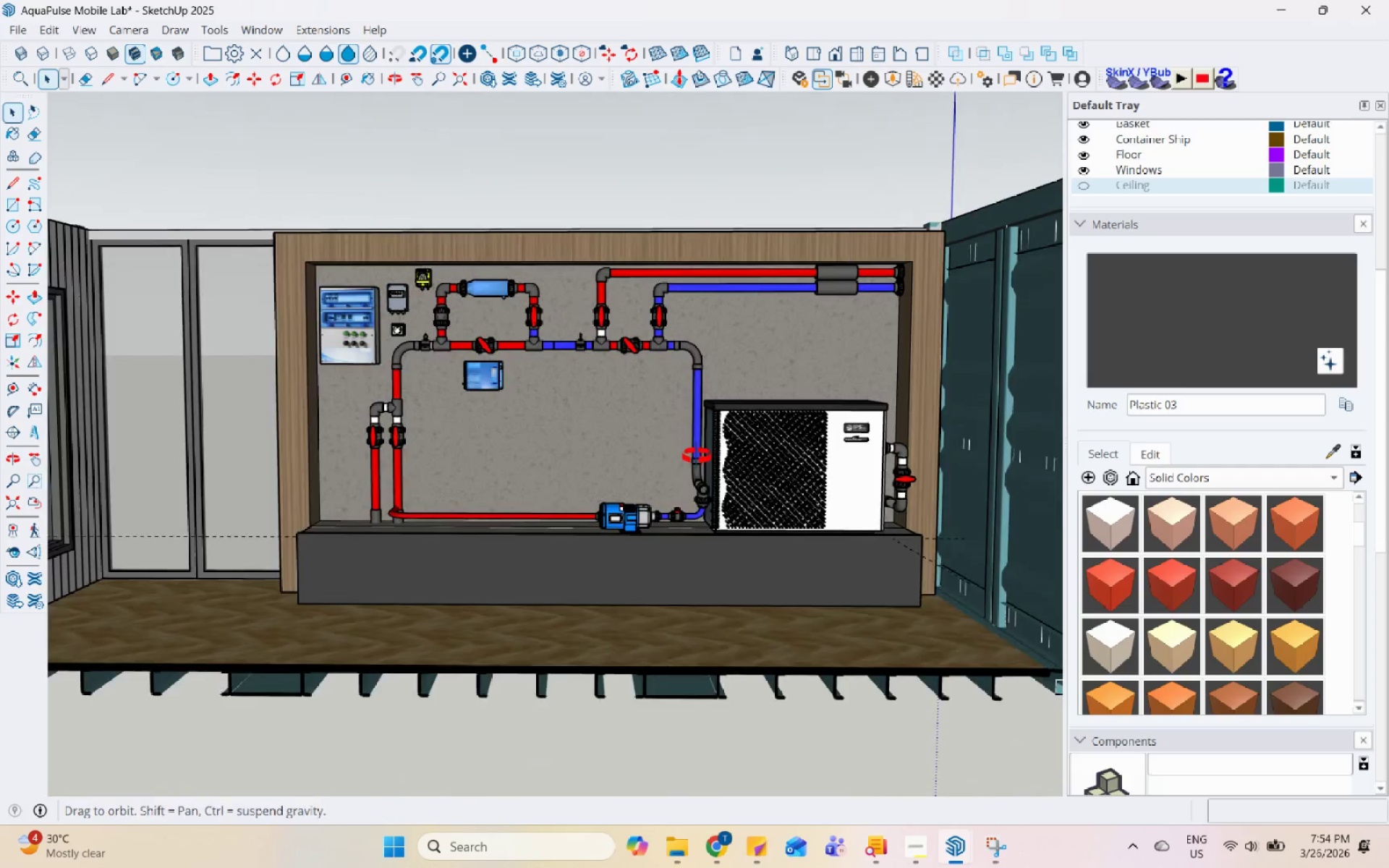 
scroll: coordinate [541, 388], scroll_direction: up, amount: 5.0
 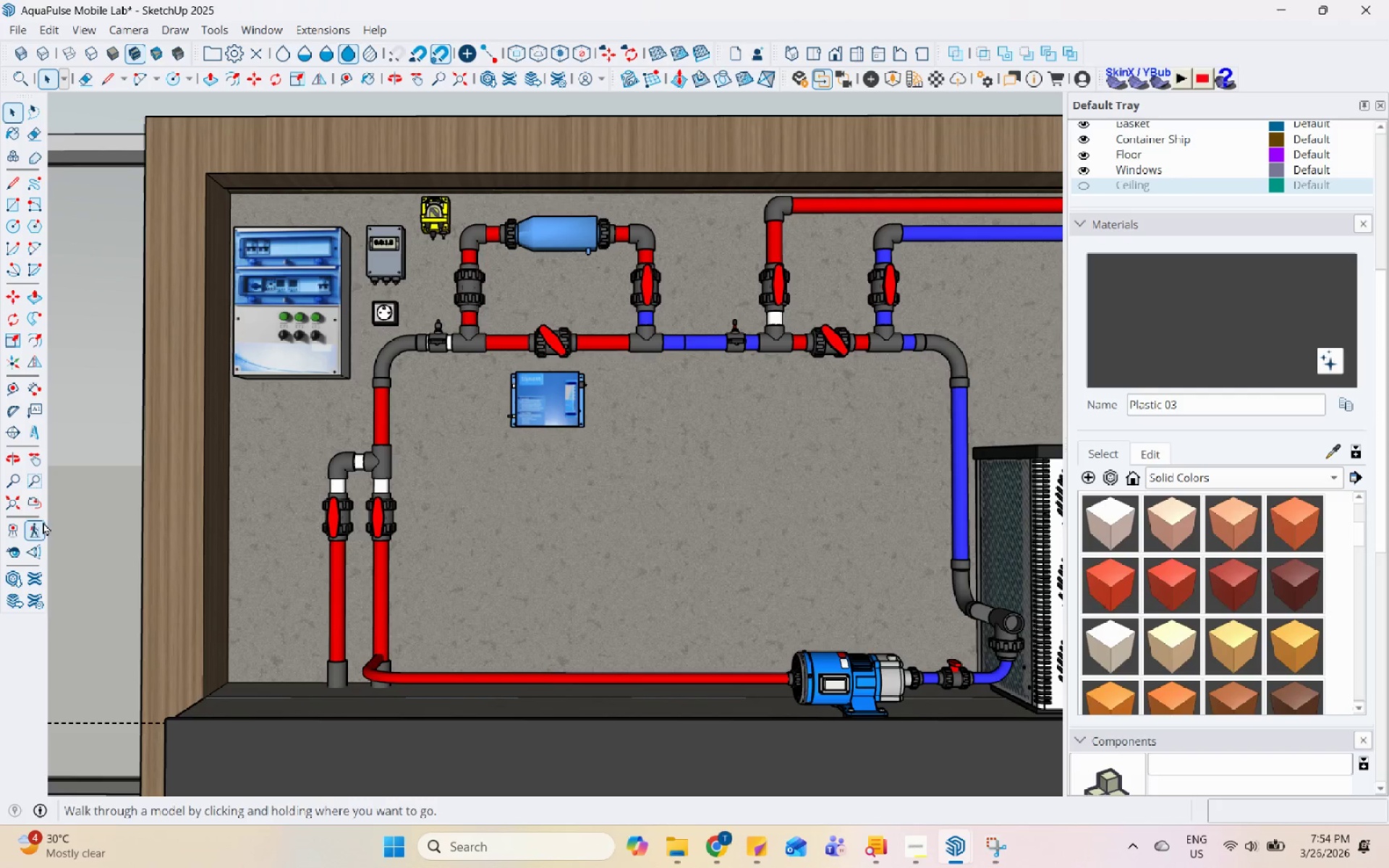 
left_click([23, 437])
 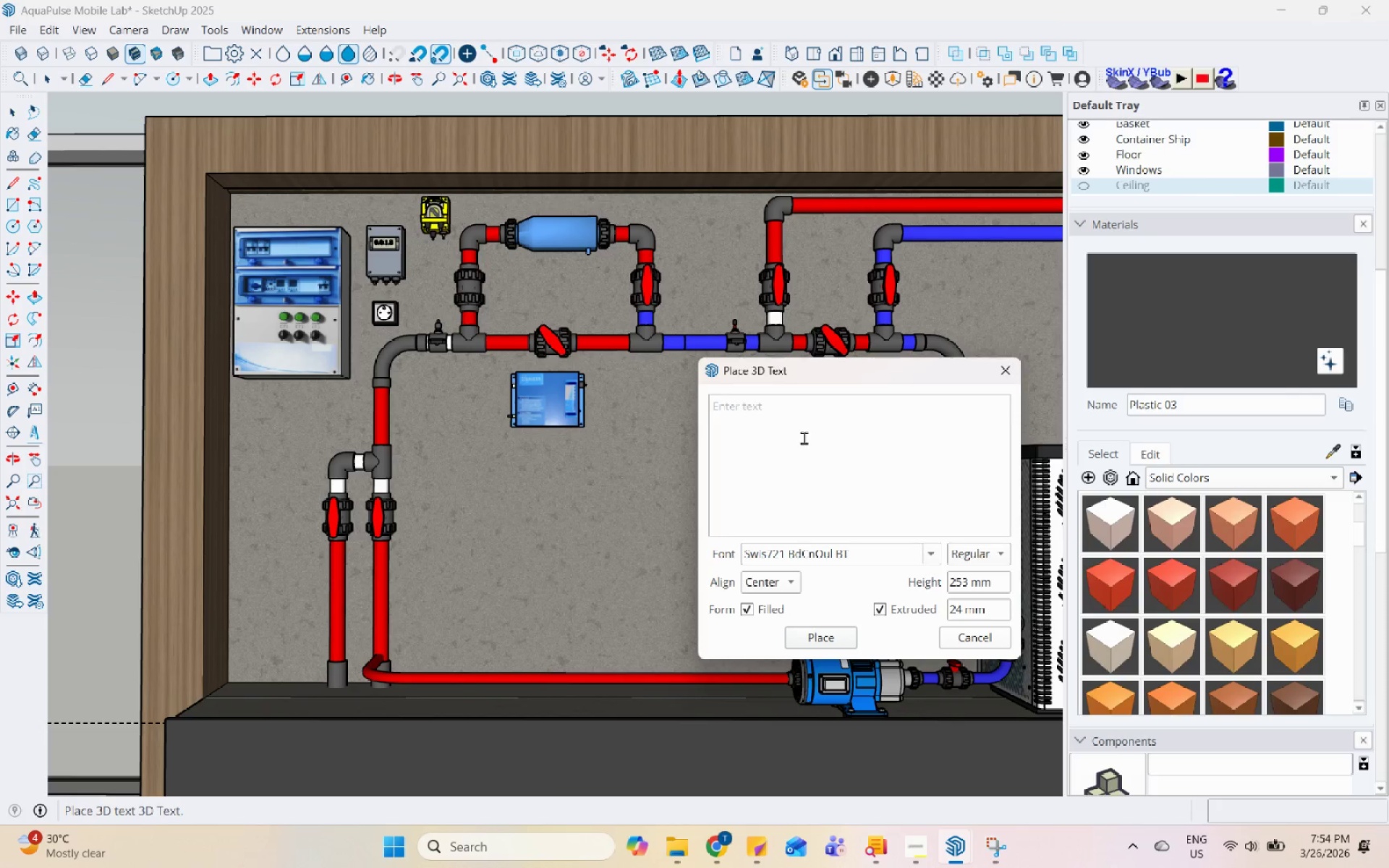 
type(Aquapulse)
 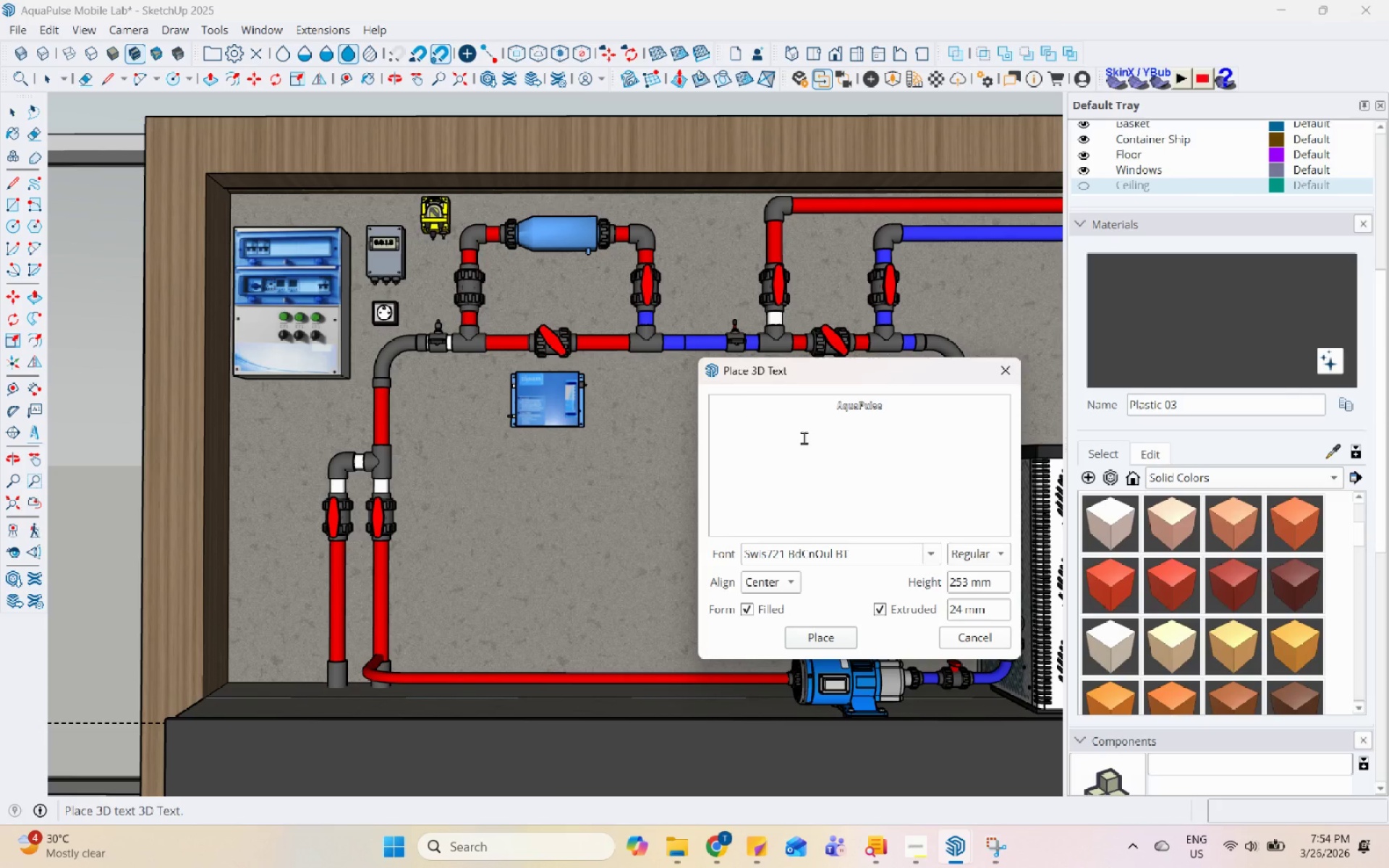 
double_click([915, 422])
 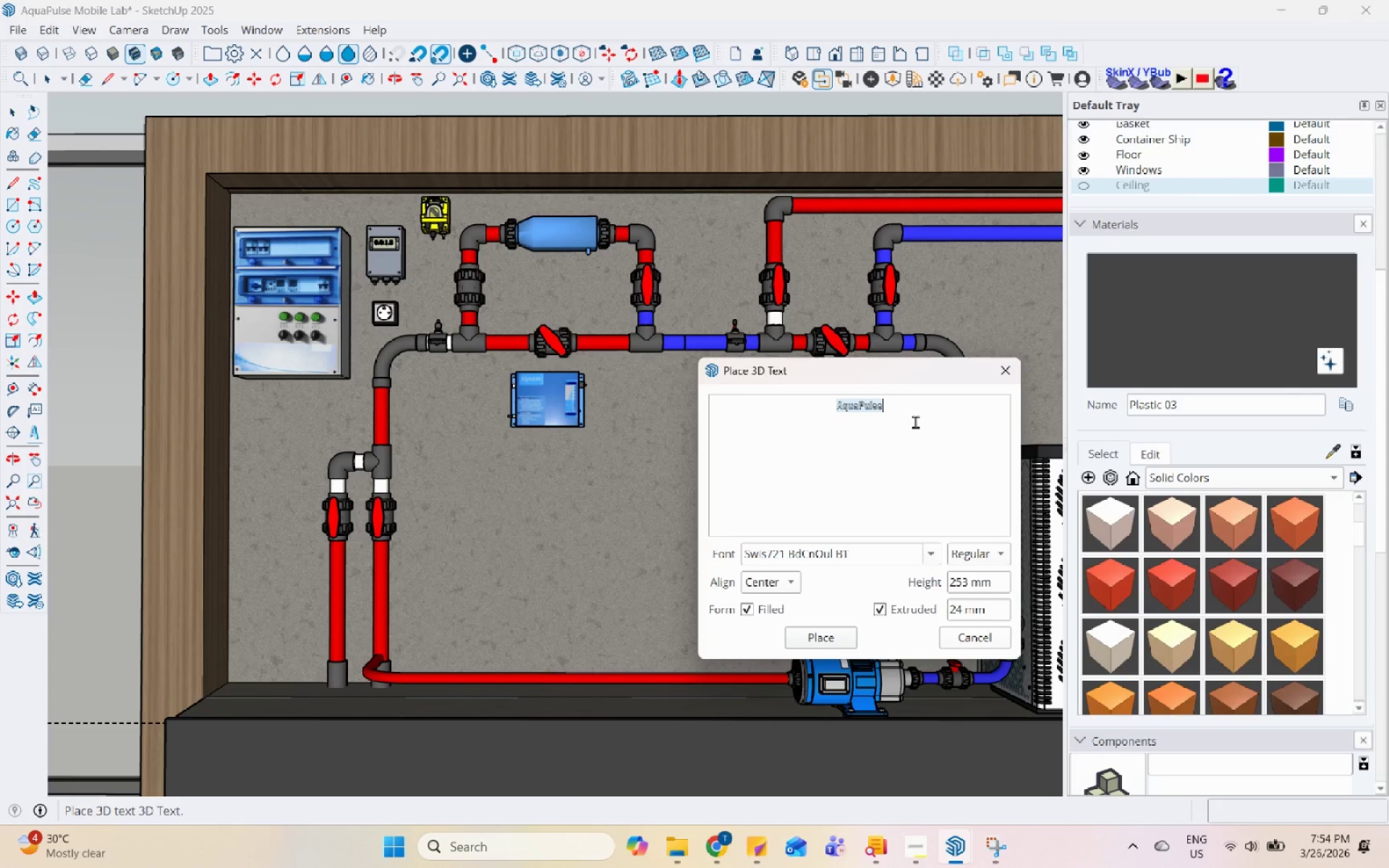 
triple_click([915, 422])
 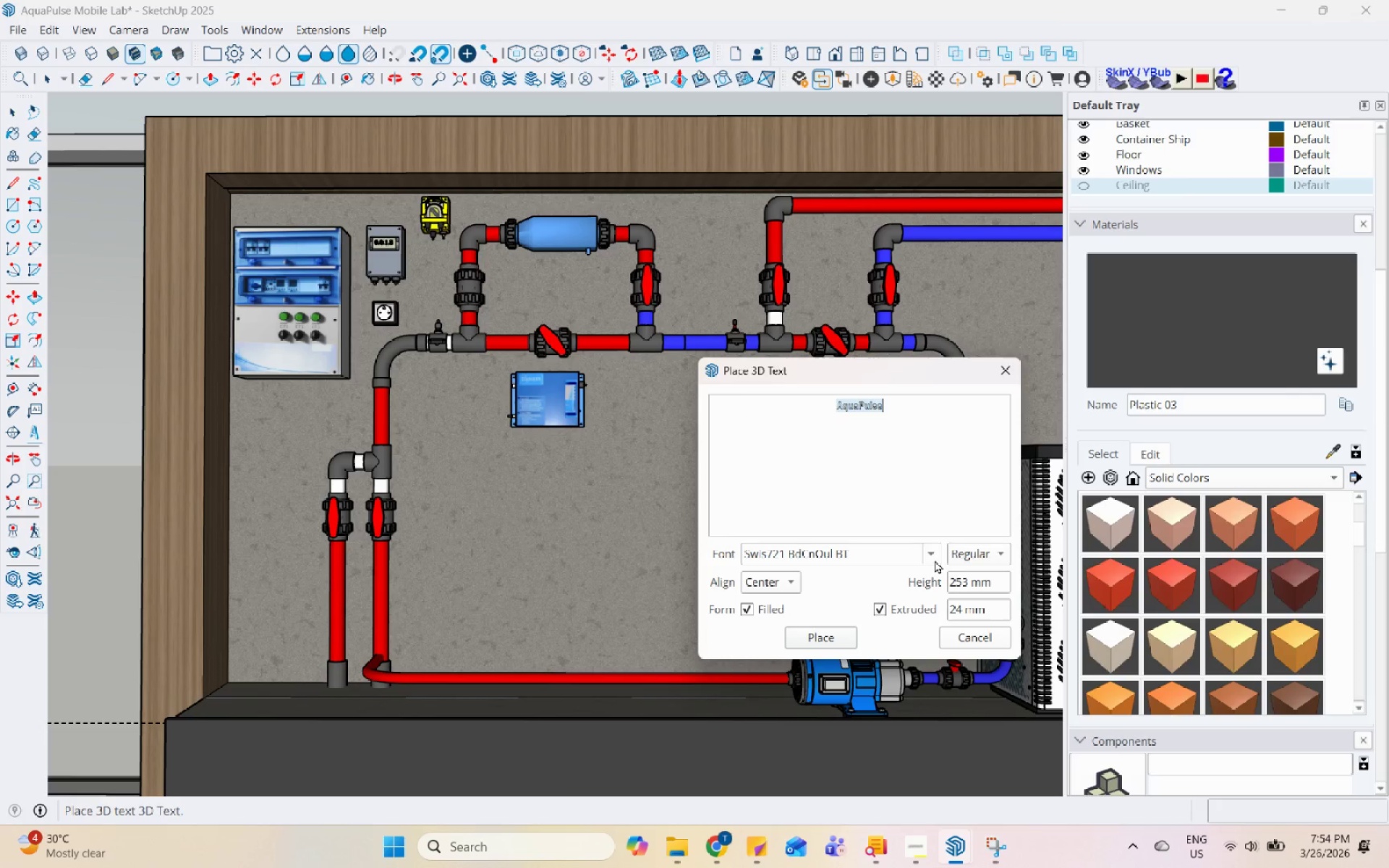 
left_click([931, 560])
 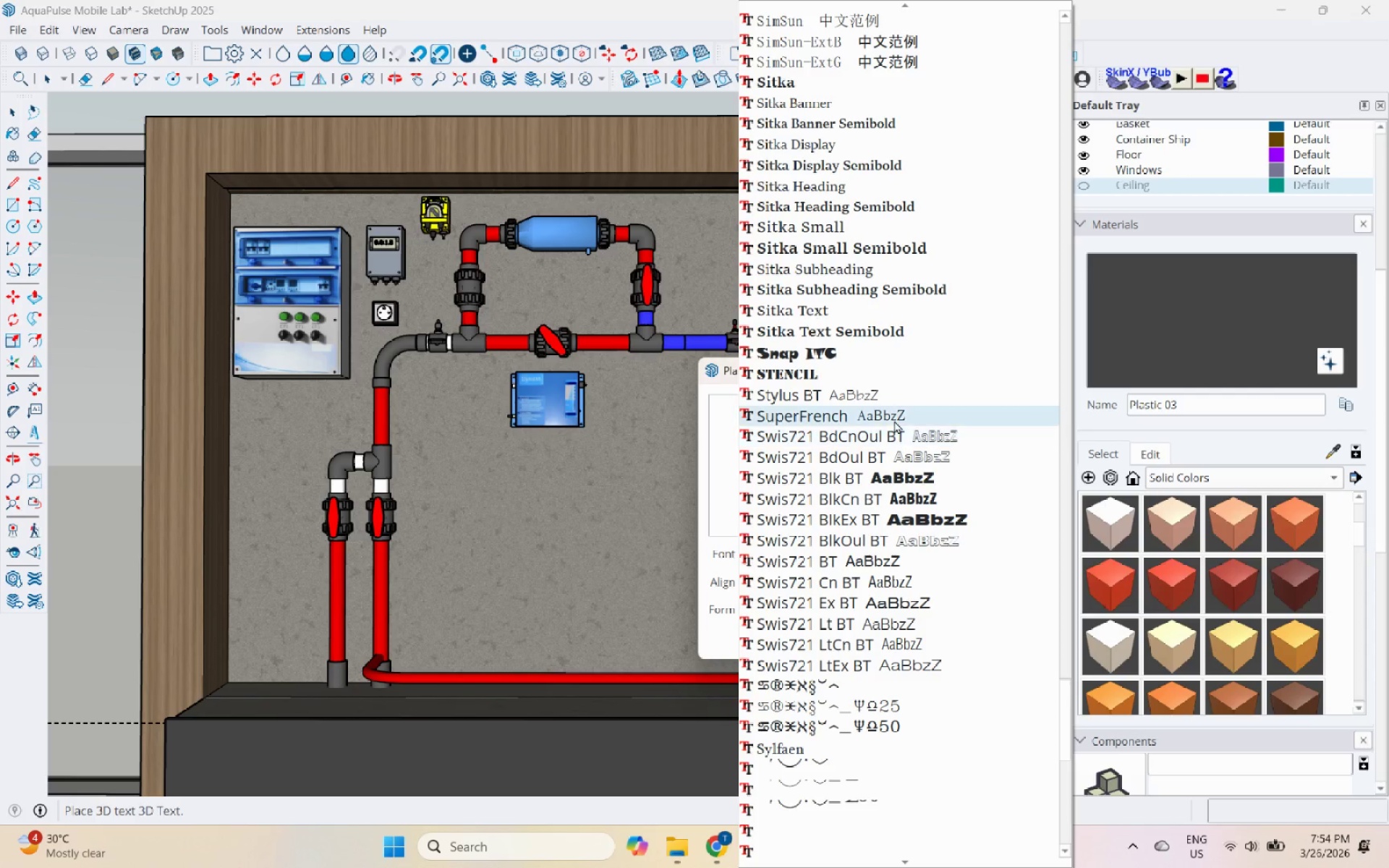 
left_click([952, 508])
 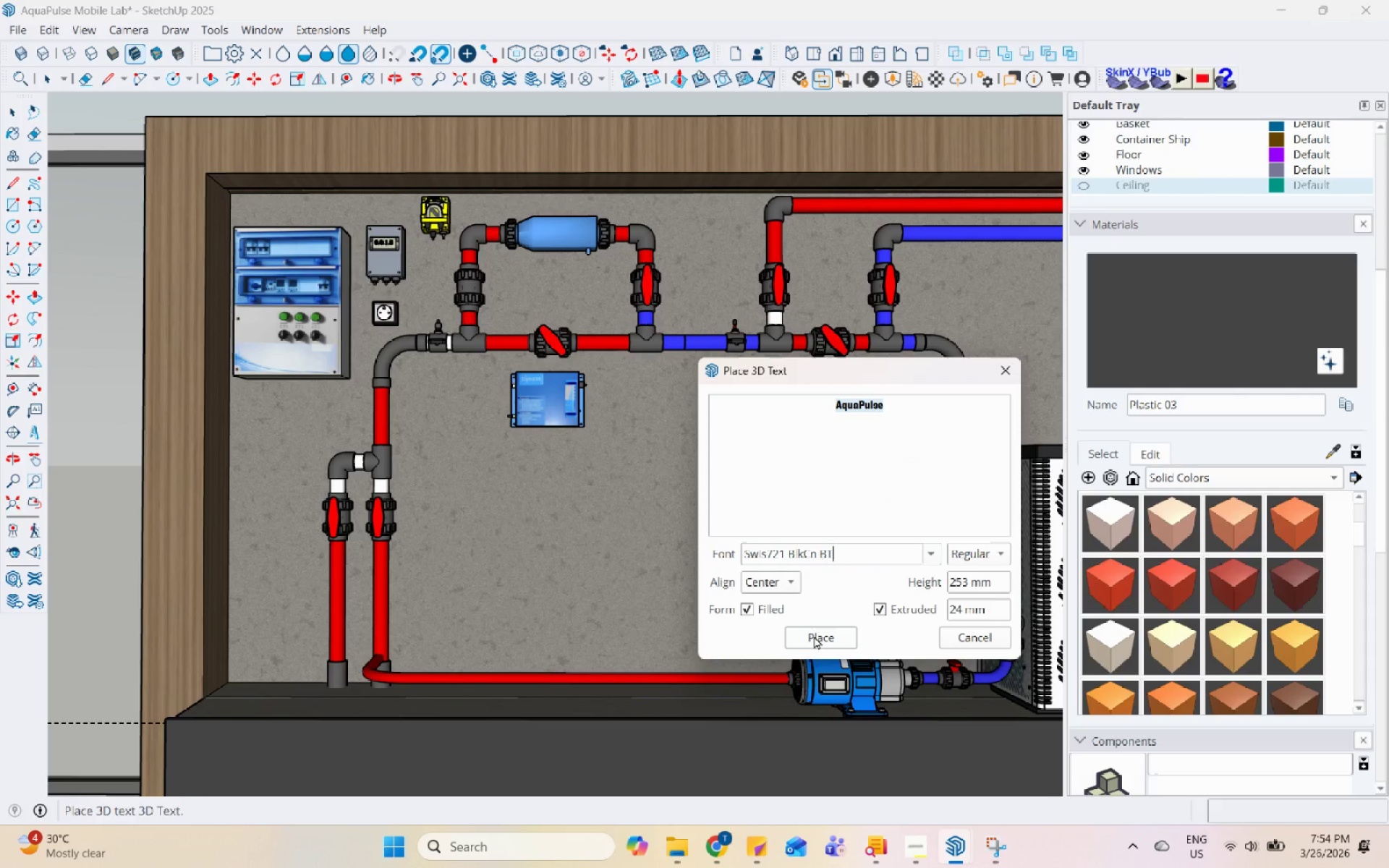 
left_click([814, 636])
 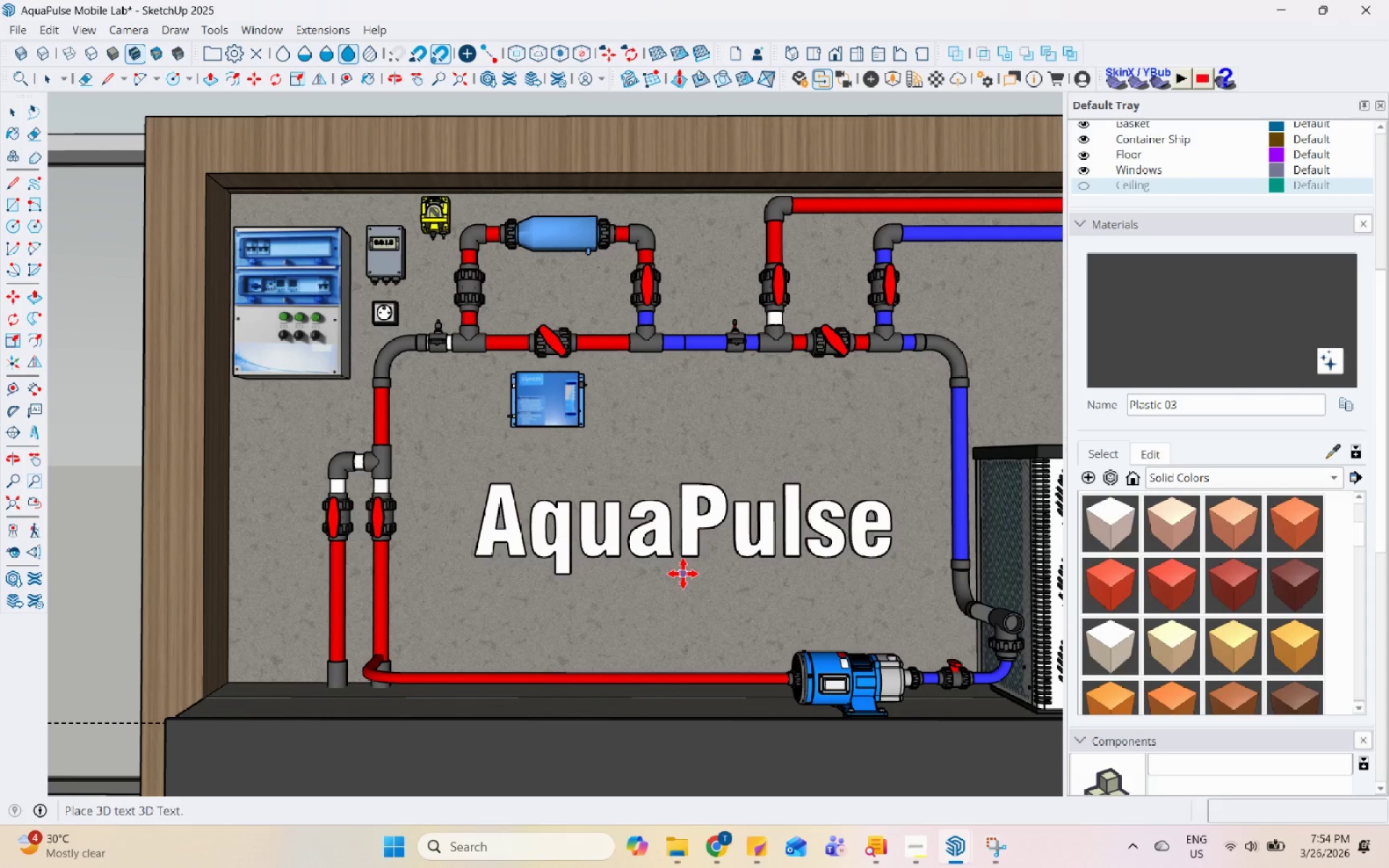 
left_click([671, 574])
 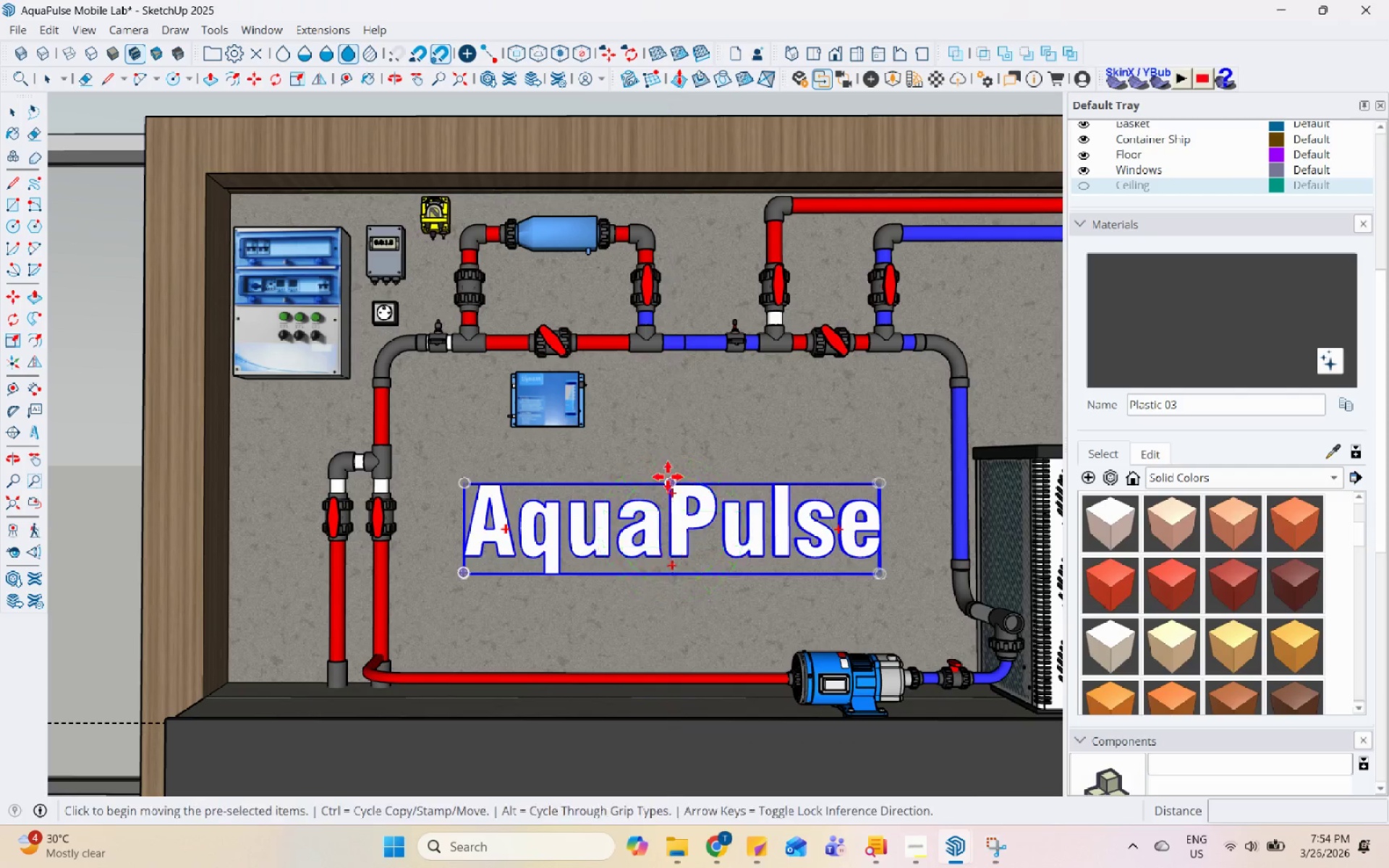 
scroll: coordinate [596, 542], scroll_direction: down, amount: 6.0
 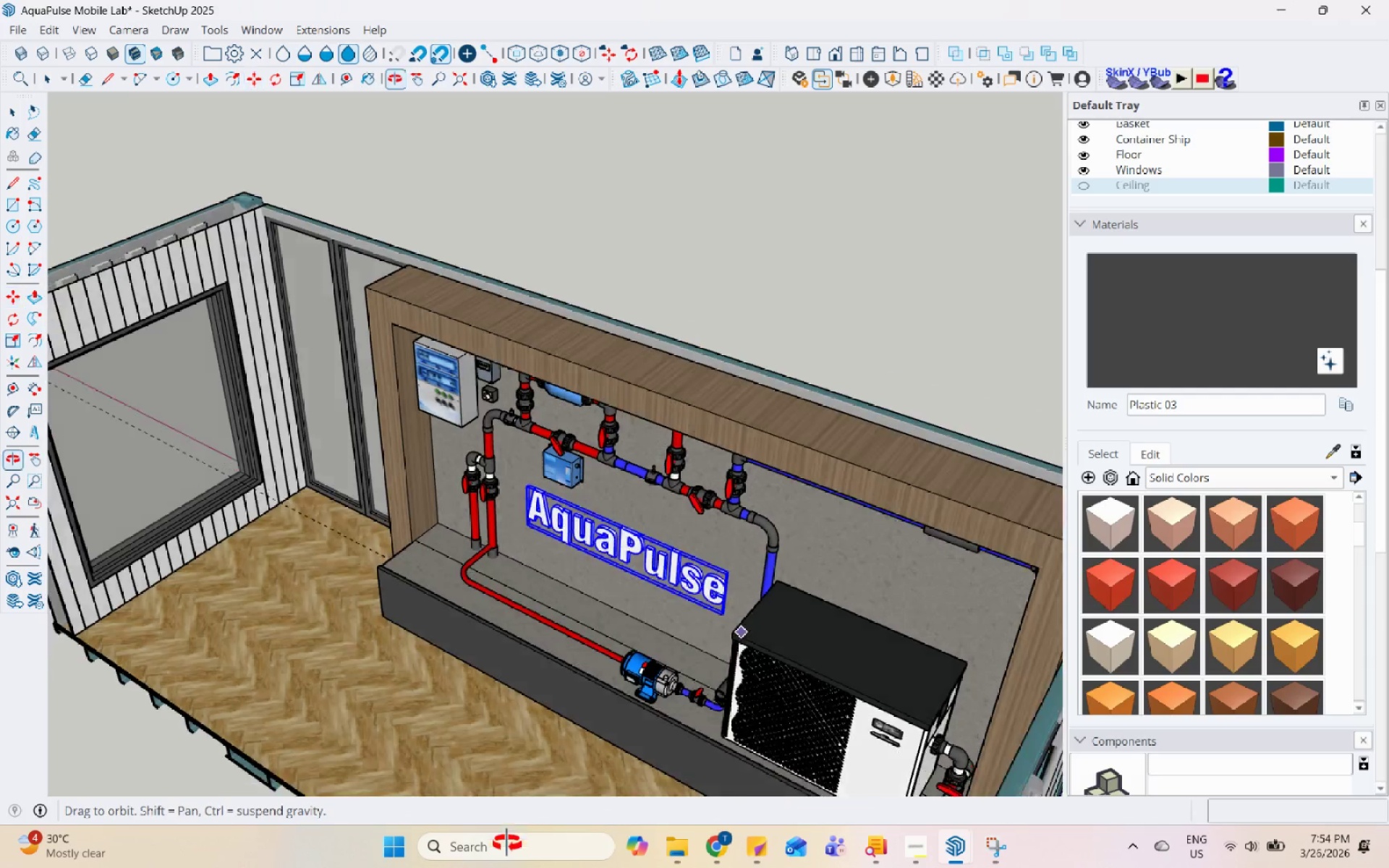 
key(Escape)
 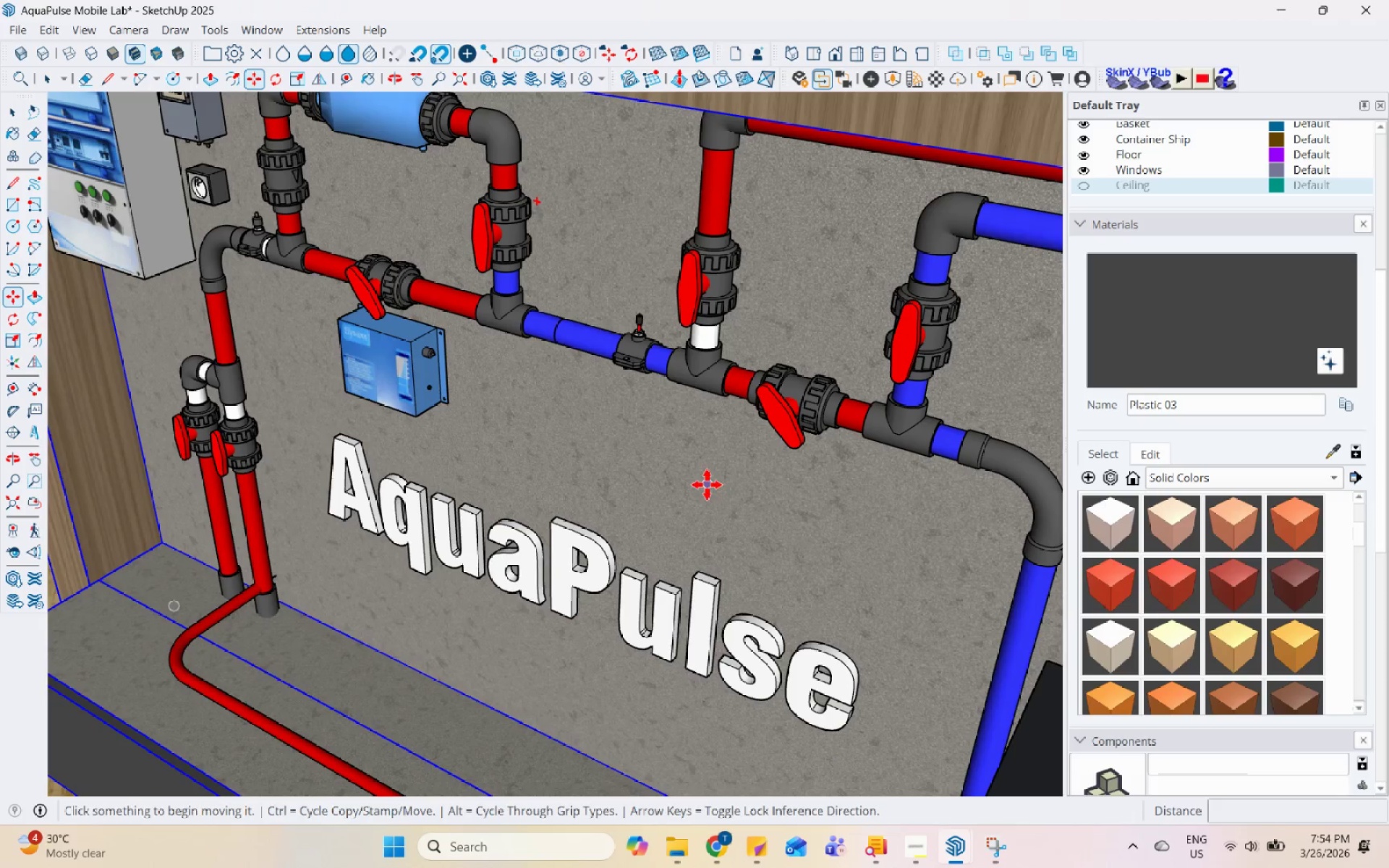 
scroll: coordinate [699, 472], scroll_direction: up, amount: 10.0
 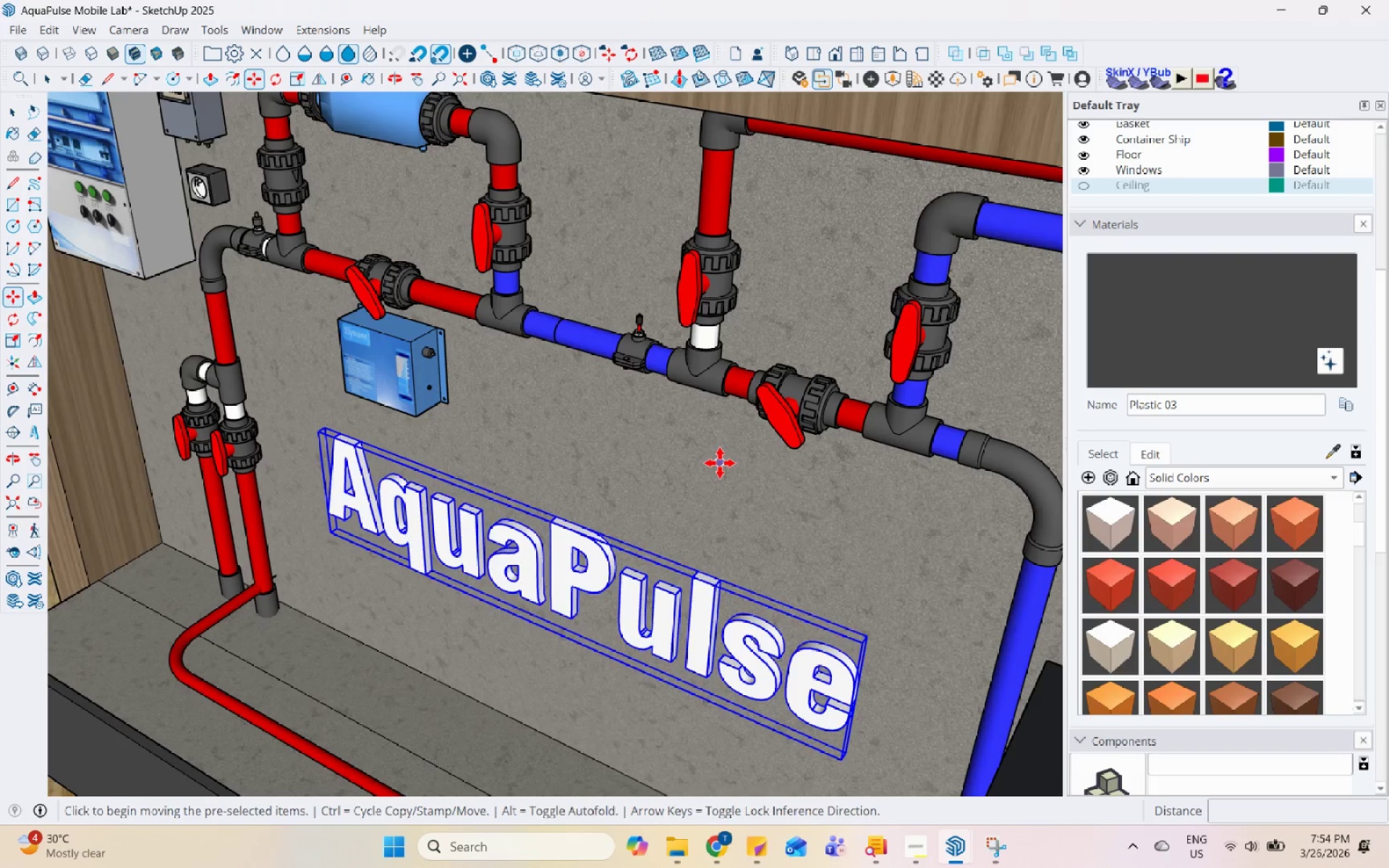 
key(Space)
 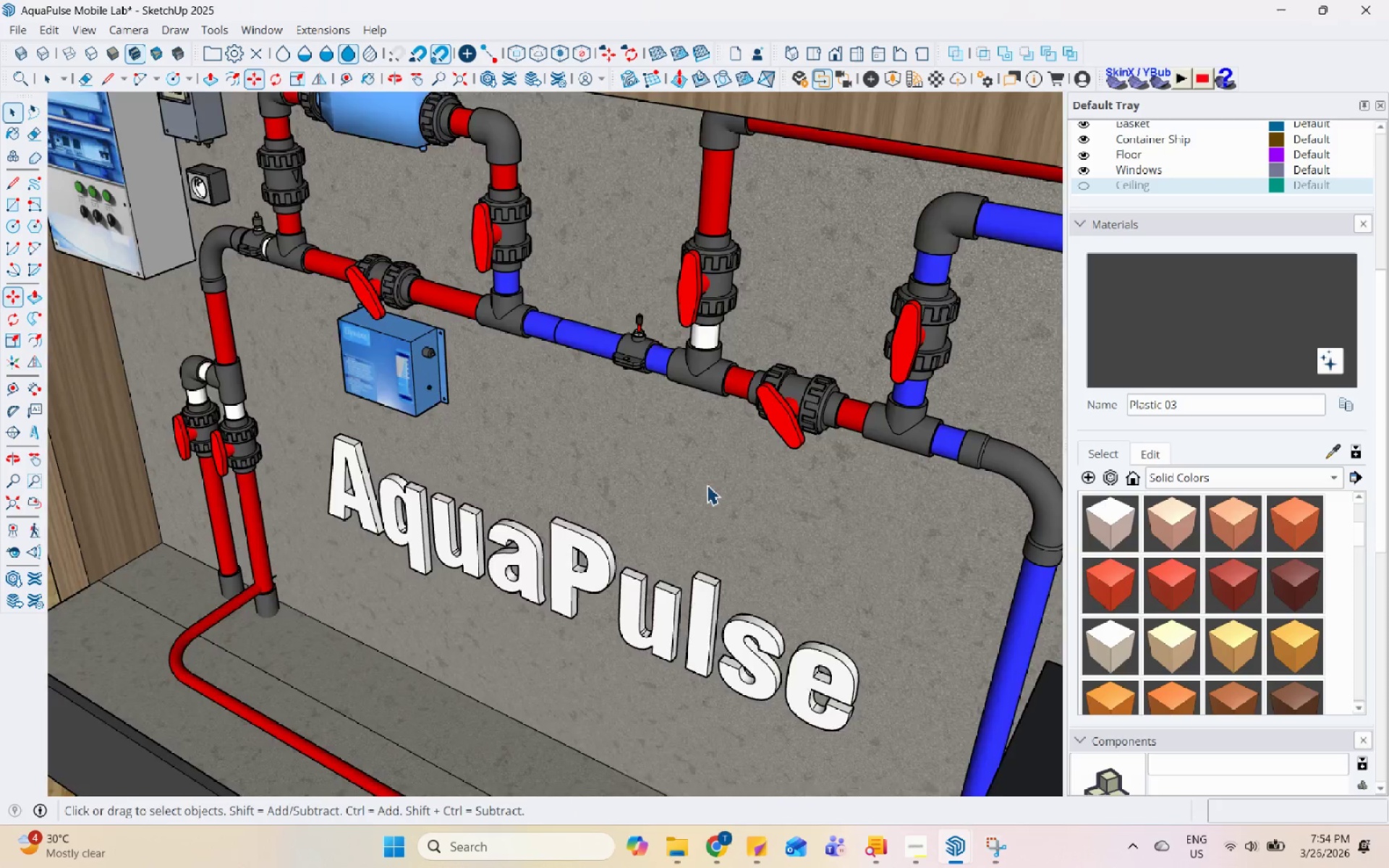 
left_click([696, 553])
 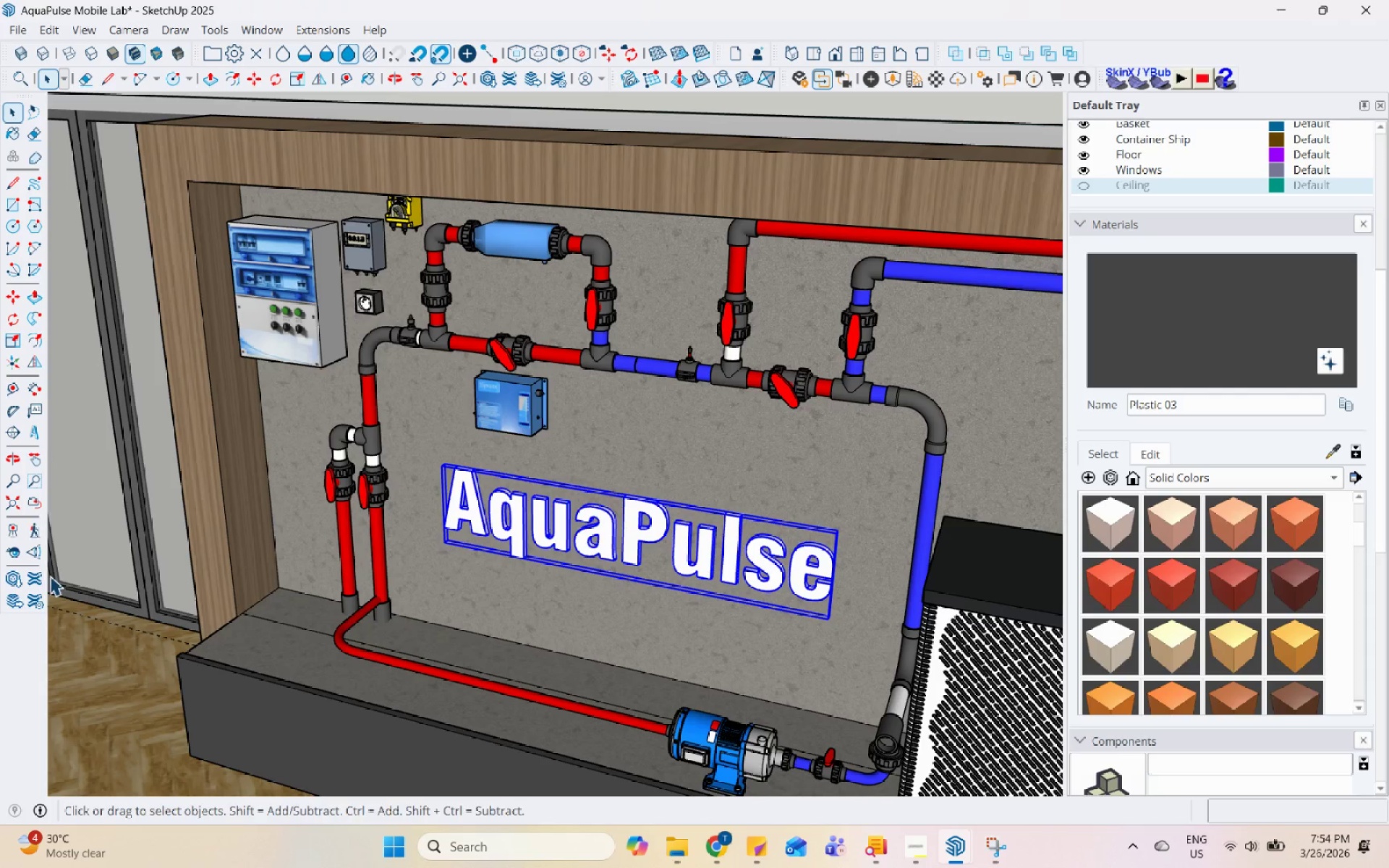 
scroll: coordinate [701, 512], scroll_direction: down, amount: 5.0
 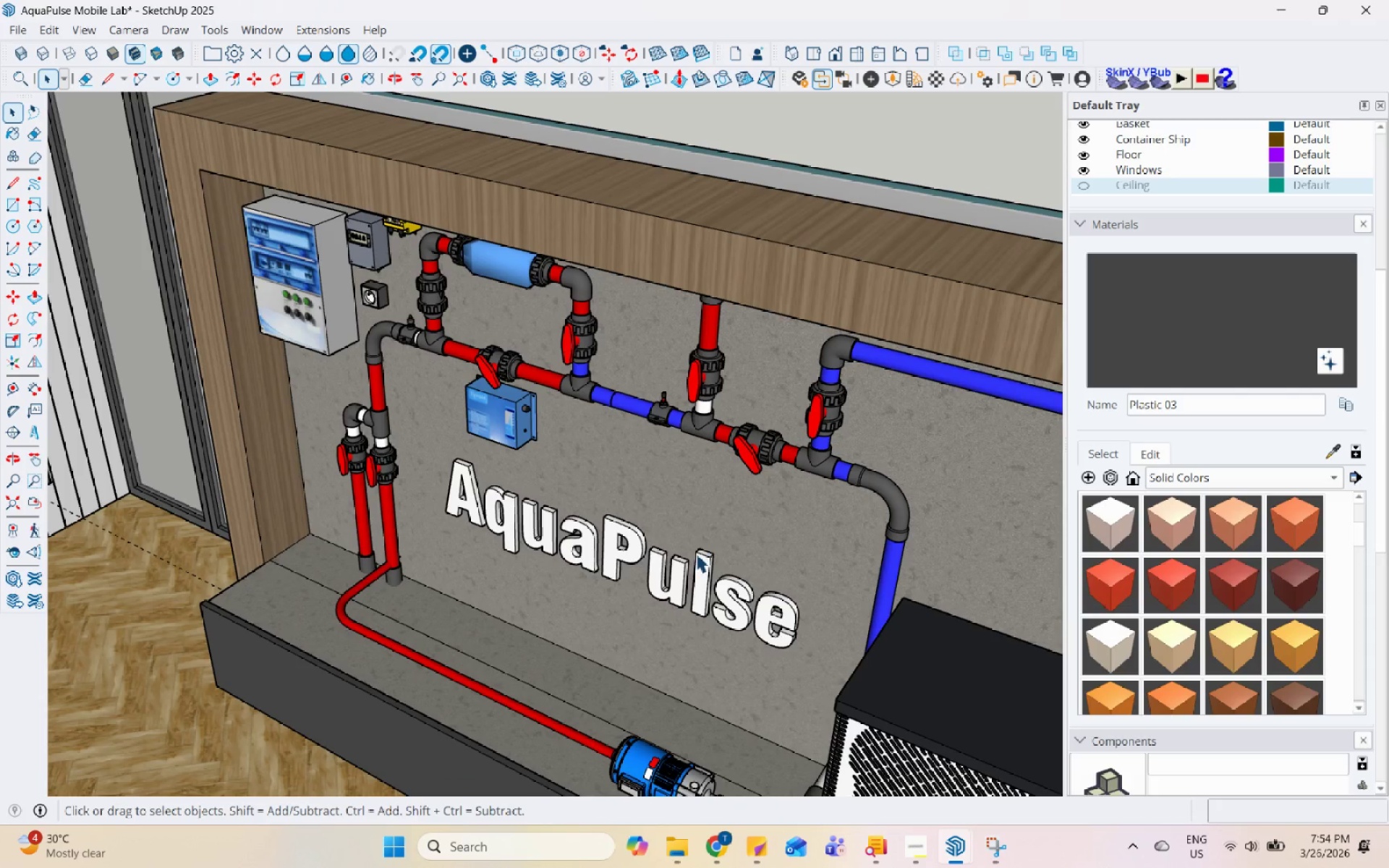 
left_click([27, 433])
 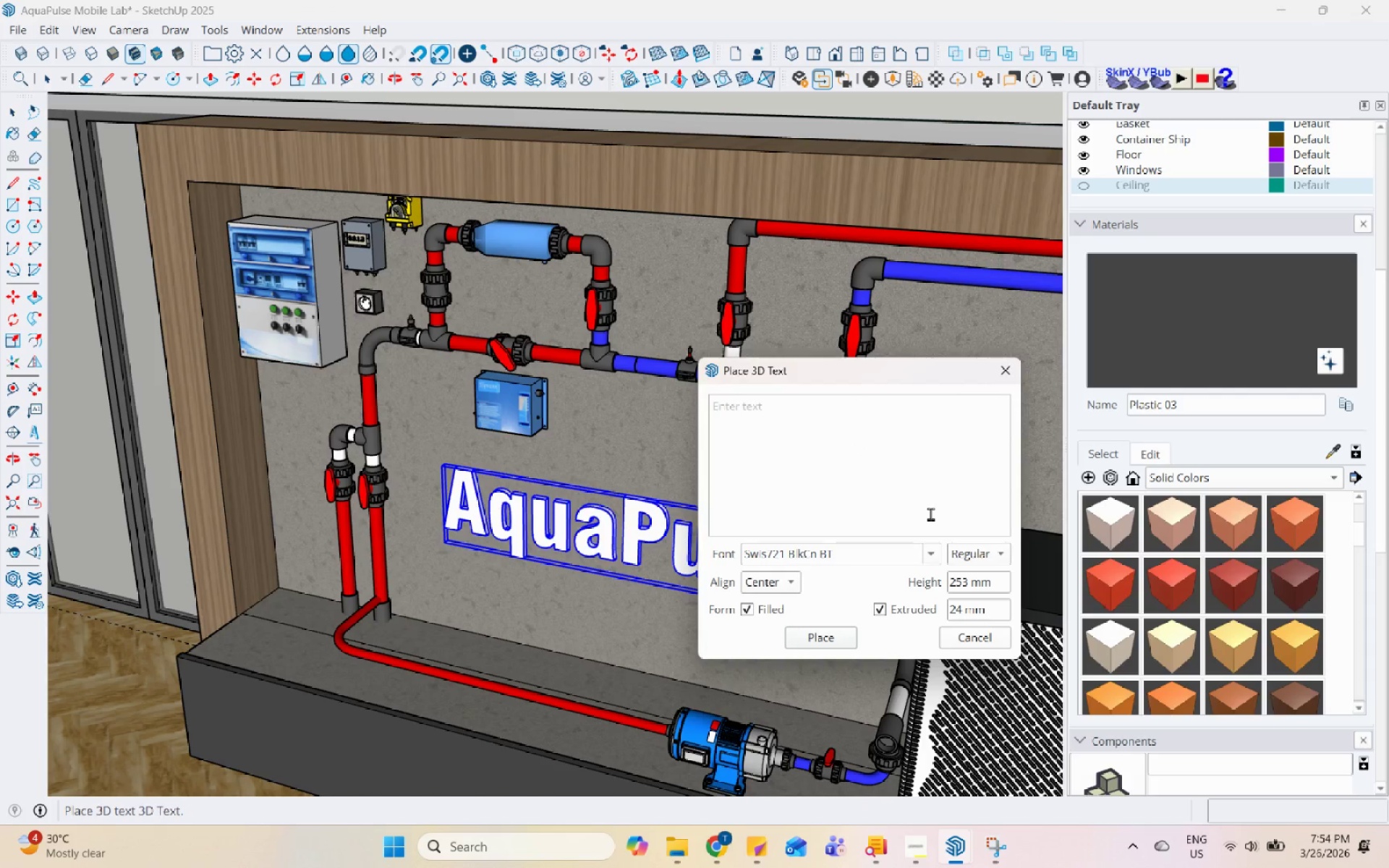 
type(Pool Aut)
key(Backspace)
key(Backspace)
key(Backspace)
key(Backspace)
key(Backspace)
key(Backspace)
key(Backspace)
type(OOL AUTOMATION)
 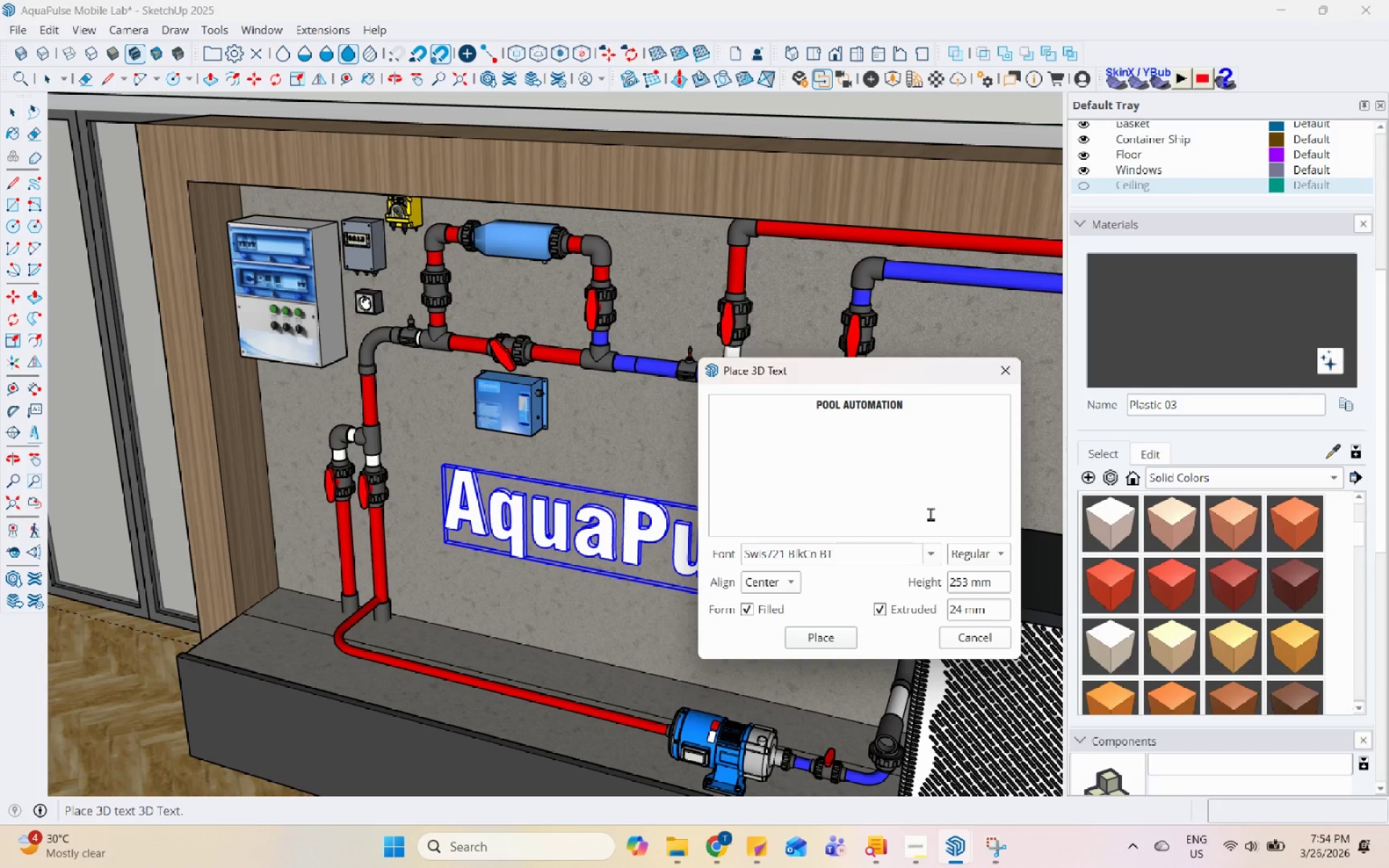 
double_click([918, 417])
 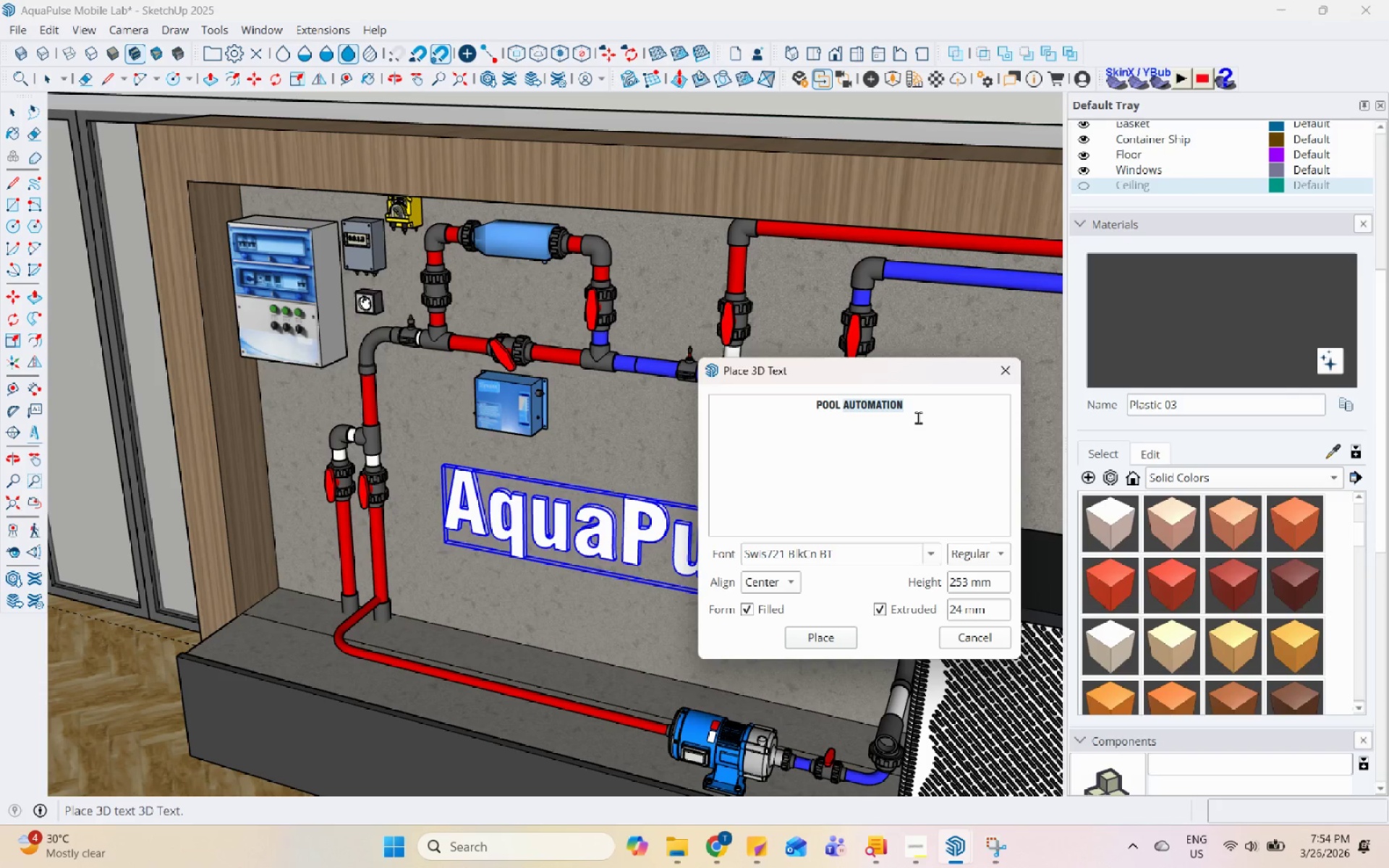 
triple_click([918, 417])
 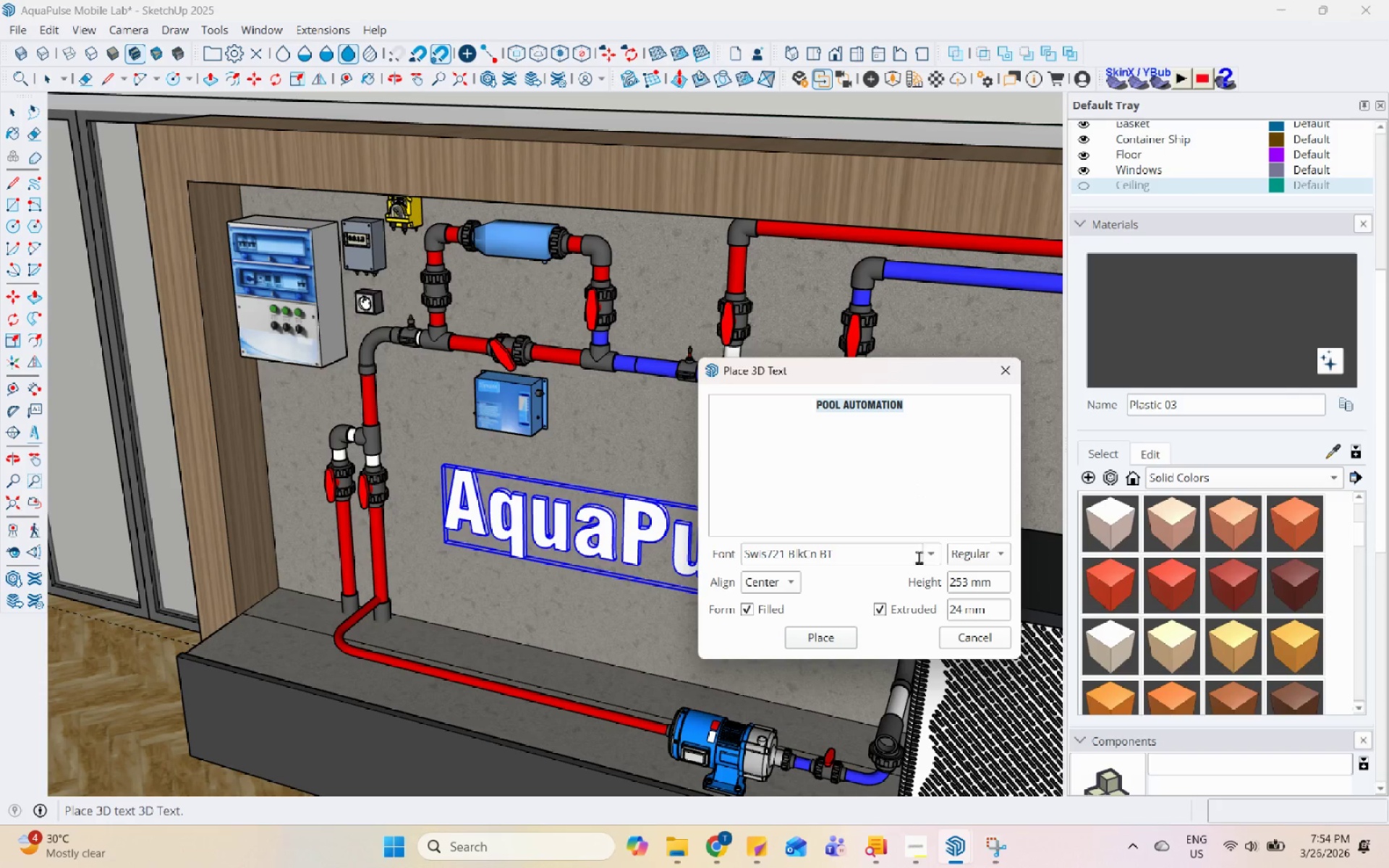 
left_click([939, 559])
 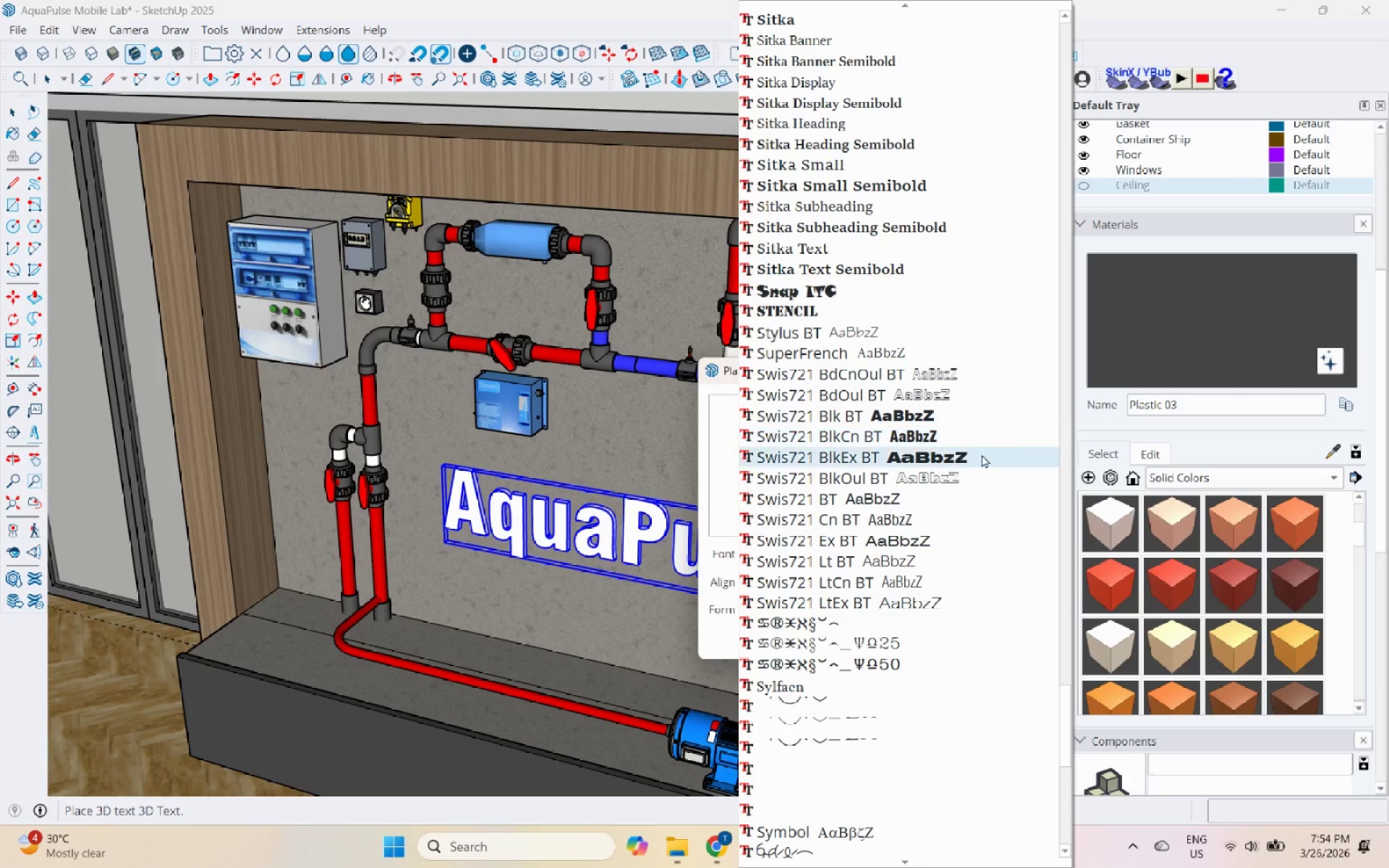 
left_click([928, 519])
 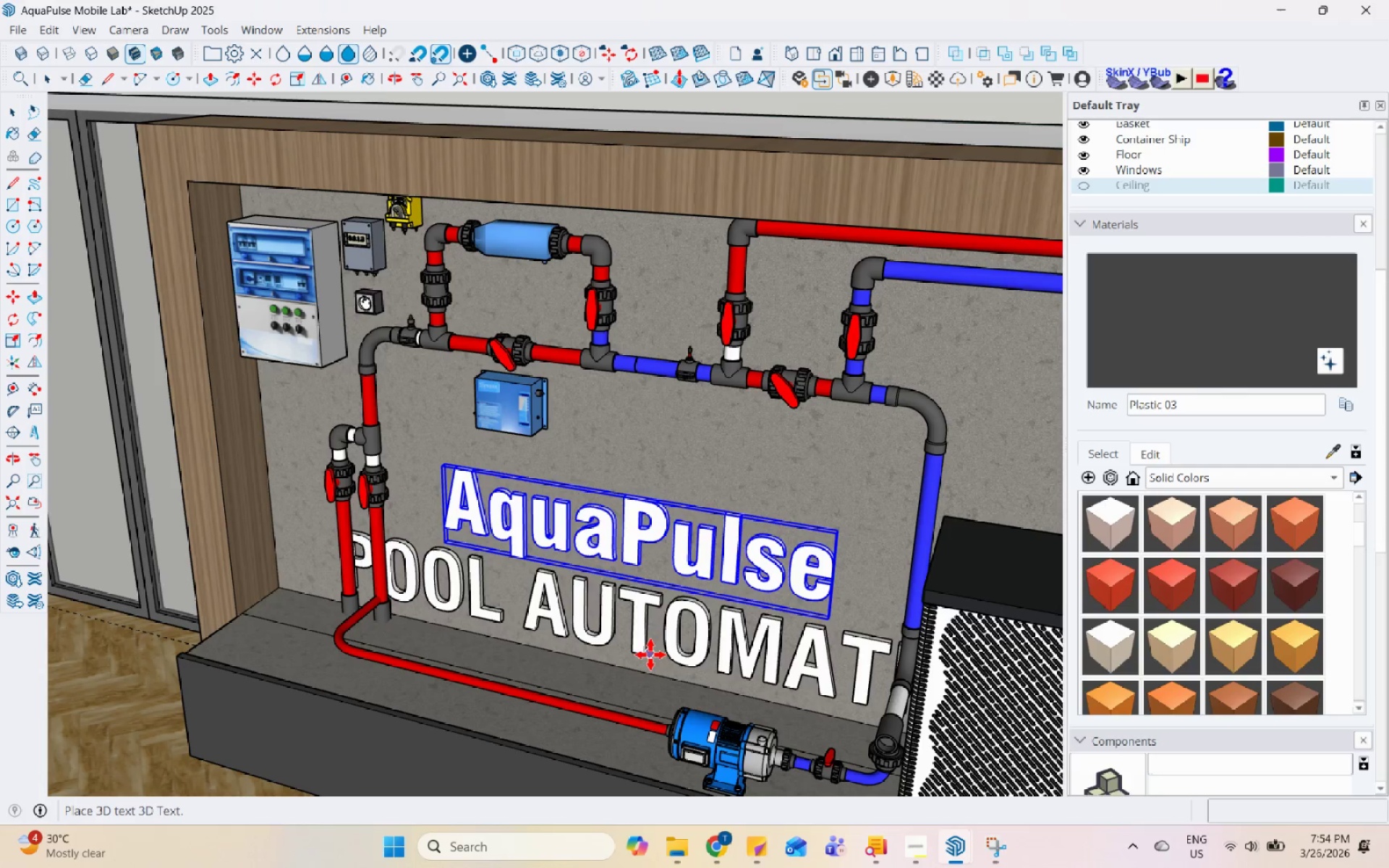 
left_click([603, 635])
 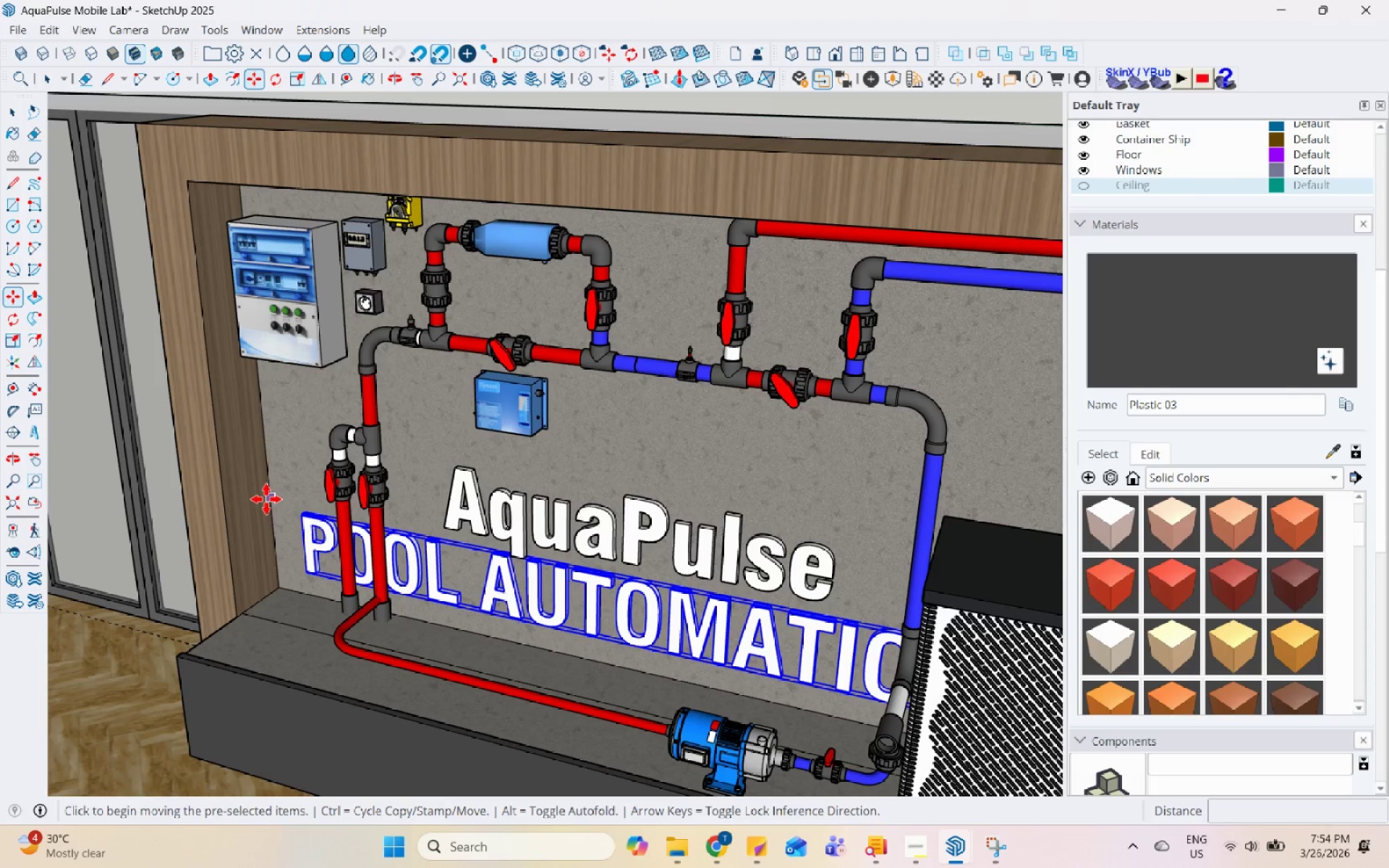 
key(S)
 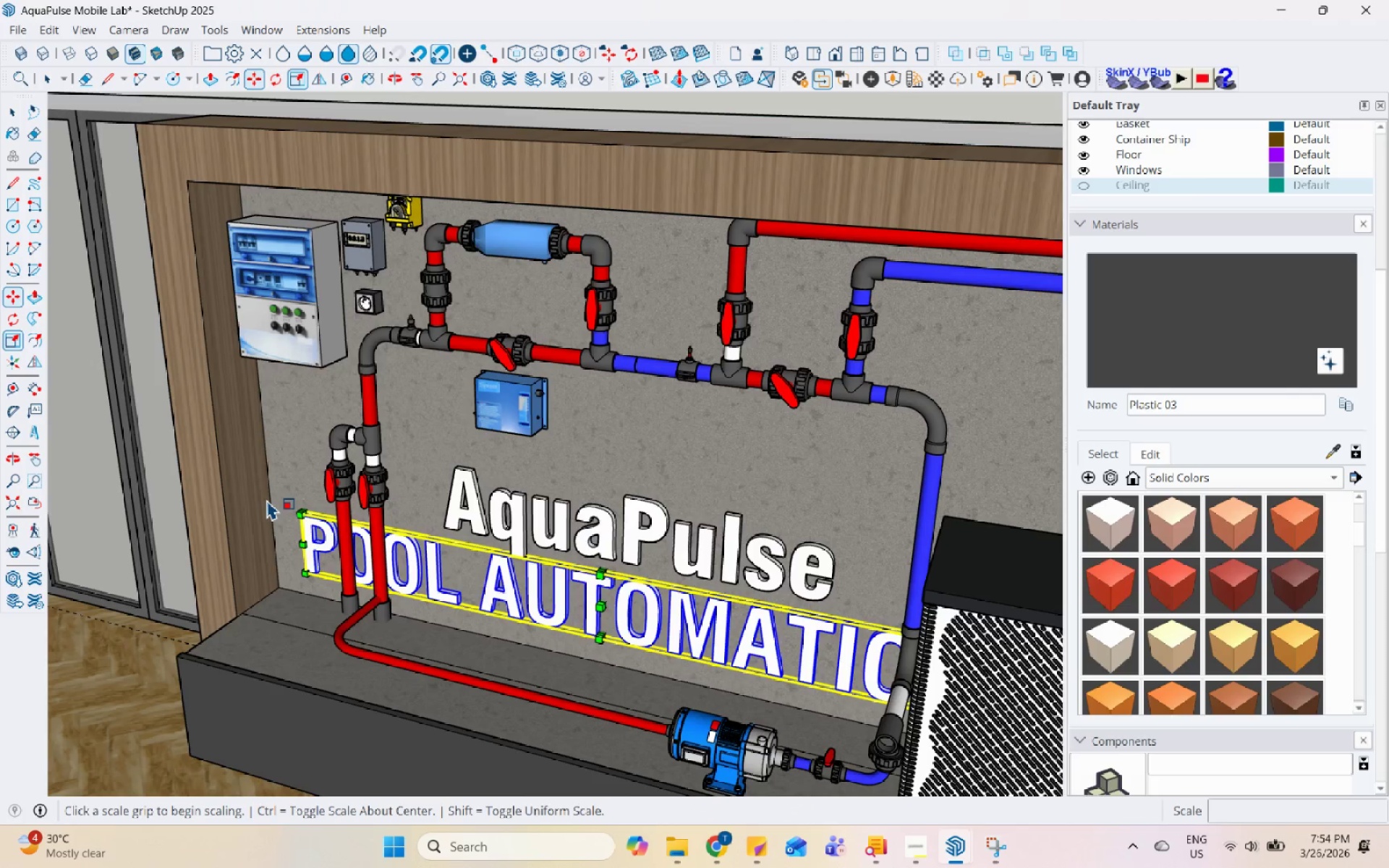 
scroll: coordinate [266, 499], scroll_direction: up, amount: 4.0
 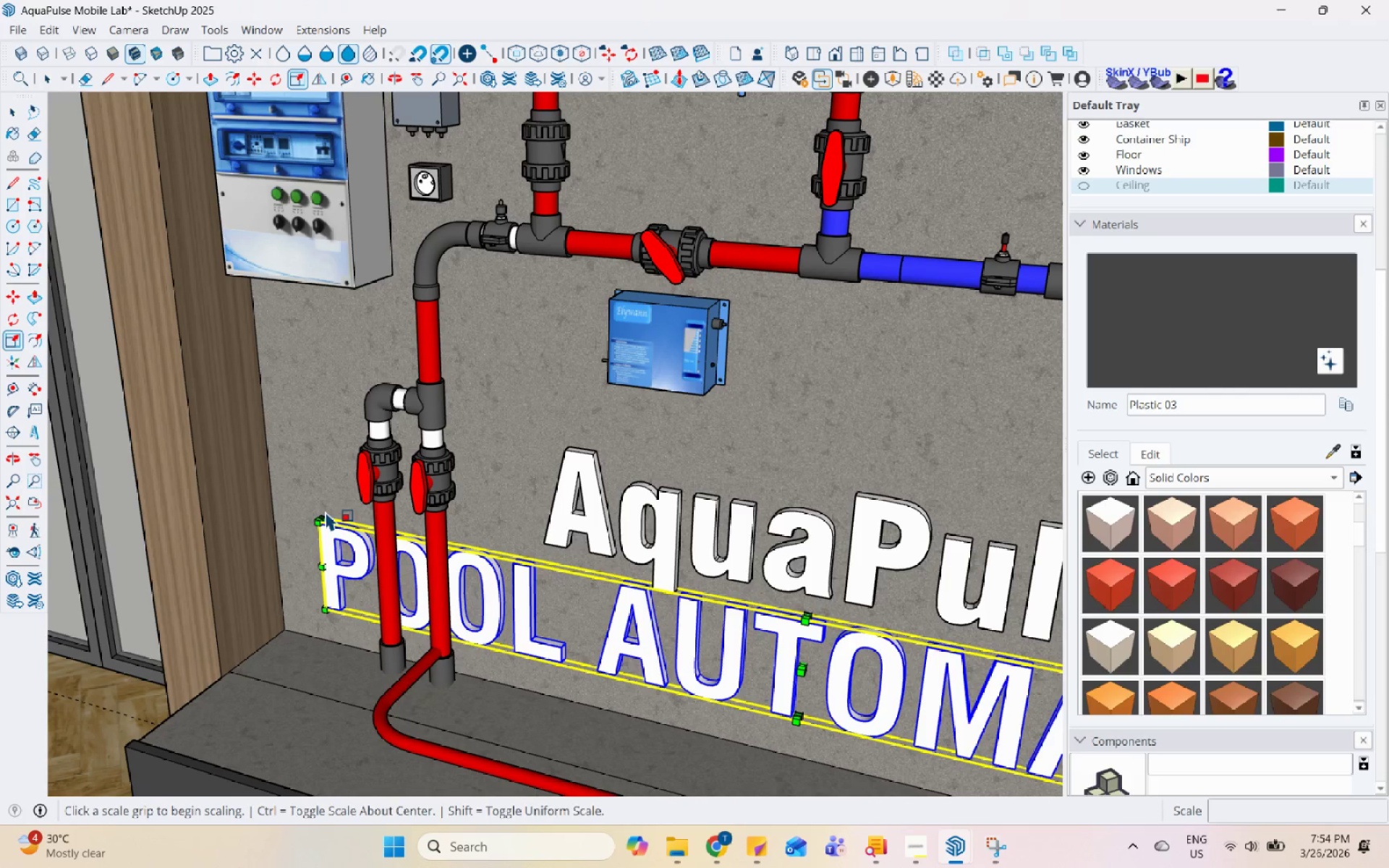 
left_click([325, 513])
 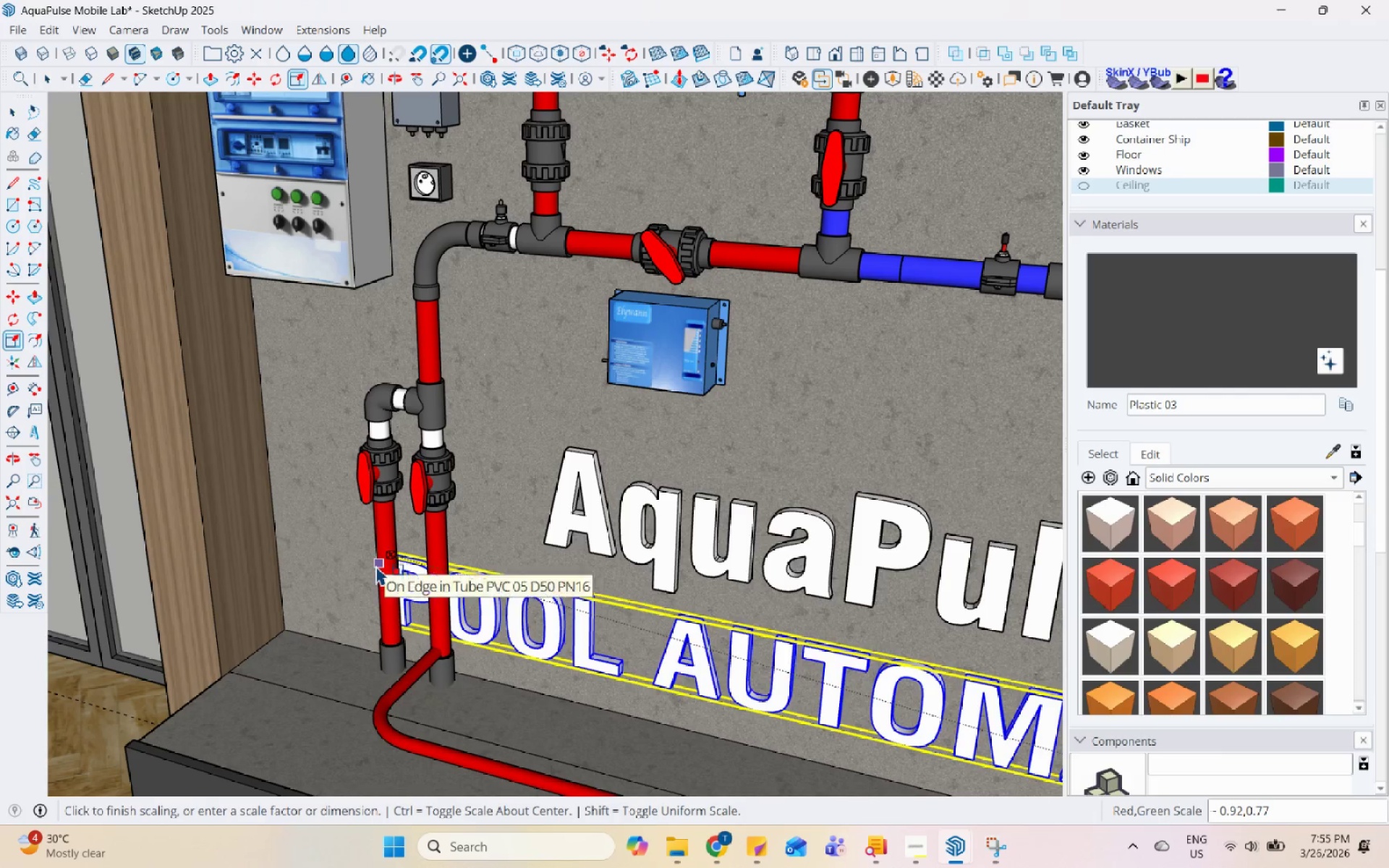 
key(Space)
 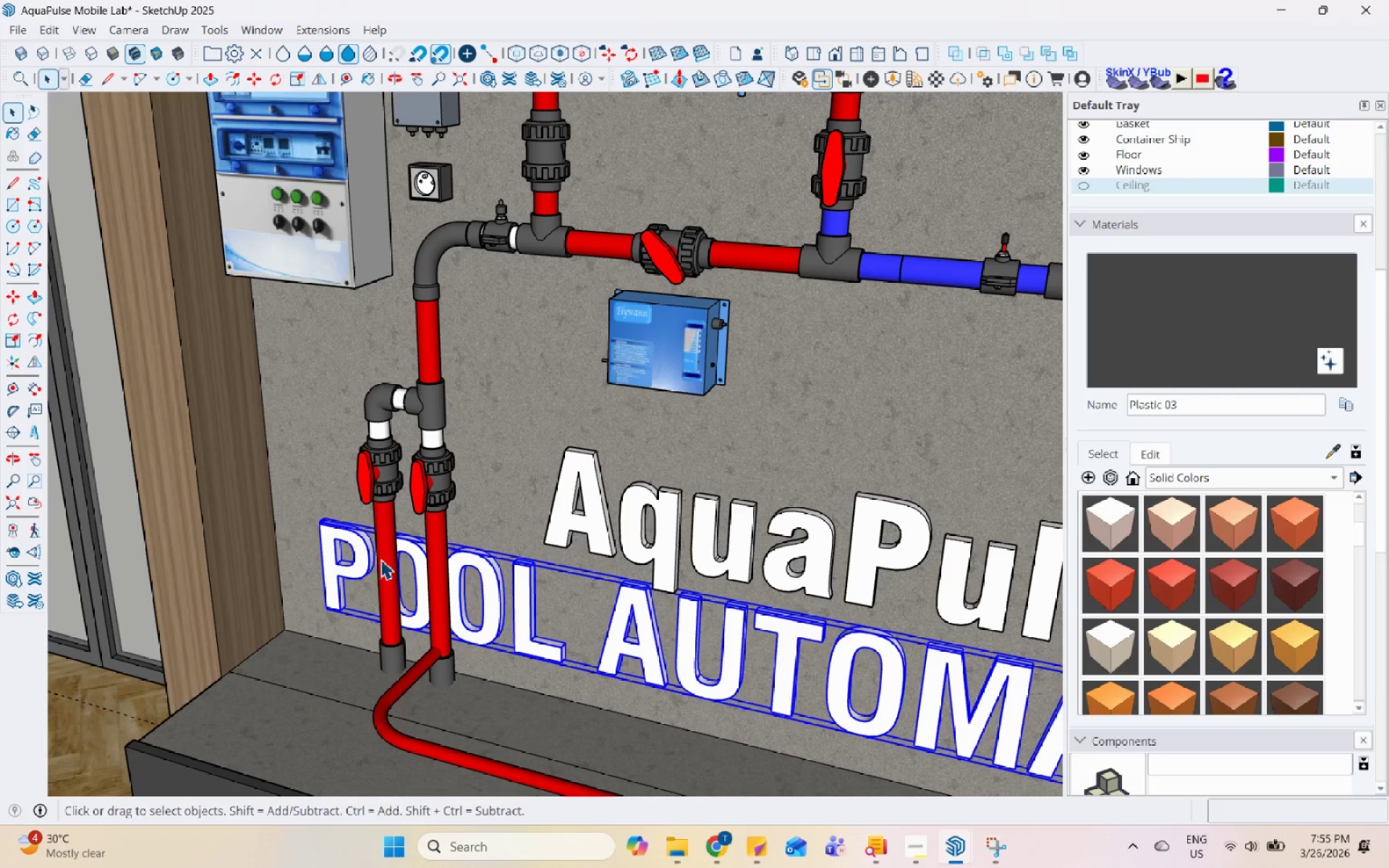 
scroll: coordinate [354, 561], scroll_direction: up, amount: 4.0
 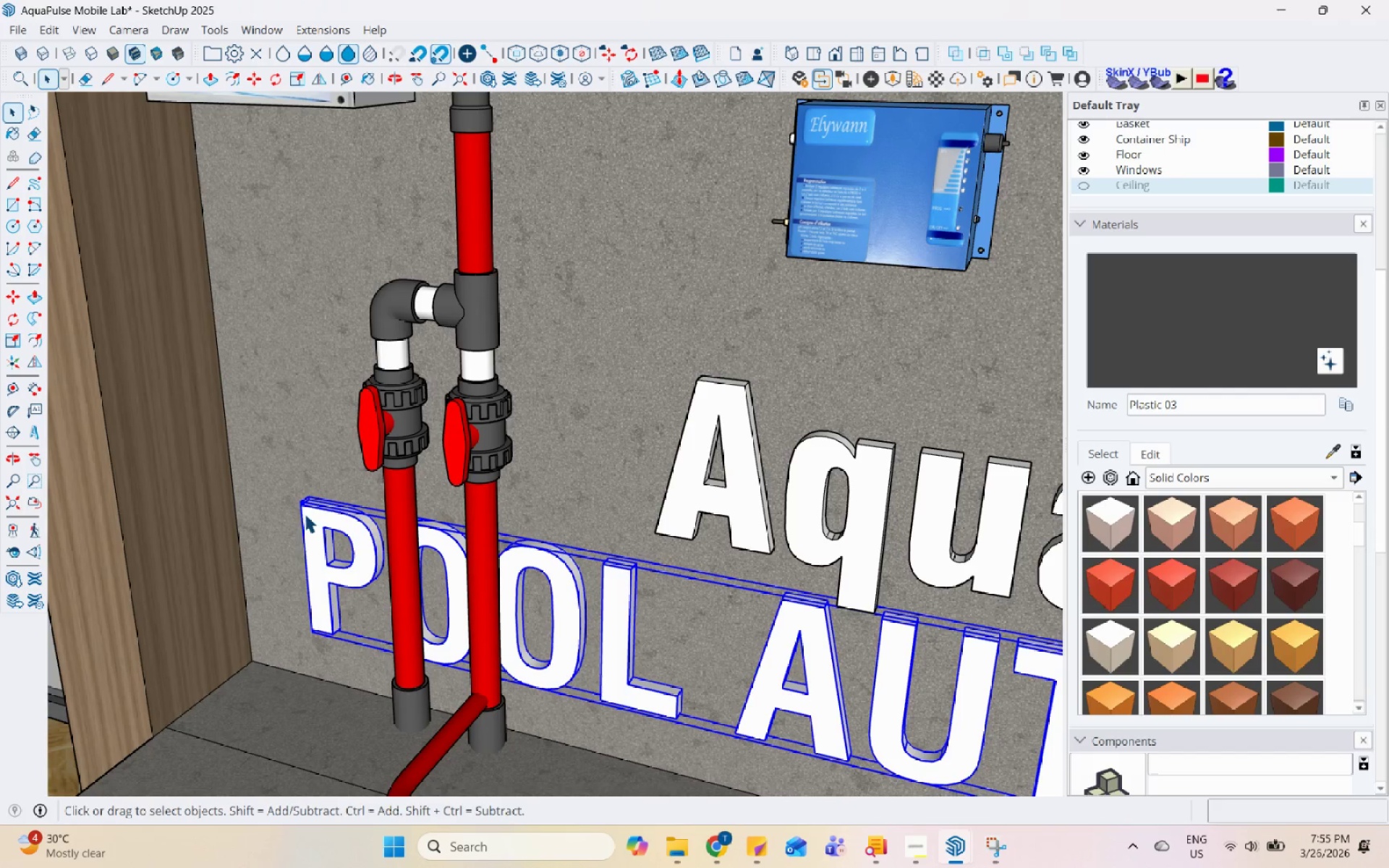 
key(S)
 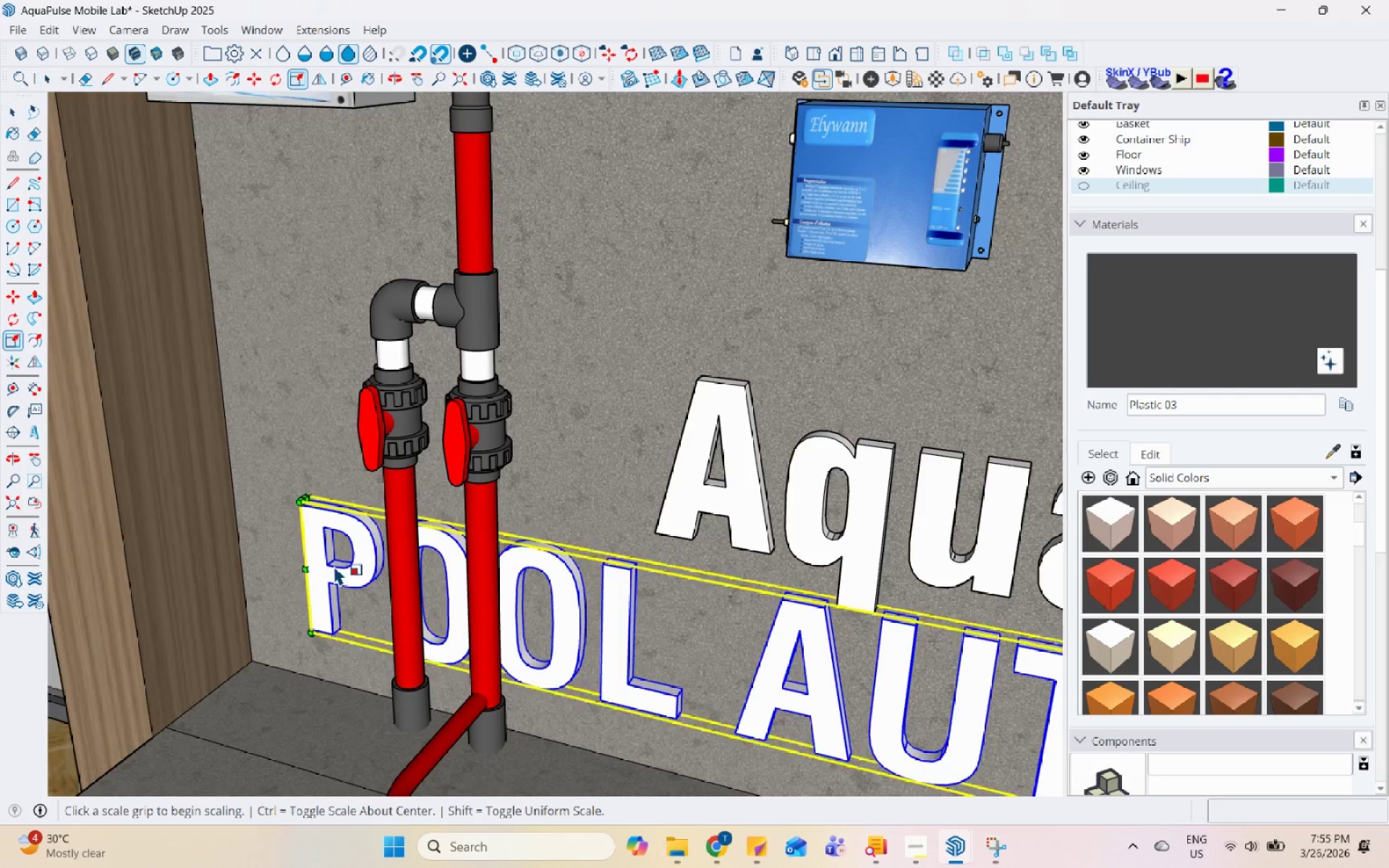 
scroll: coordinate [290, 481], scroll_direction: up, amount: 9.0
 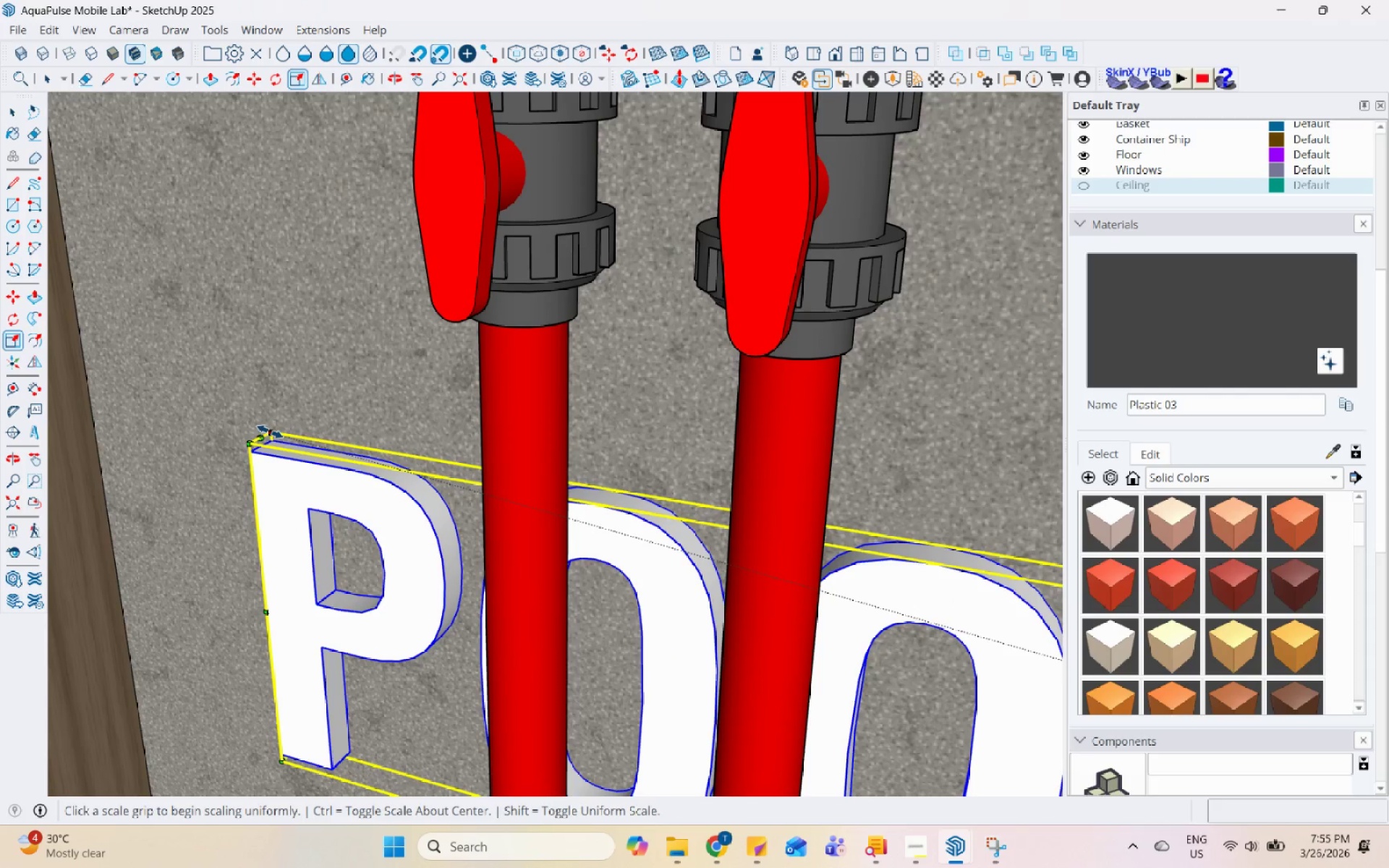 
left_click([271, 432])
 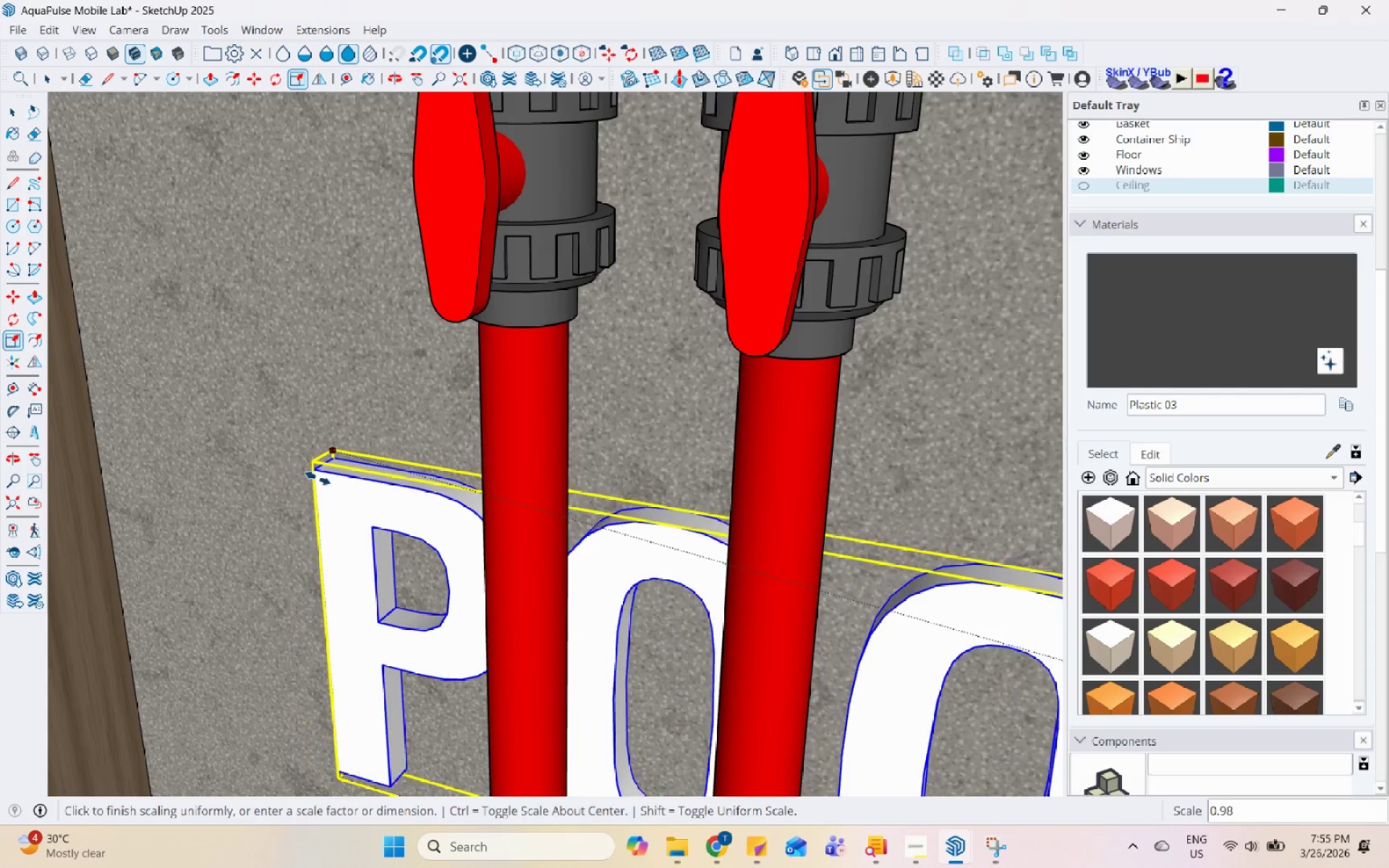 
scroll: coordinate [340, 495], scroll_direction: down, amount: 22.0
 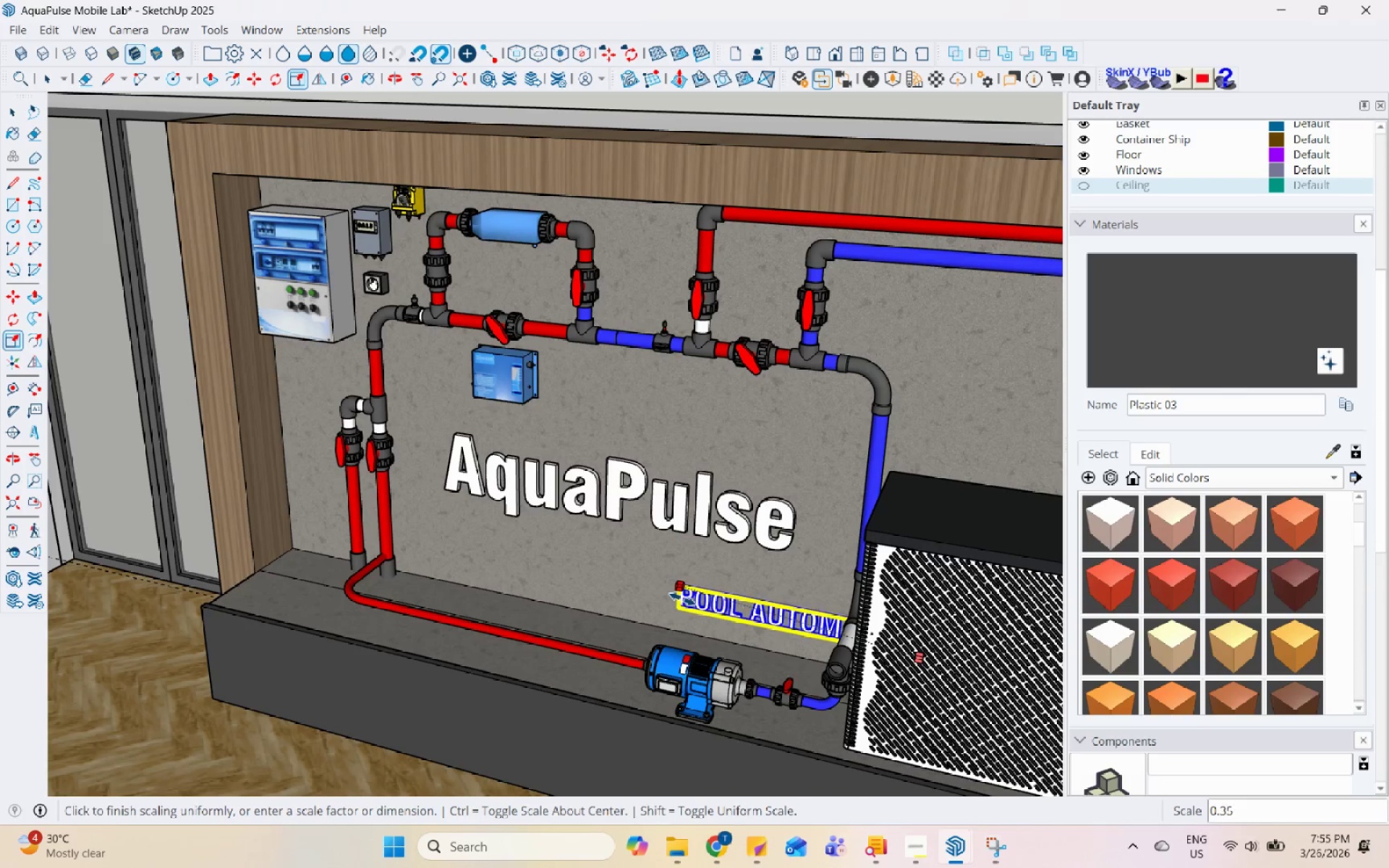 
key(Space)
 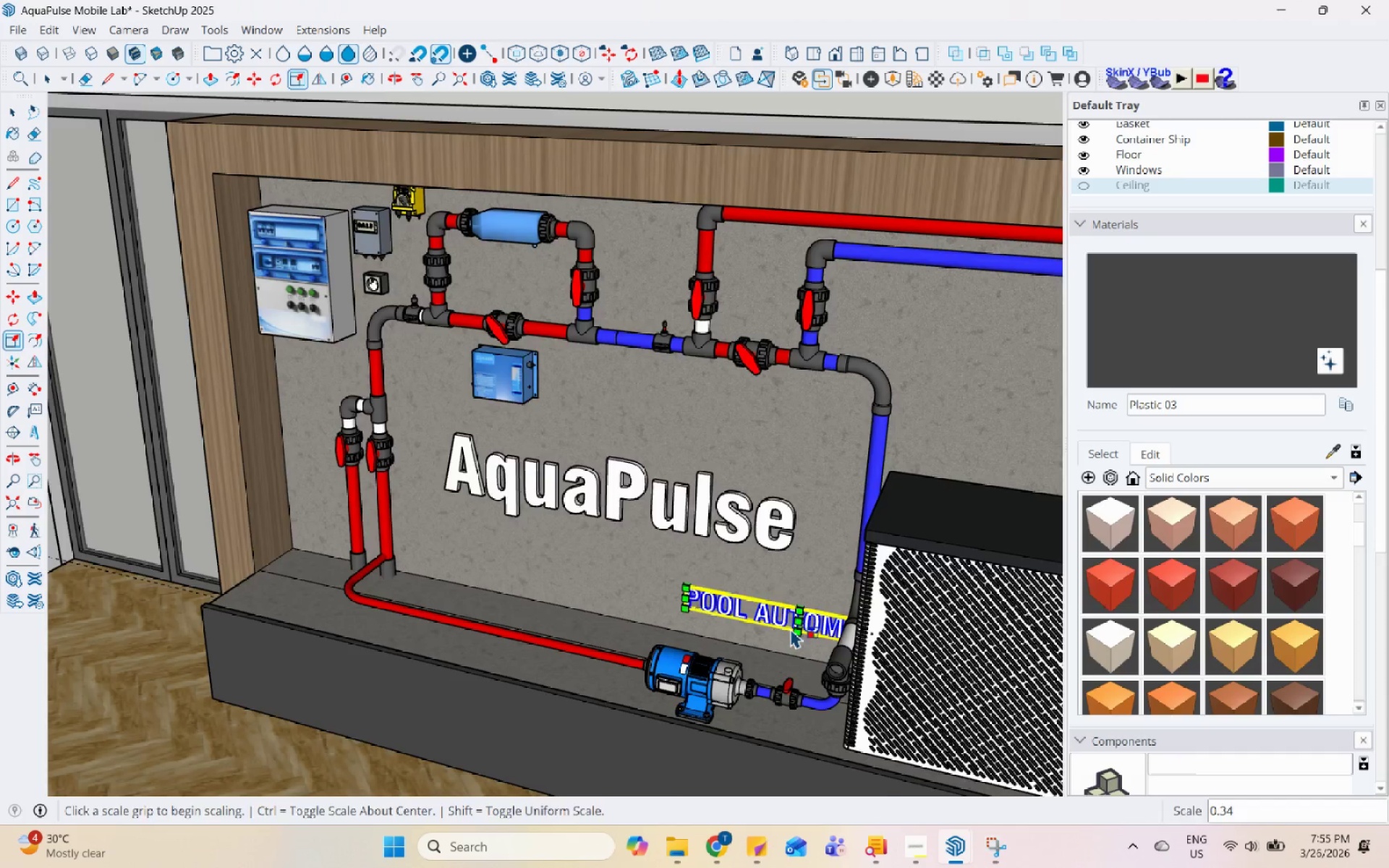 
scroll: coordinate [790, 628], scroll_direction: up, amount: 4.0
 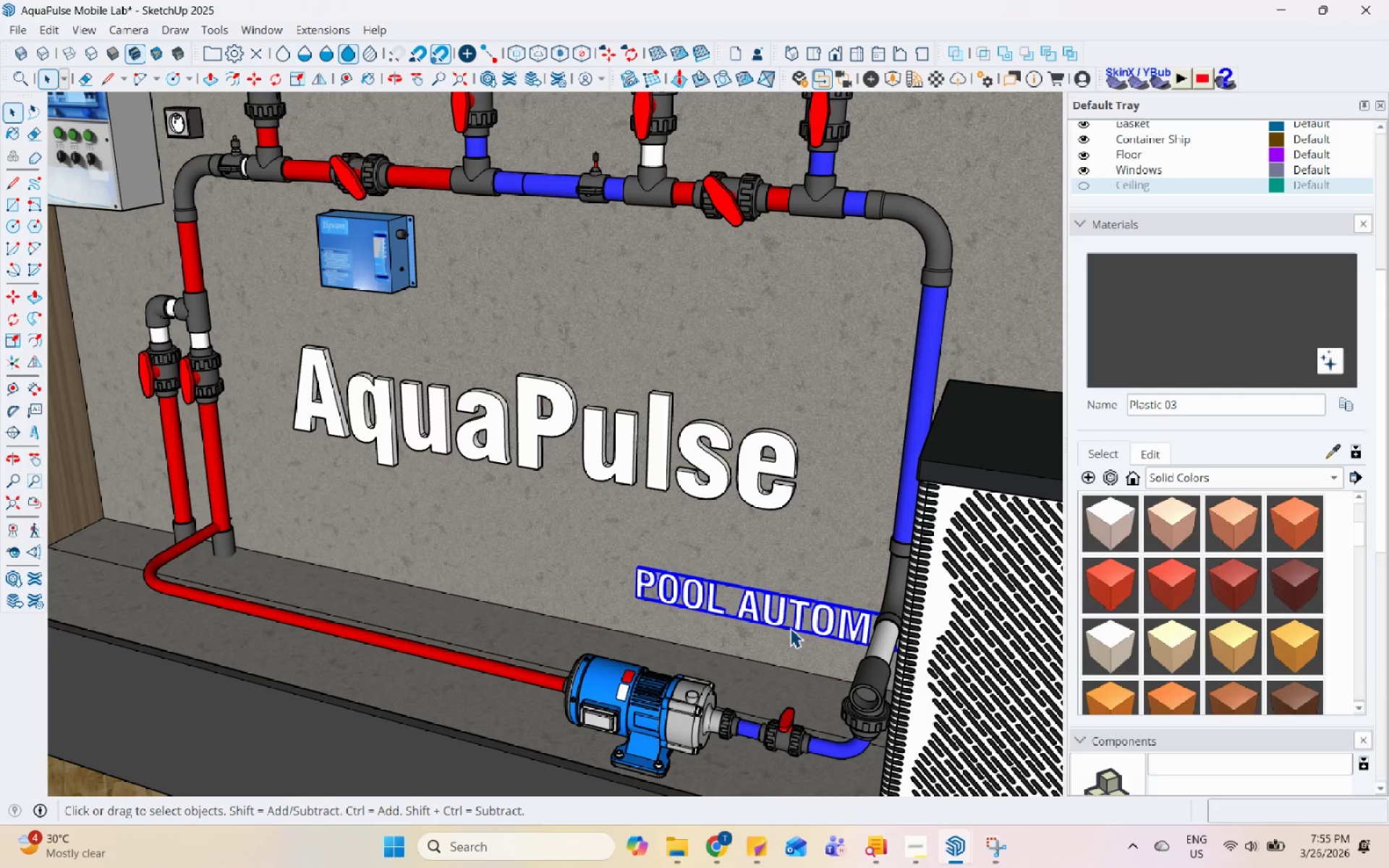 
key(M)
 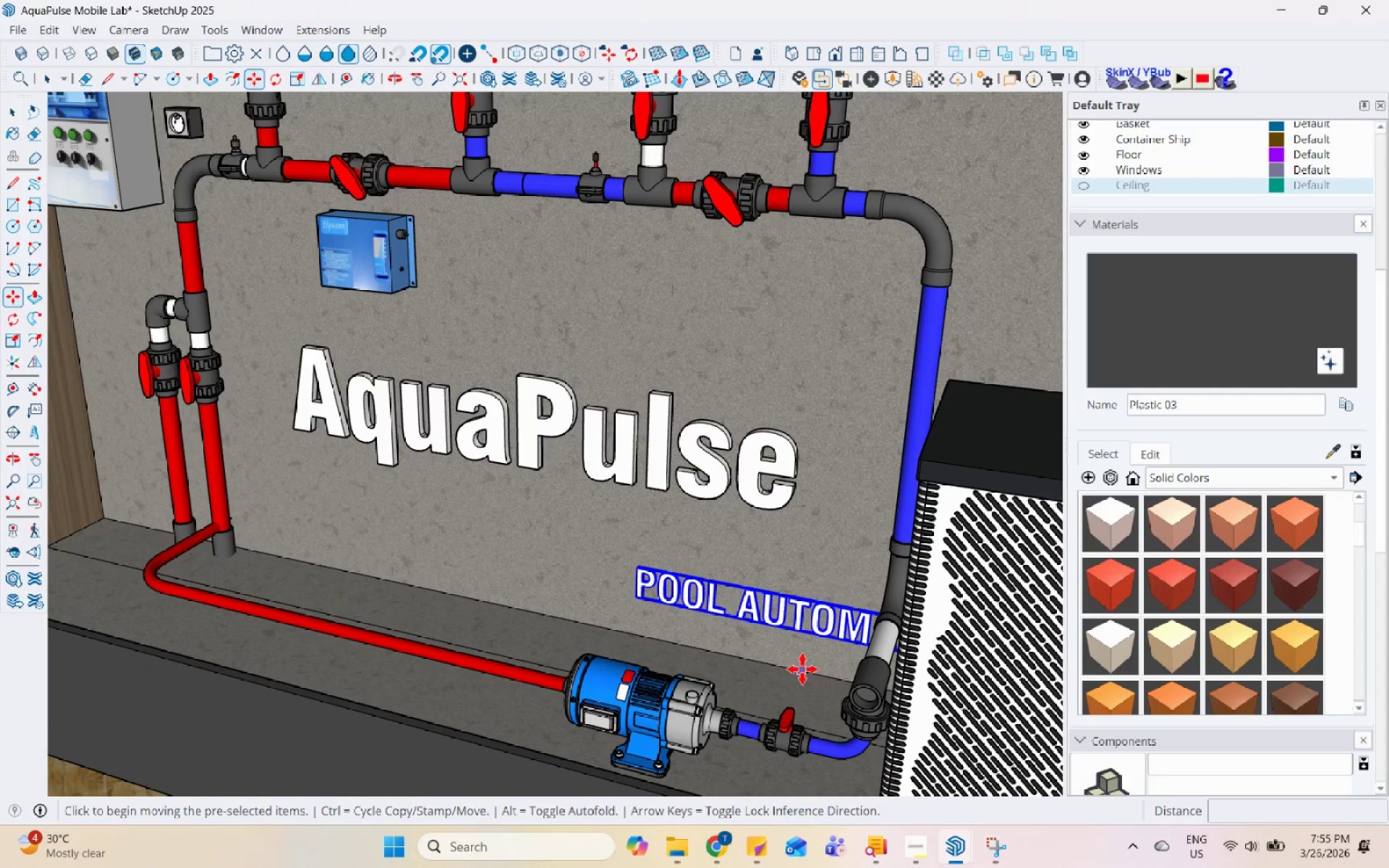 
left_click([805, 661])
 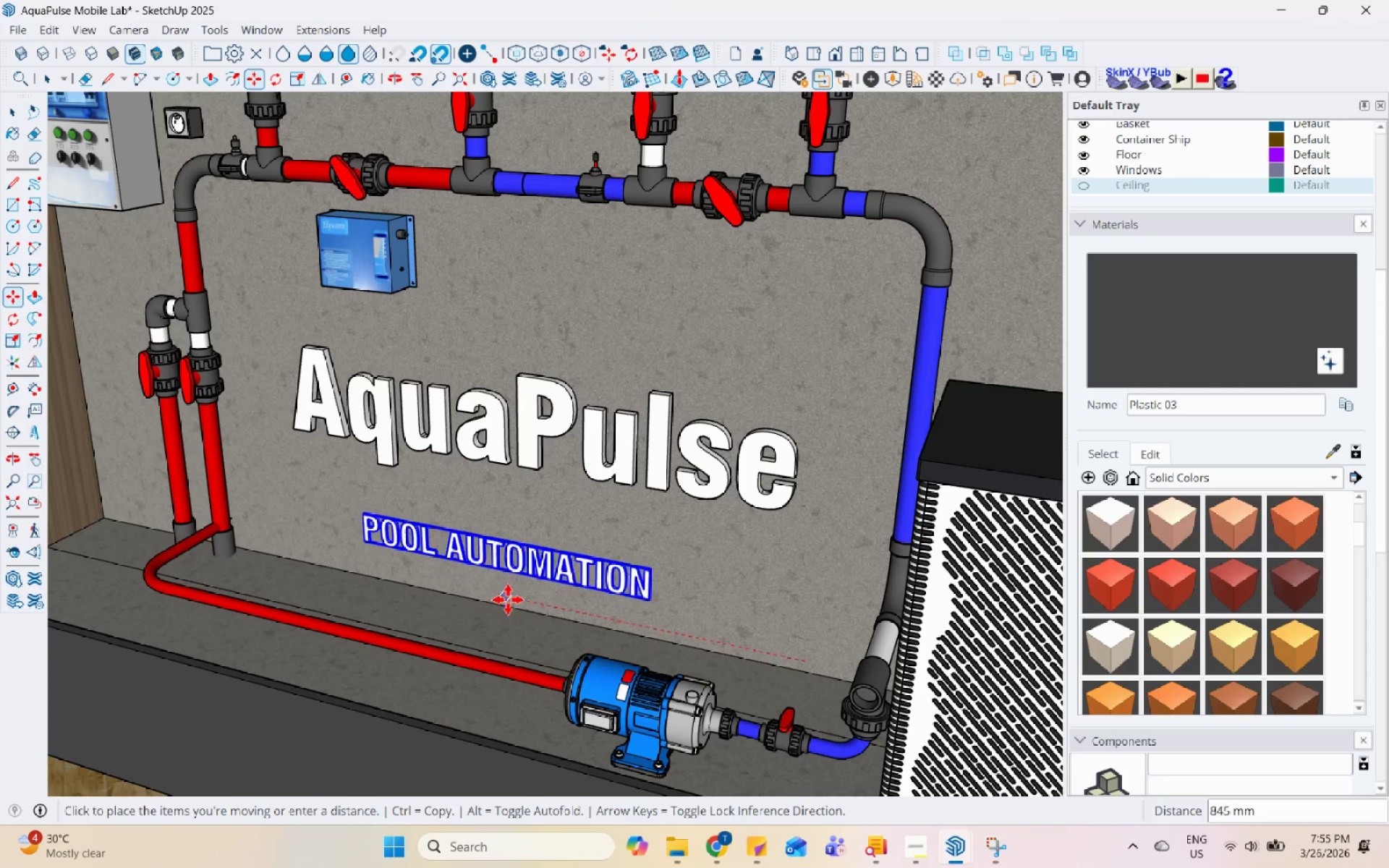 
left_click([521, 597])
 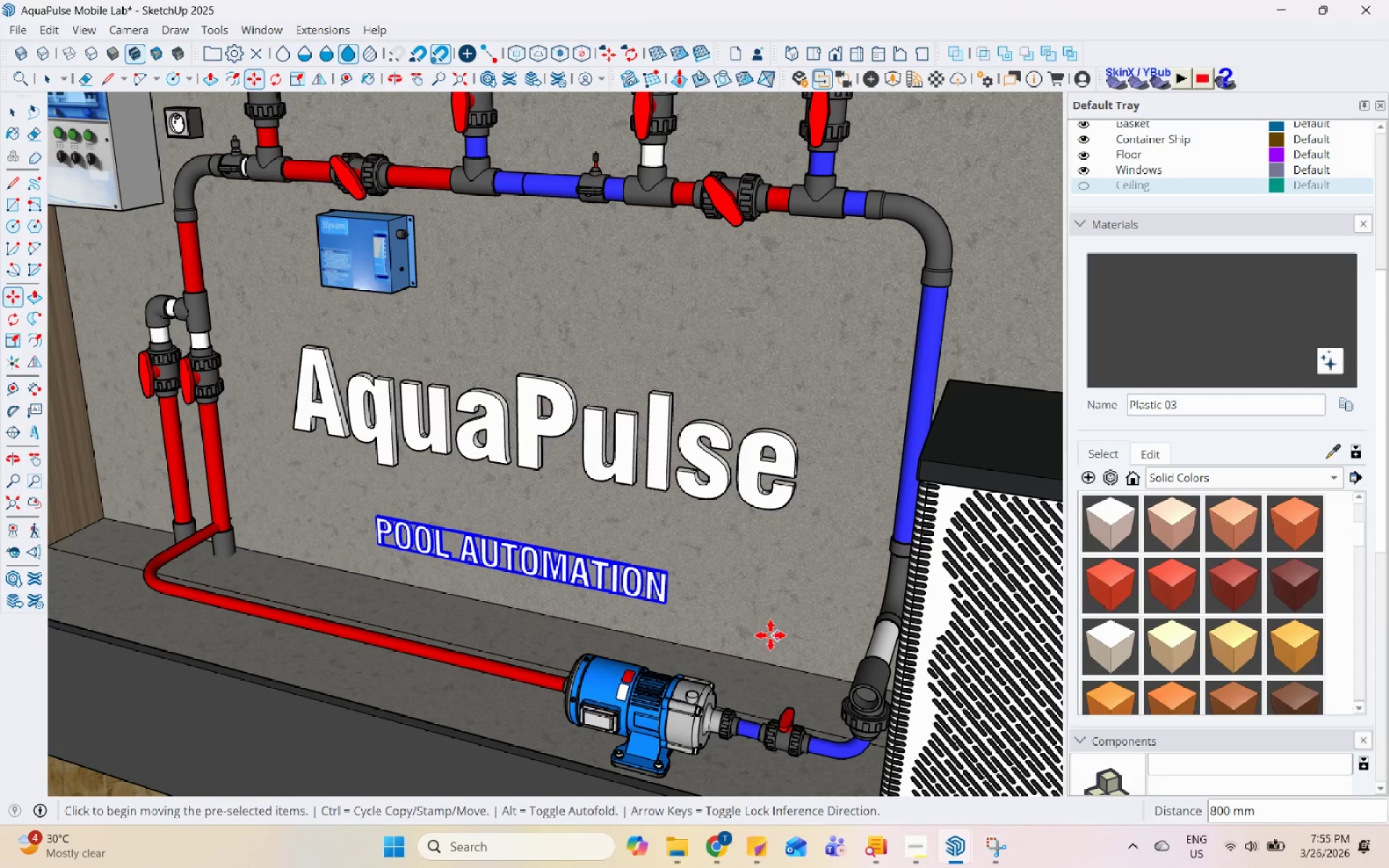 
left_click_drag(start_coordinate=[757, 631], to_coordinate=[753, 630])
 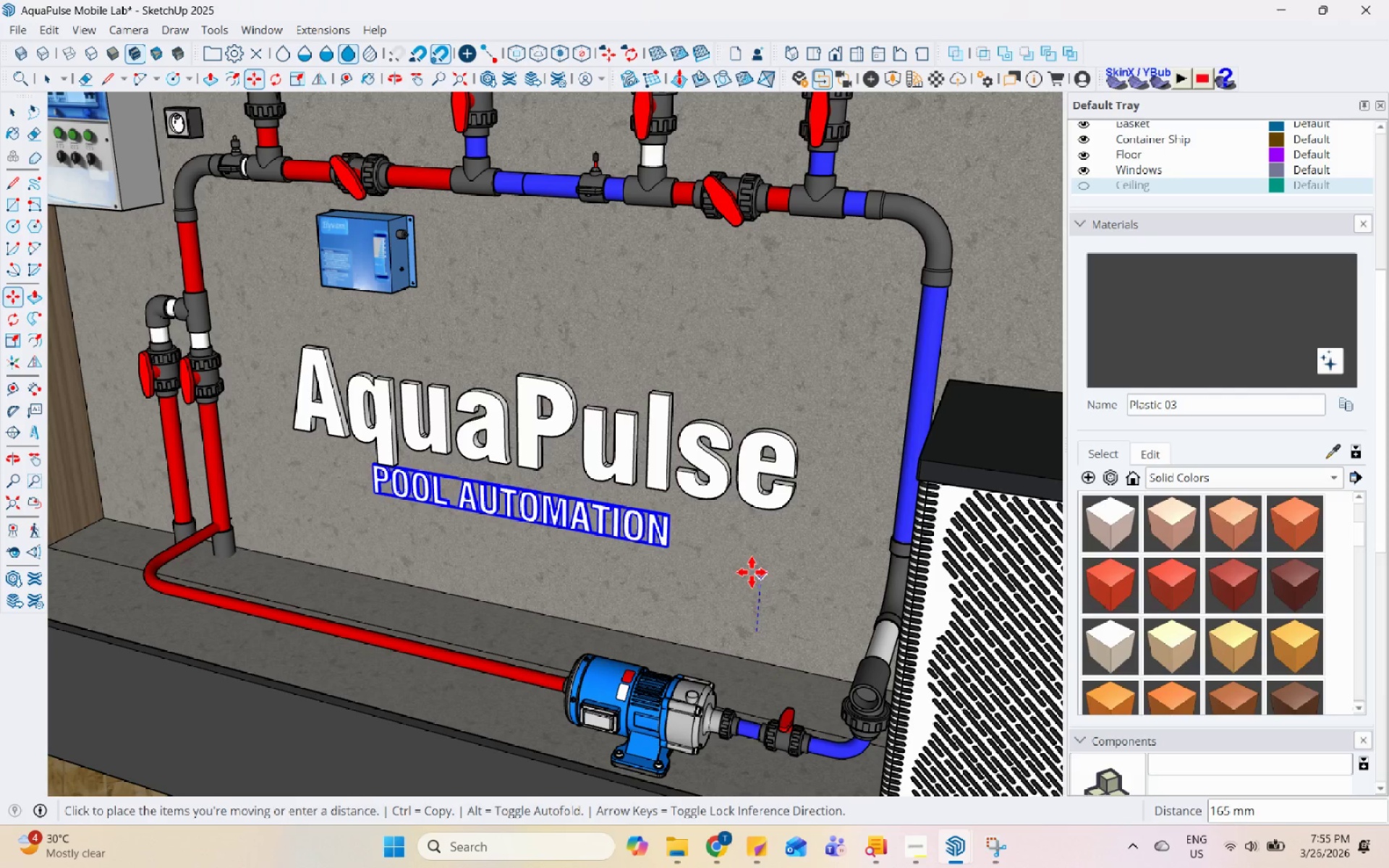 
left_click([752, 572])
 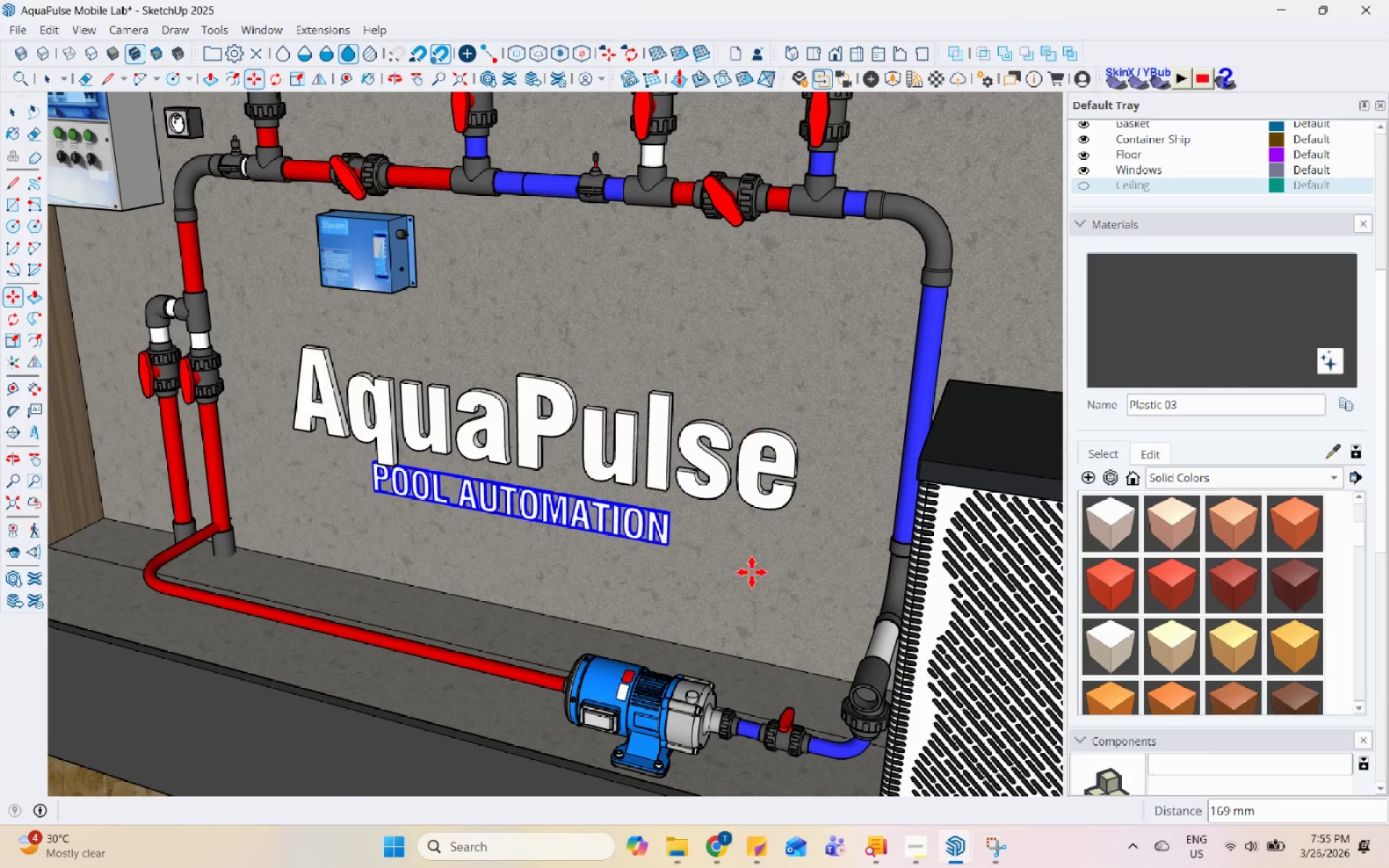 
scroll: coordinate [742, 567], scroll_direction: down, amount: 3.0
 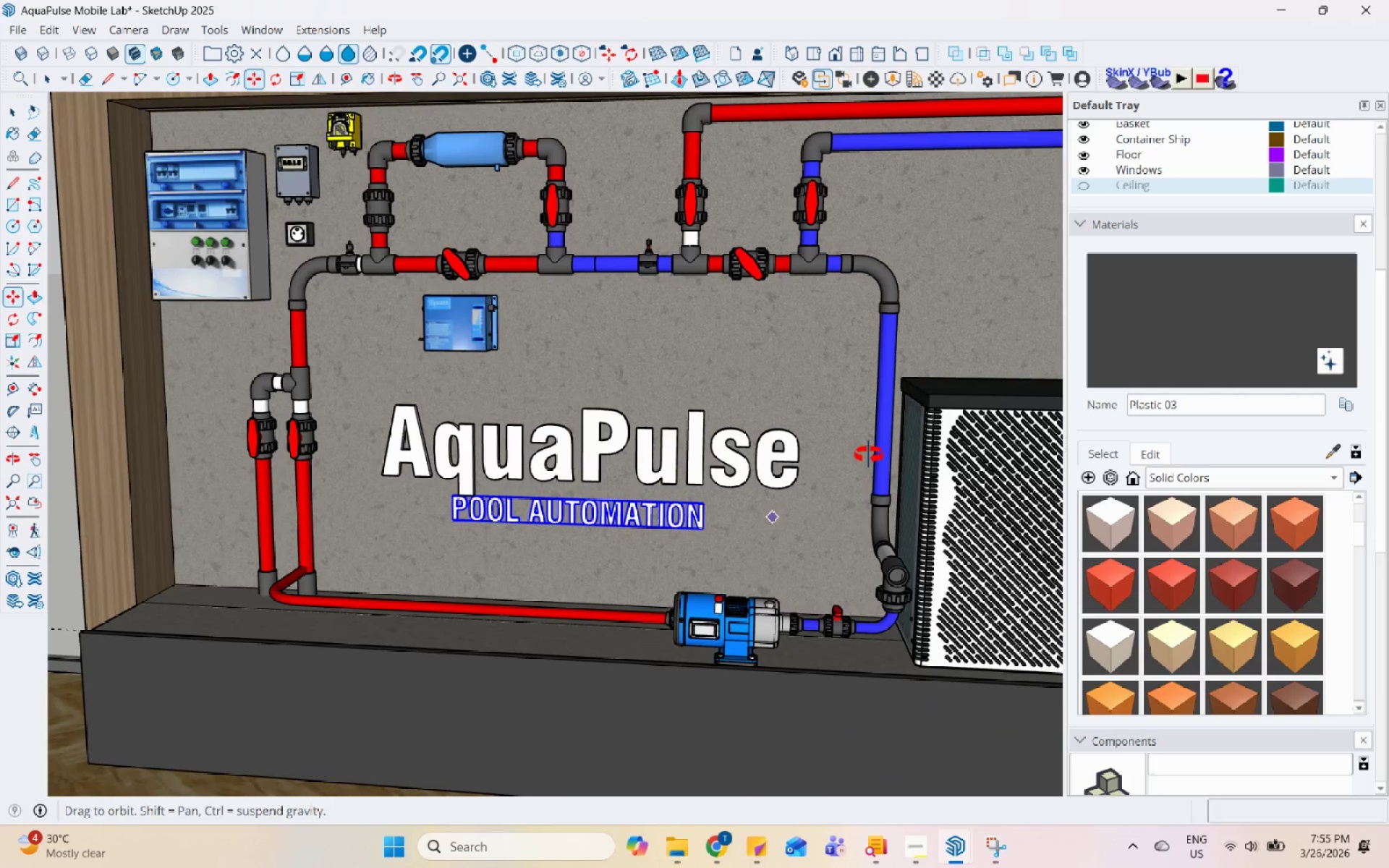 
scroll: coordinate [745, 520], scroll_direction: up, amount: 3.0
 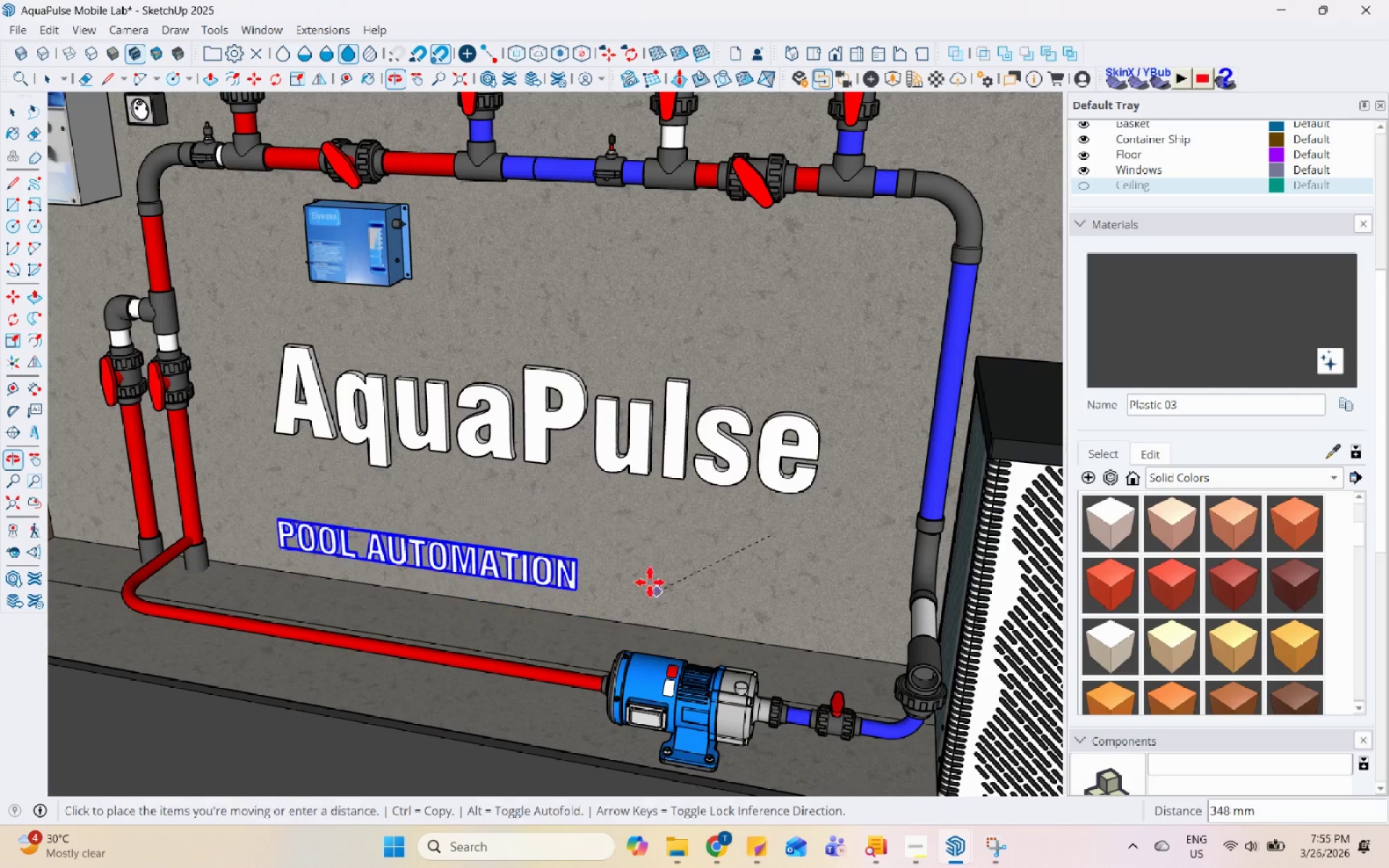 
key(Escape)
 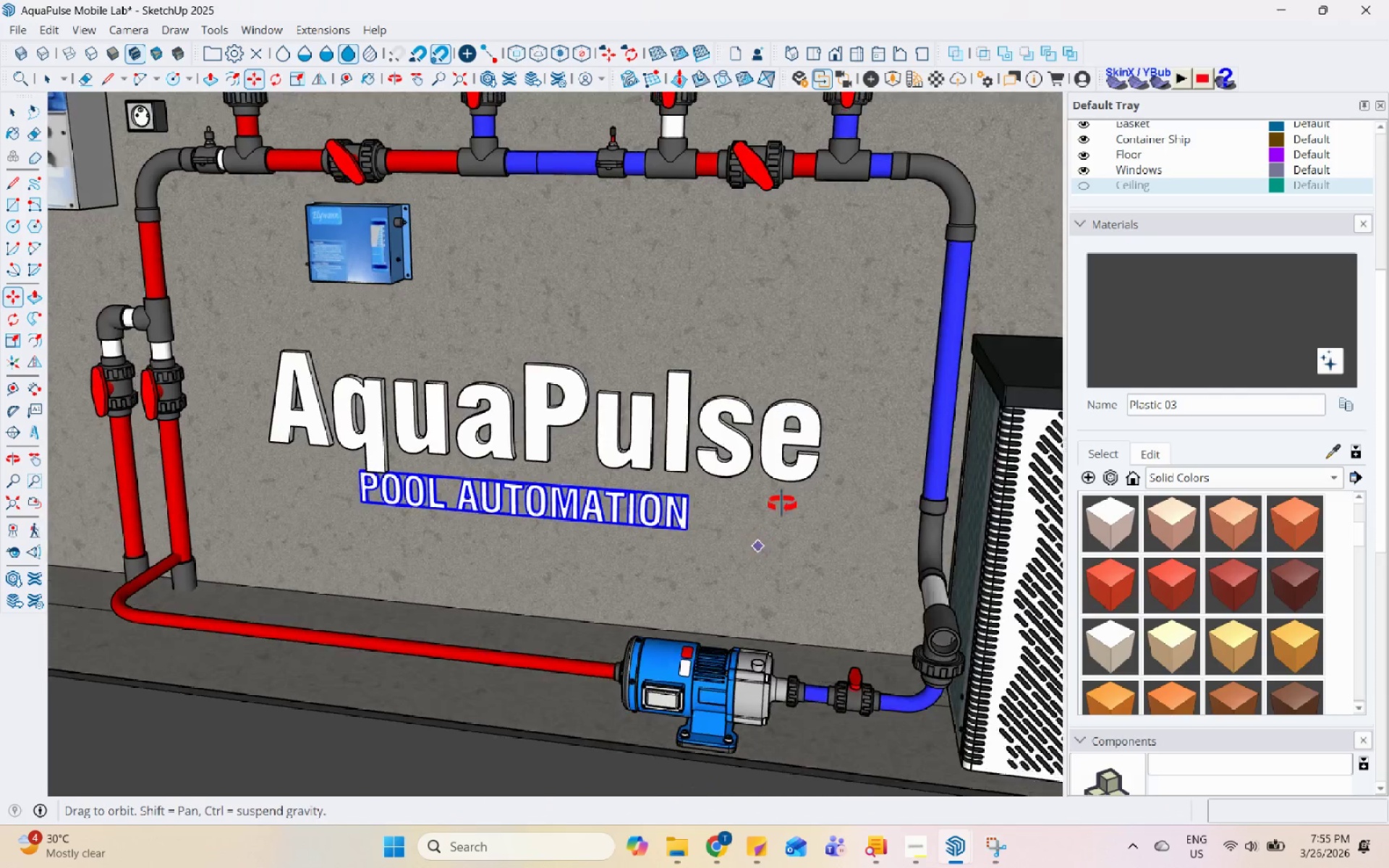 
scroll: coordinate [424, 456], scroll_direction: up, amount: 11.0
 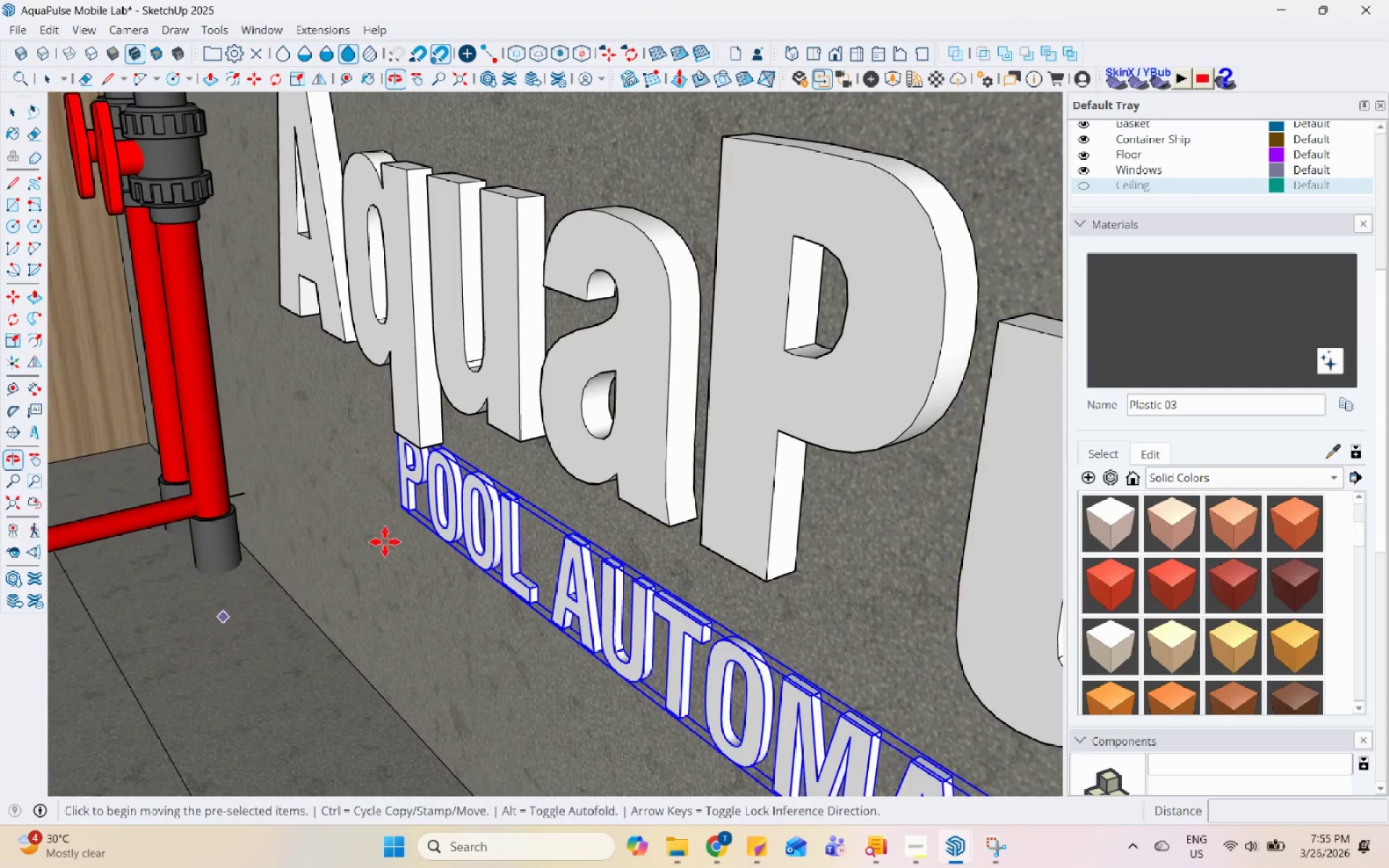 
left_click([558, 484])
 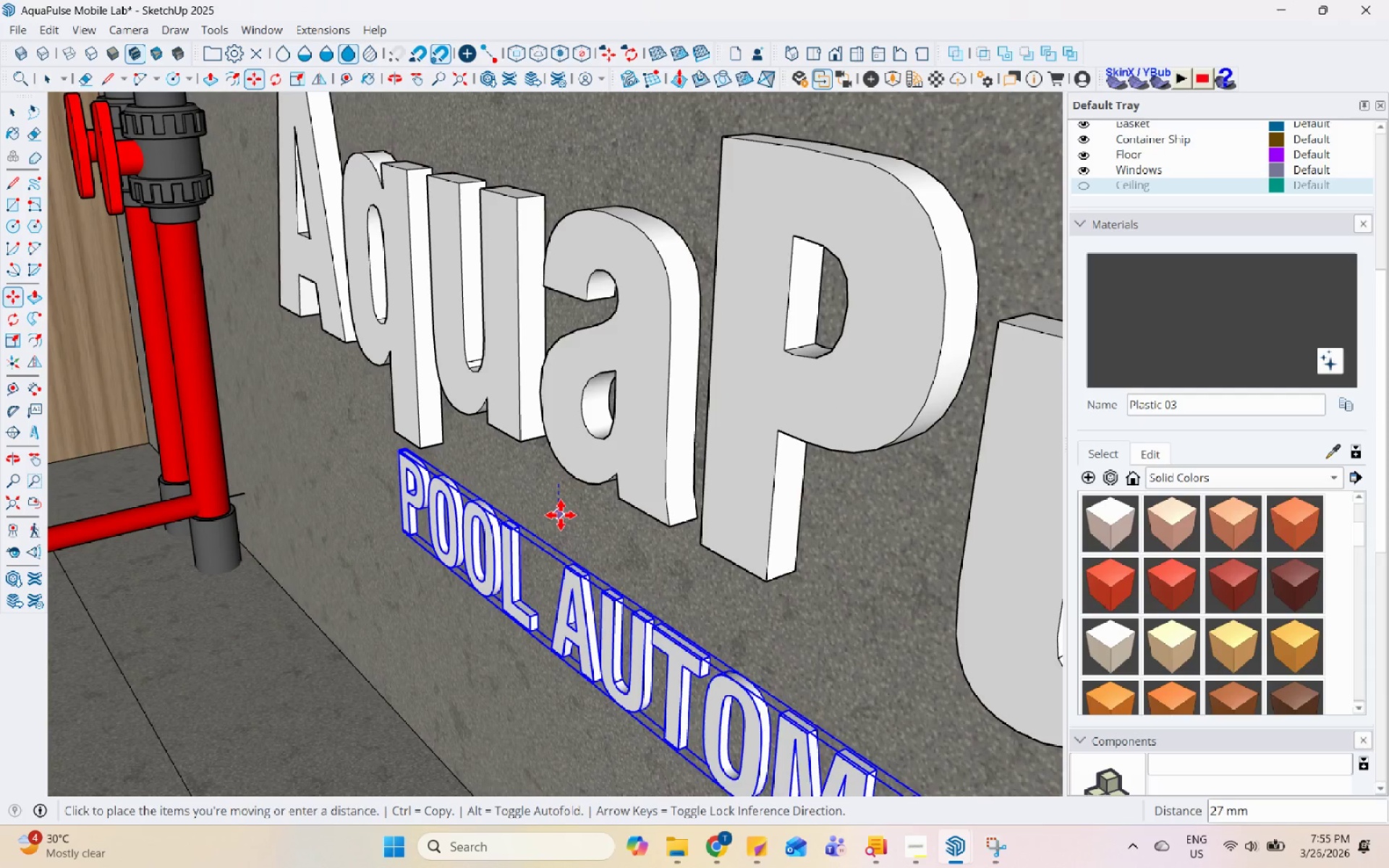 
left_click([561, 532])
 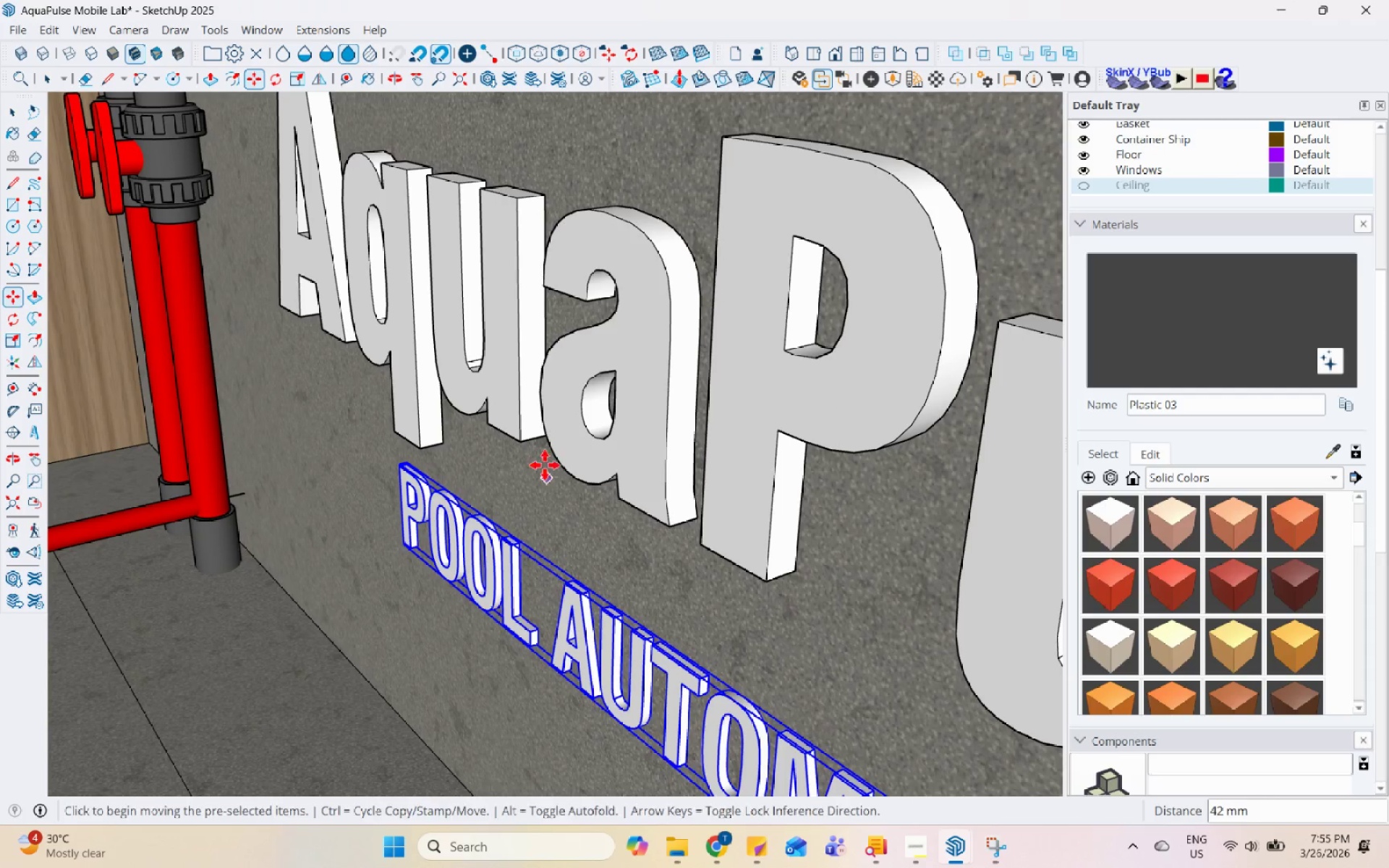 
key(Space)
 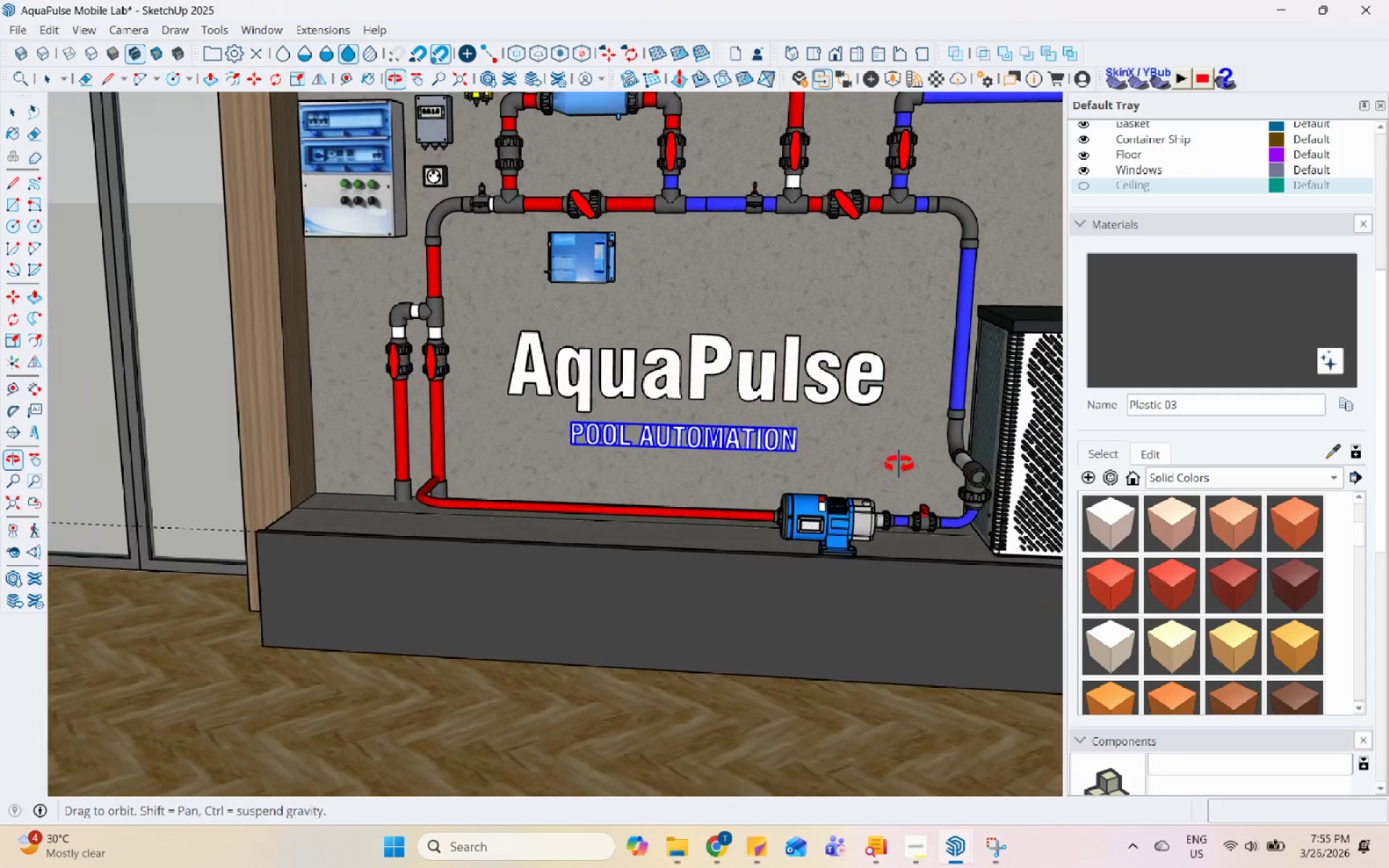 
scroll: coordinate [689, 417], scroll_direction: down, amount: 17.0
 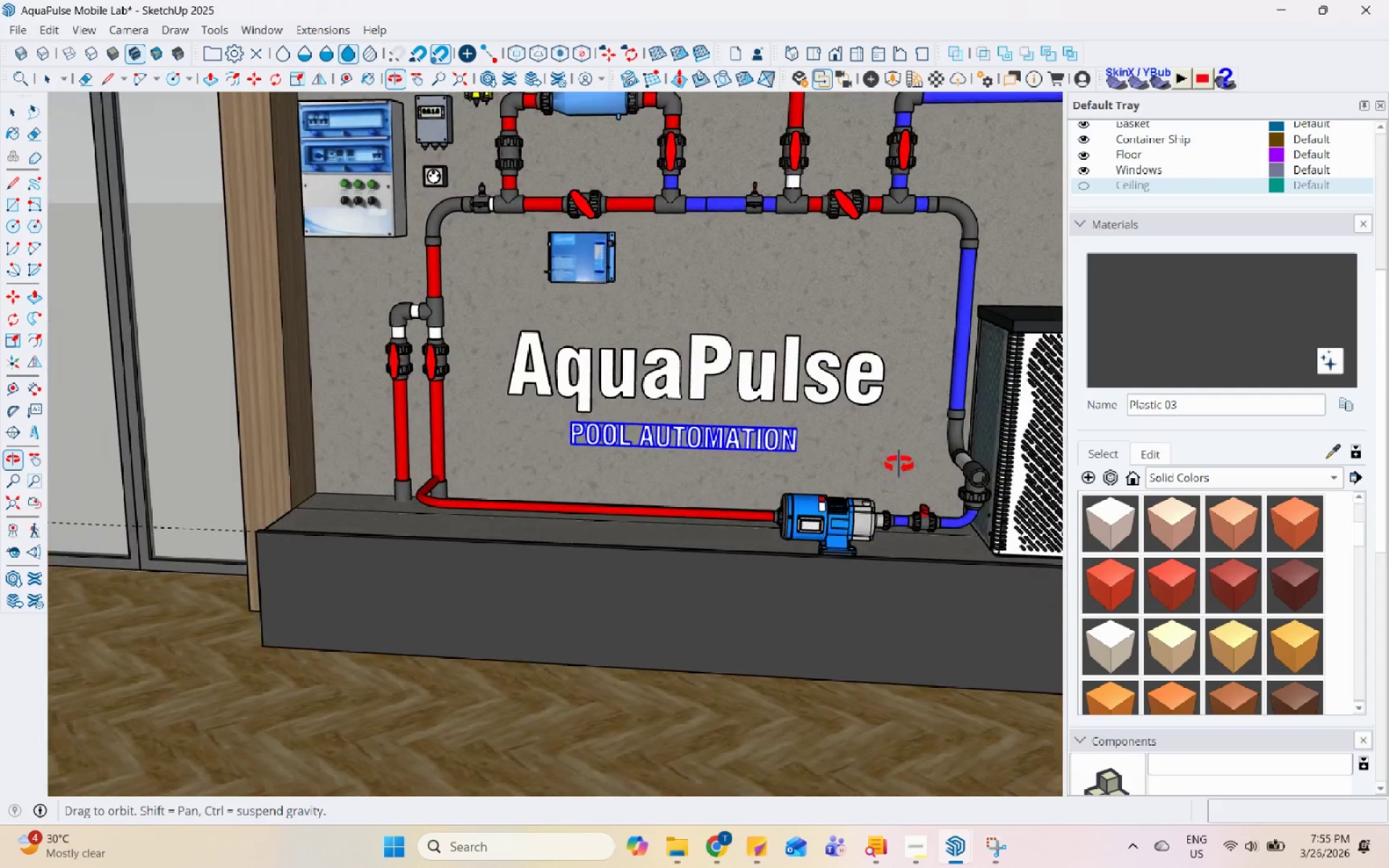 
left_click([722, 794])
 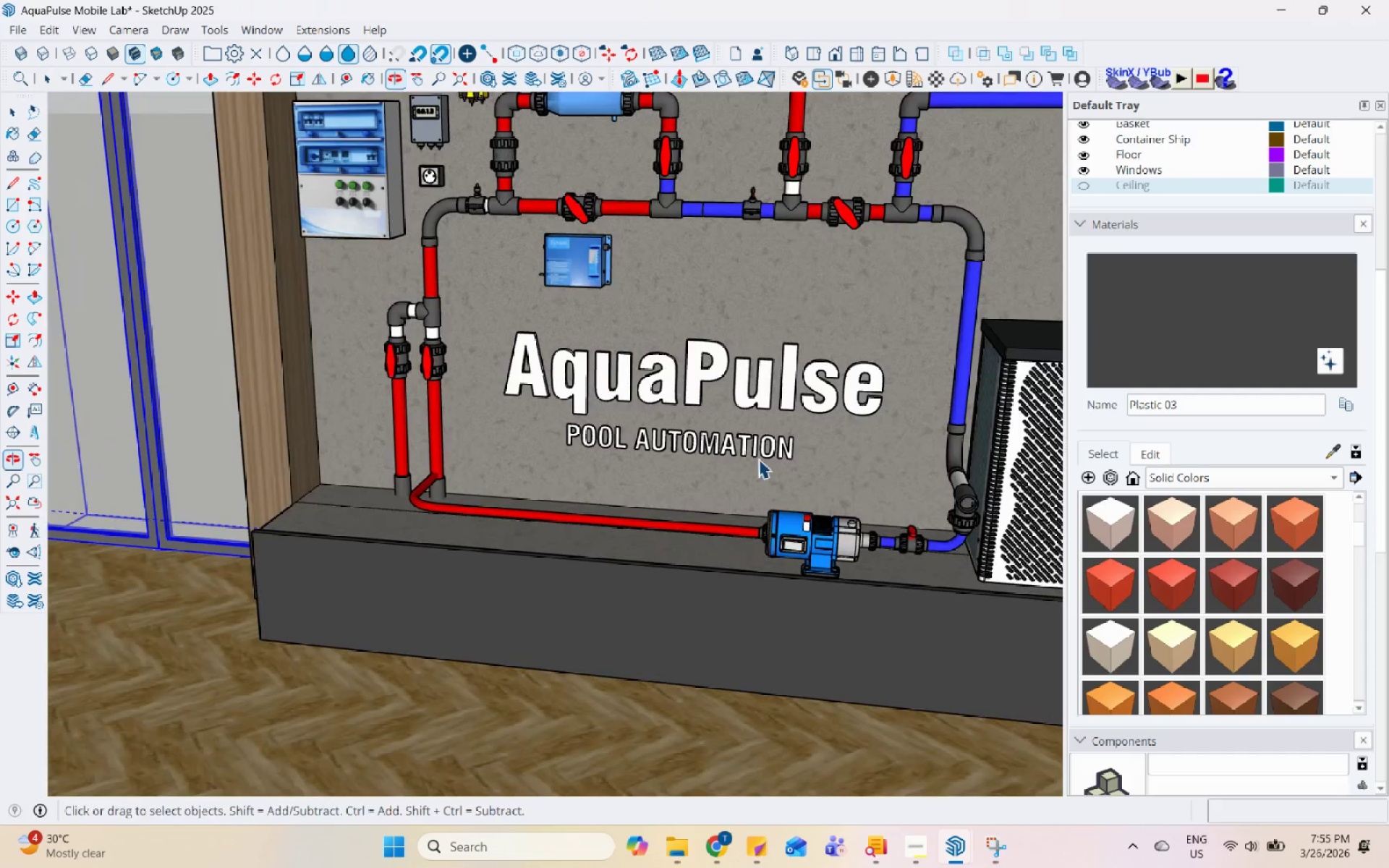 
scroll: coordinate [578, 511], scroll_direction: down, amount: 7.0
 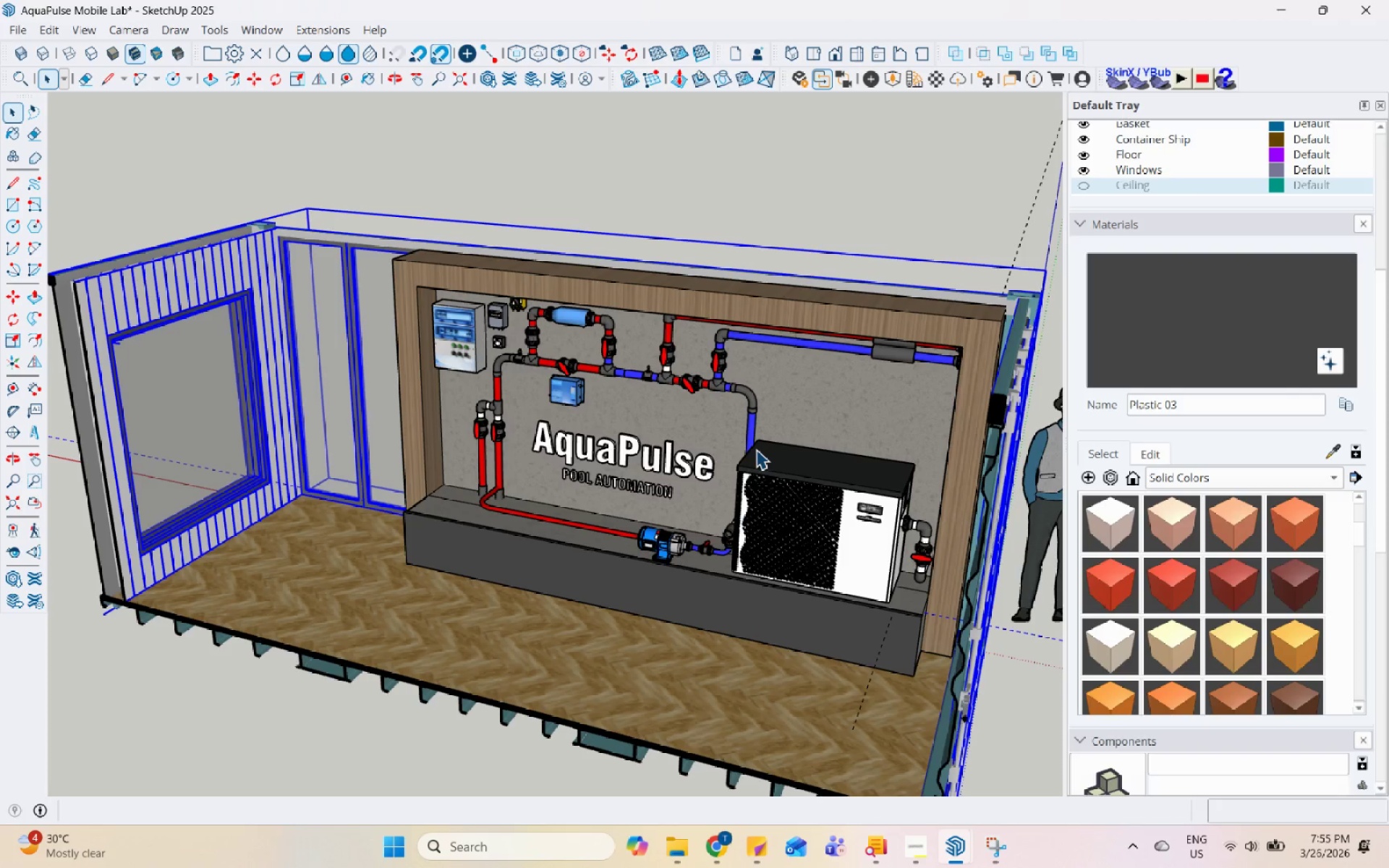 
wait(12.19)
 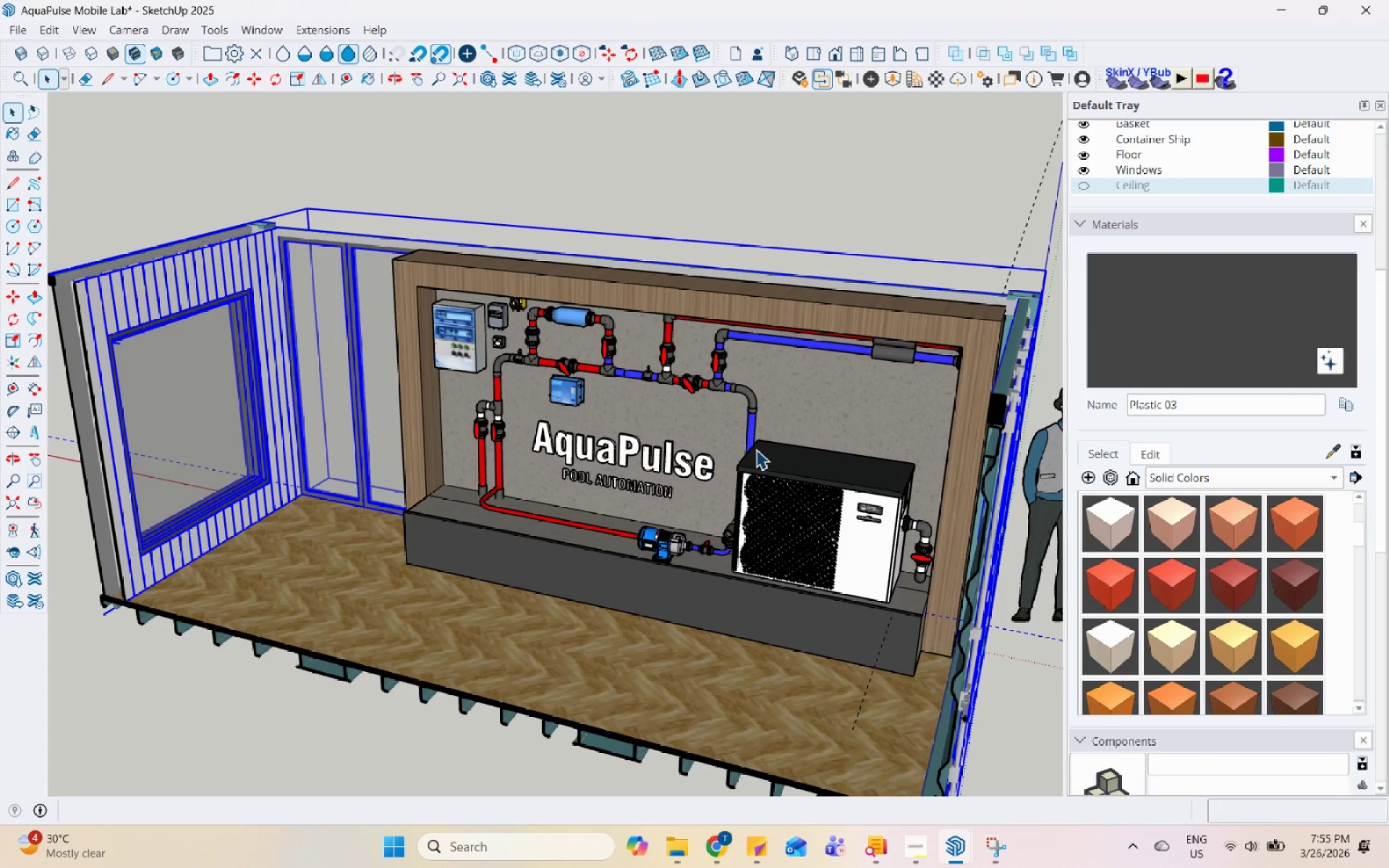 
scroll: coordinate [758, 326], scroll_direction: up, amount: 17.0
 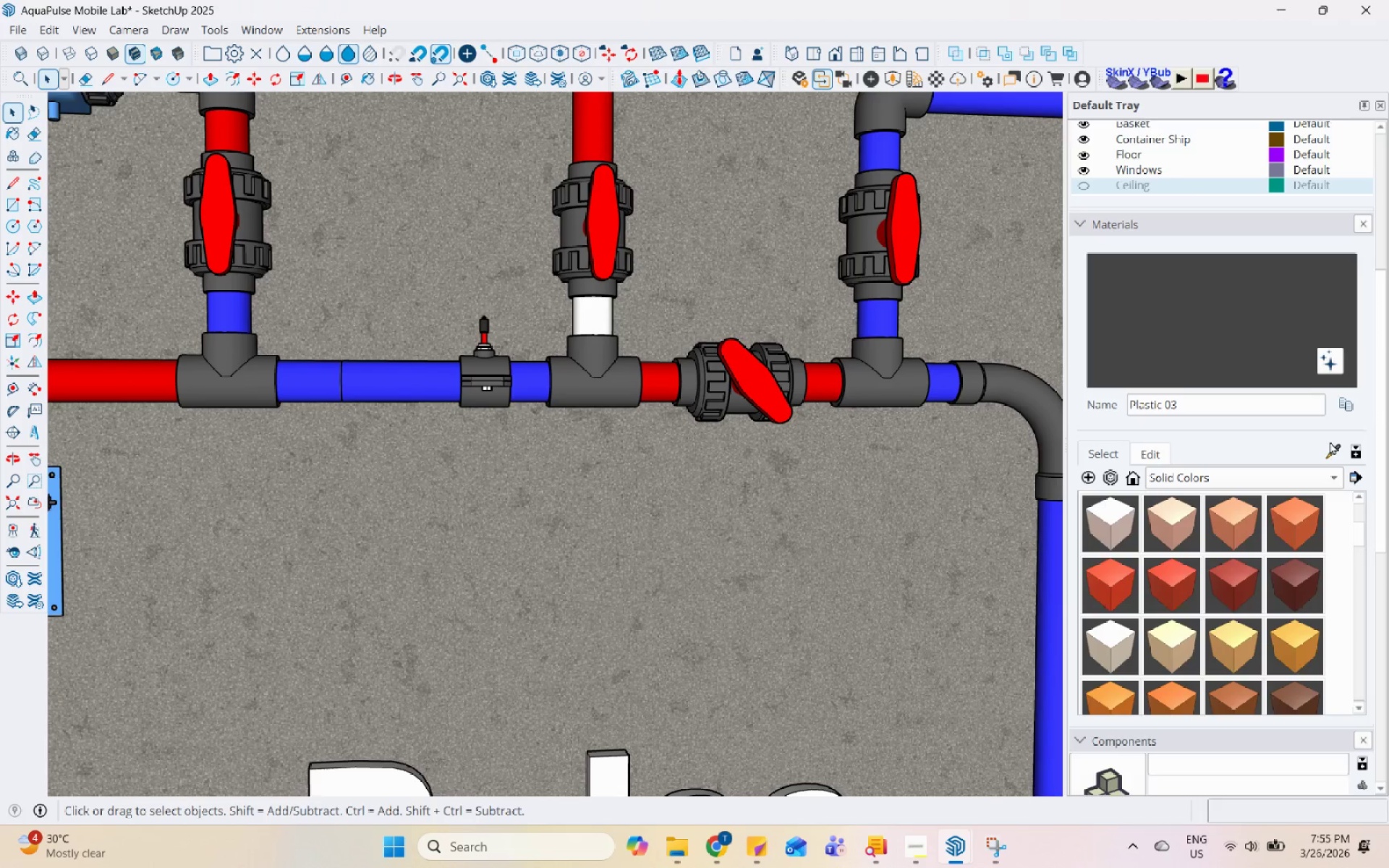 
left_click([1336, 447])
 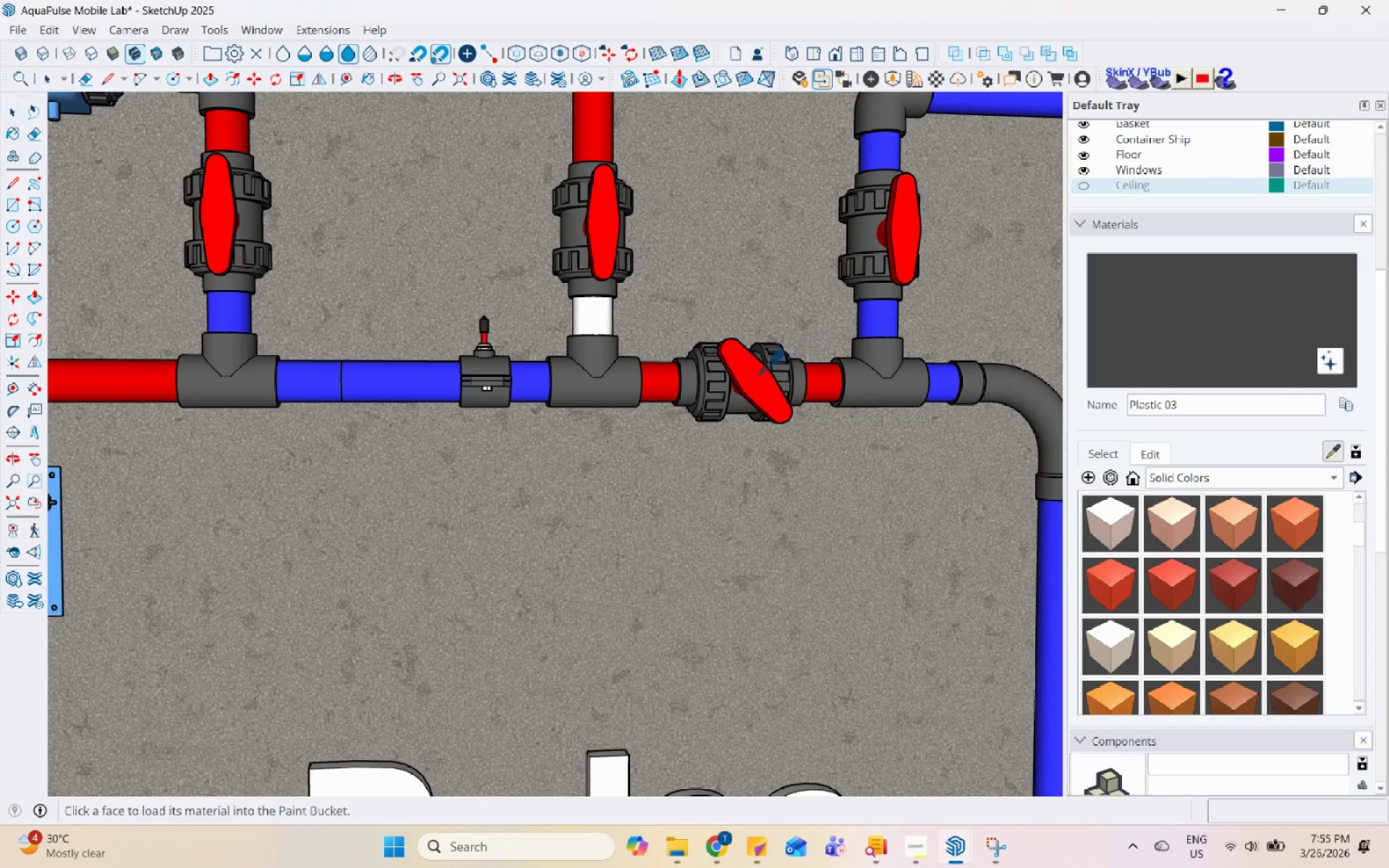 
left_click([755, 378])
 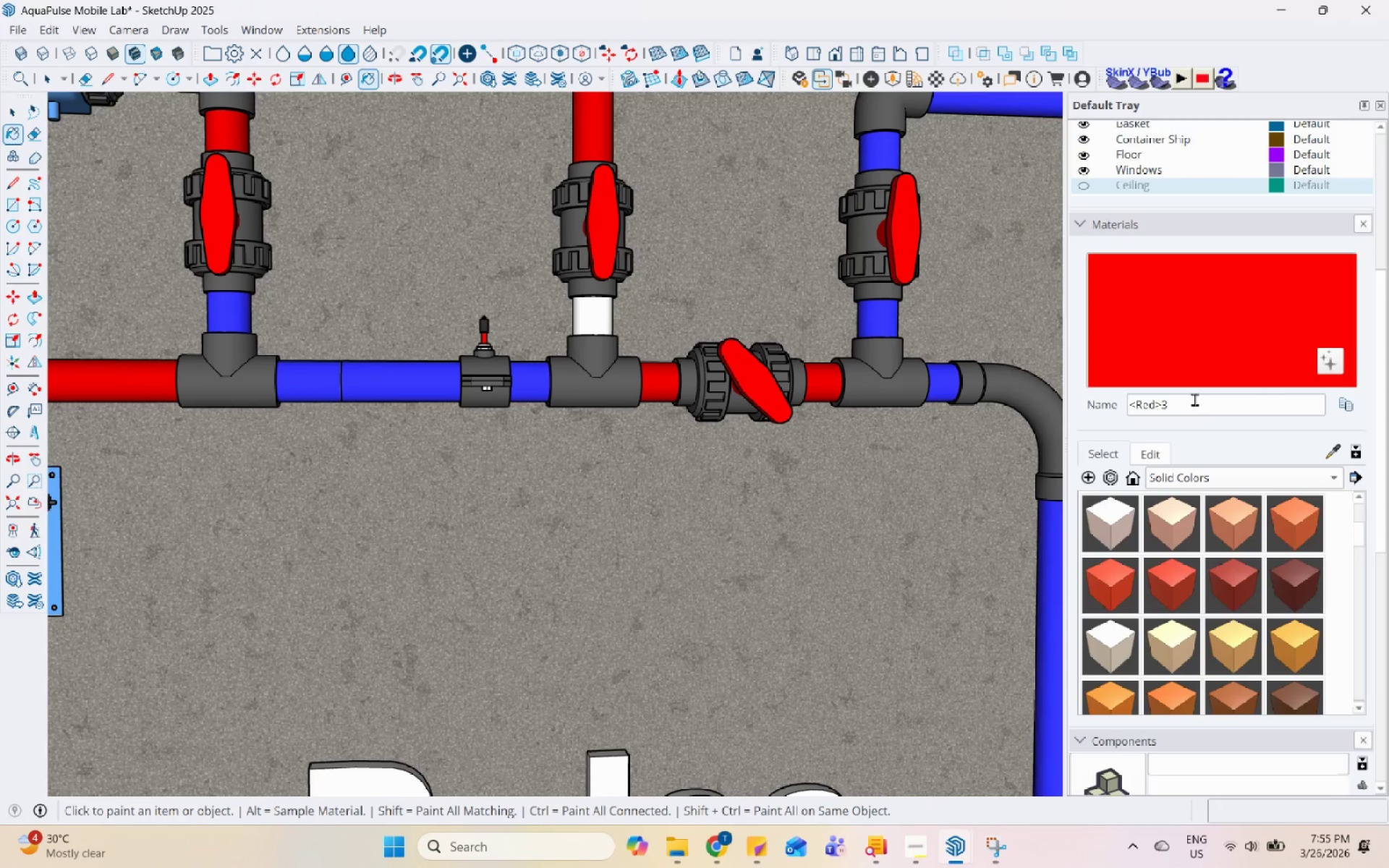 
left_click([1209, 409])
 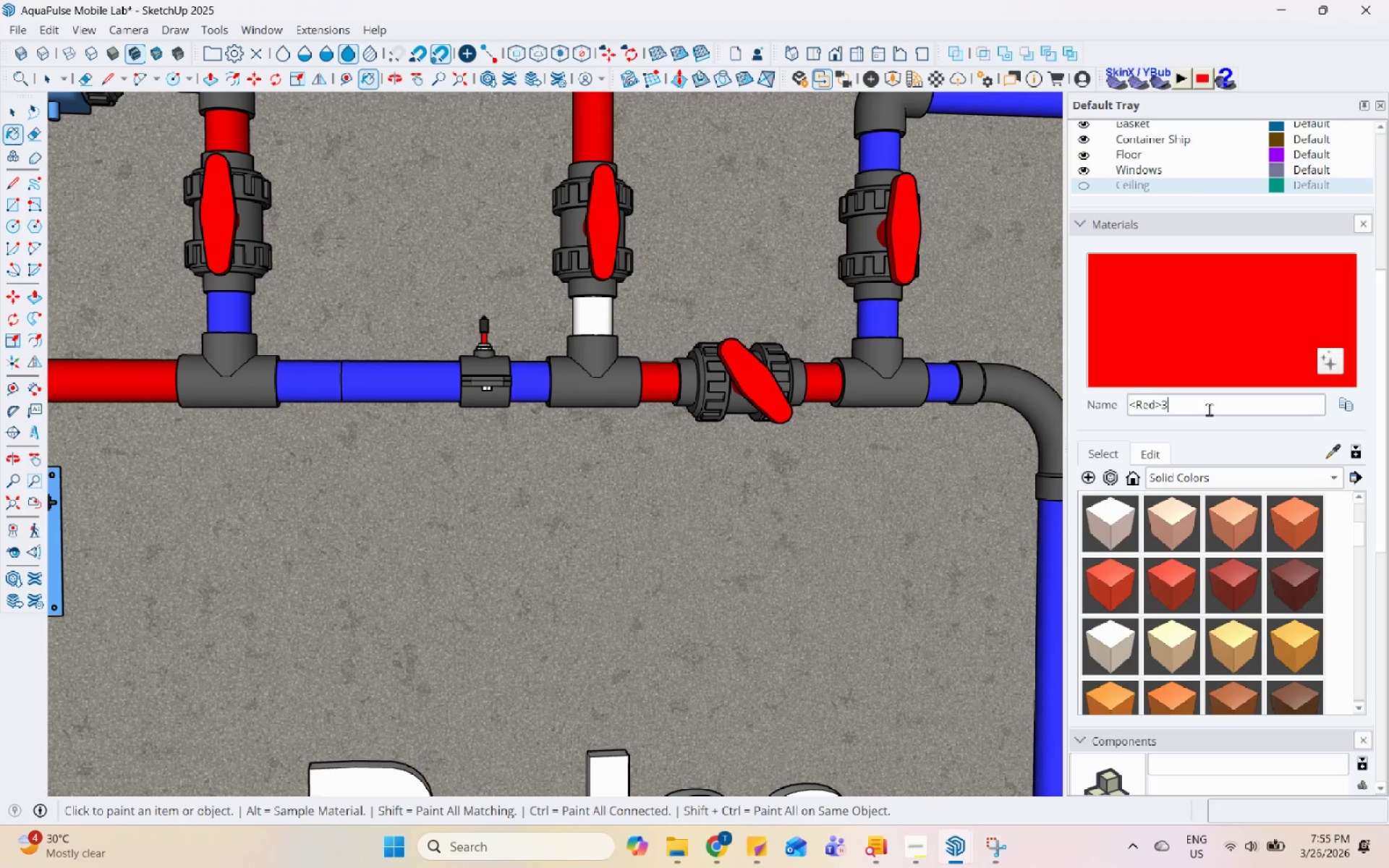 
type(_plastic)
 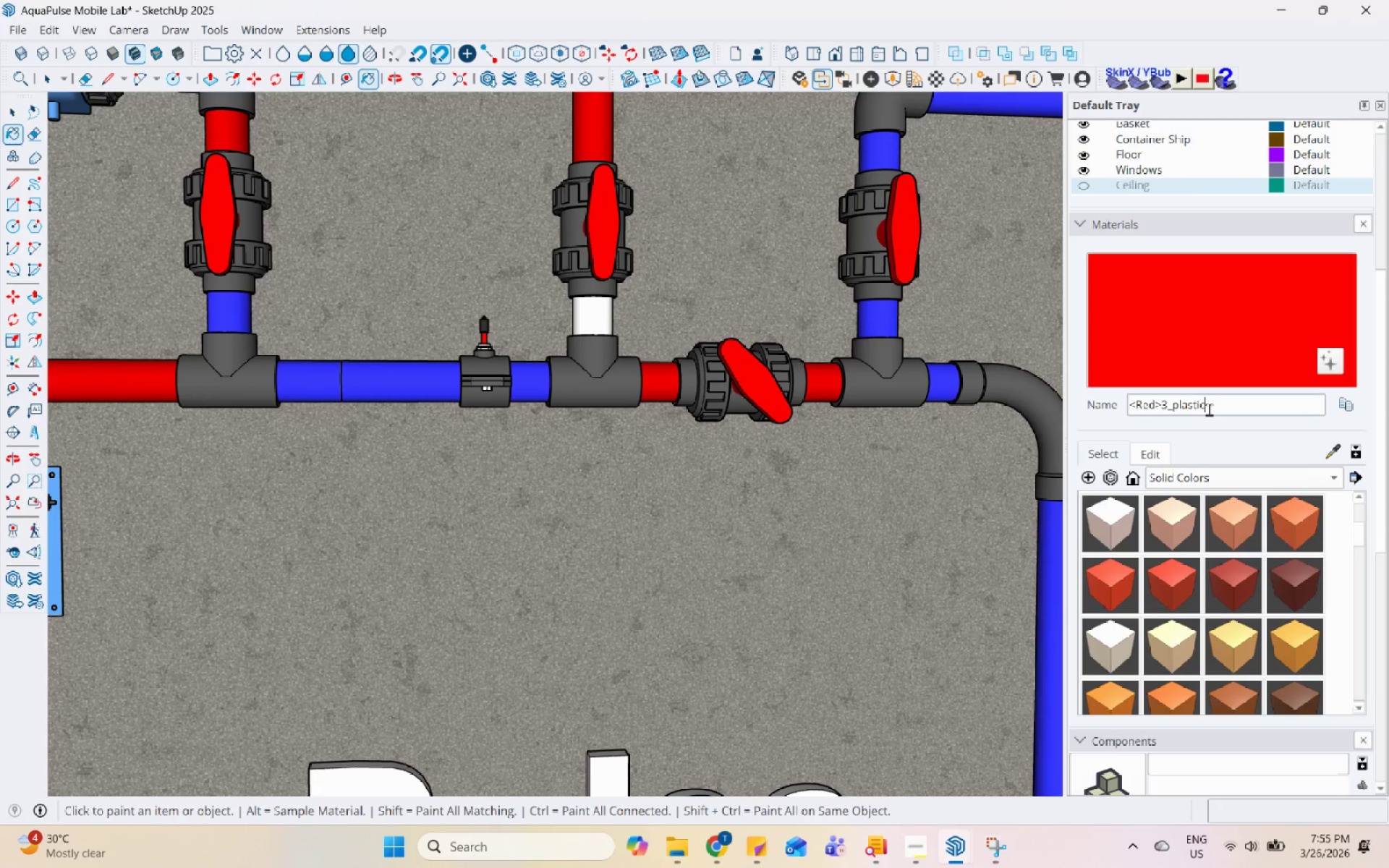 
key(Enter)
 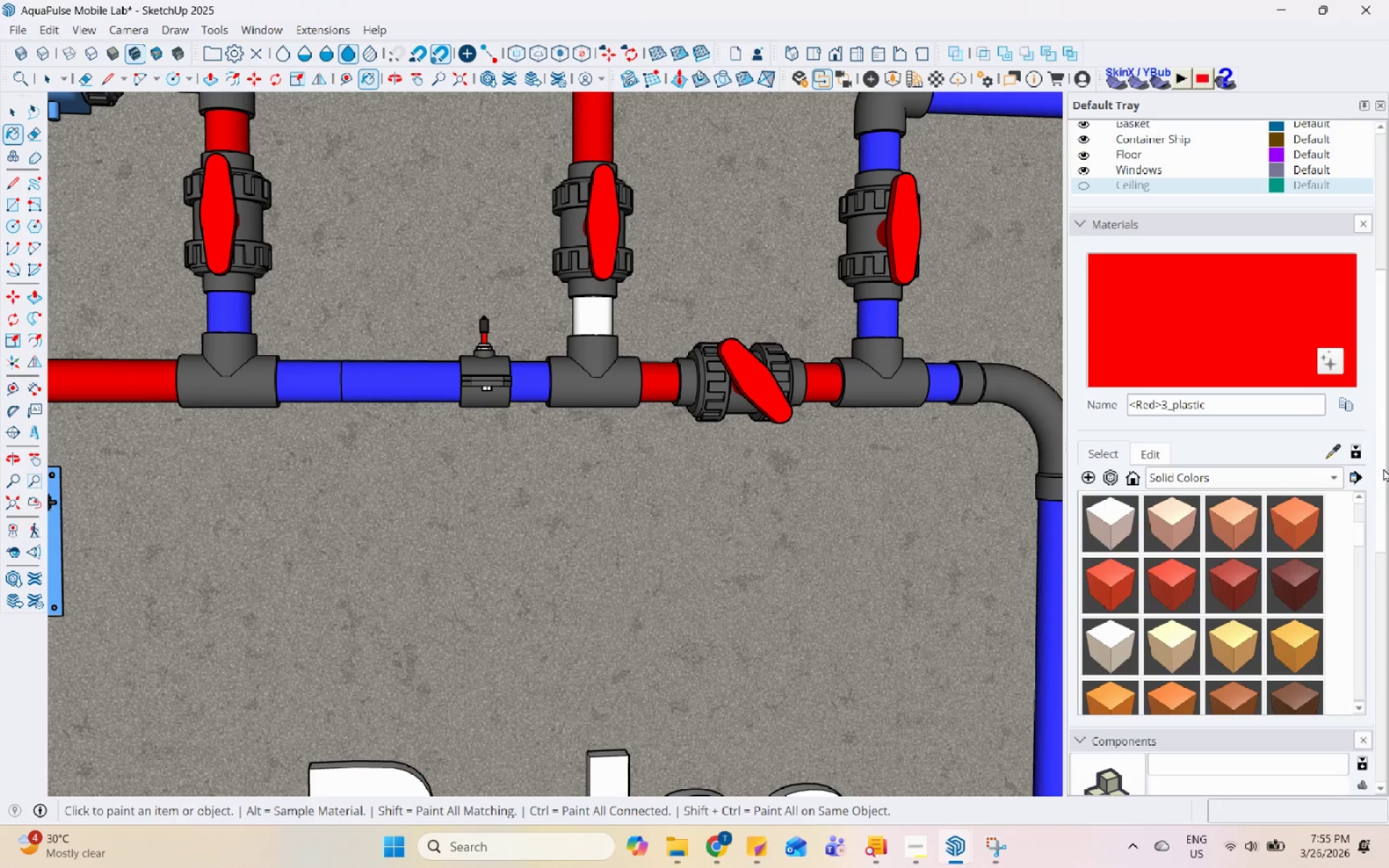 
left_click([1333, 441])
 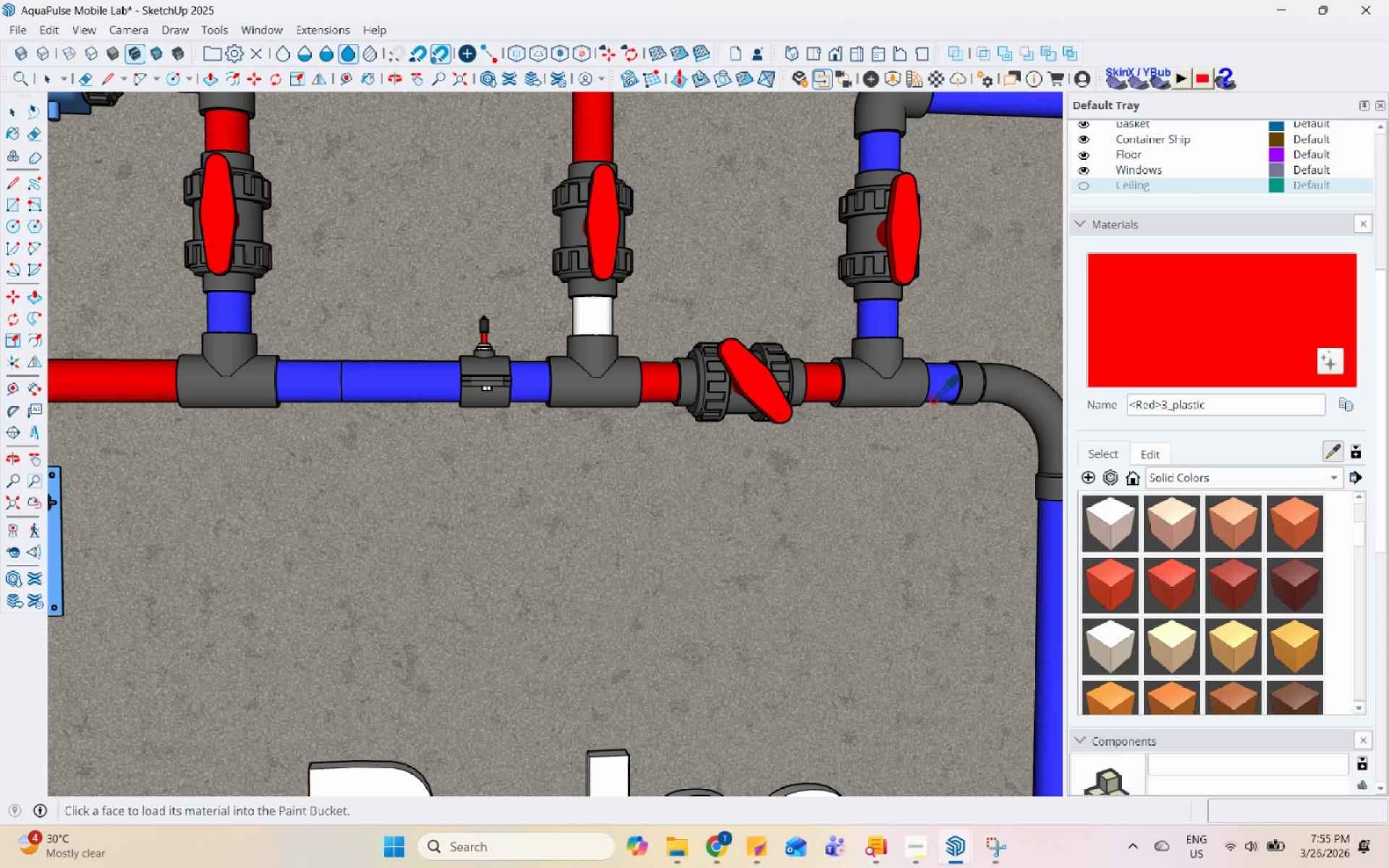 
left_click([910, 391])
 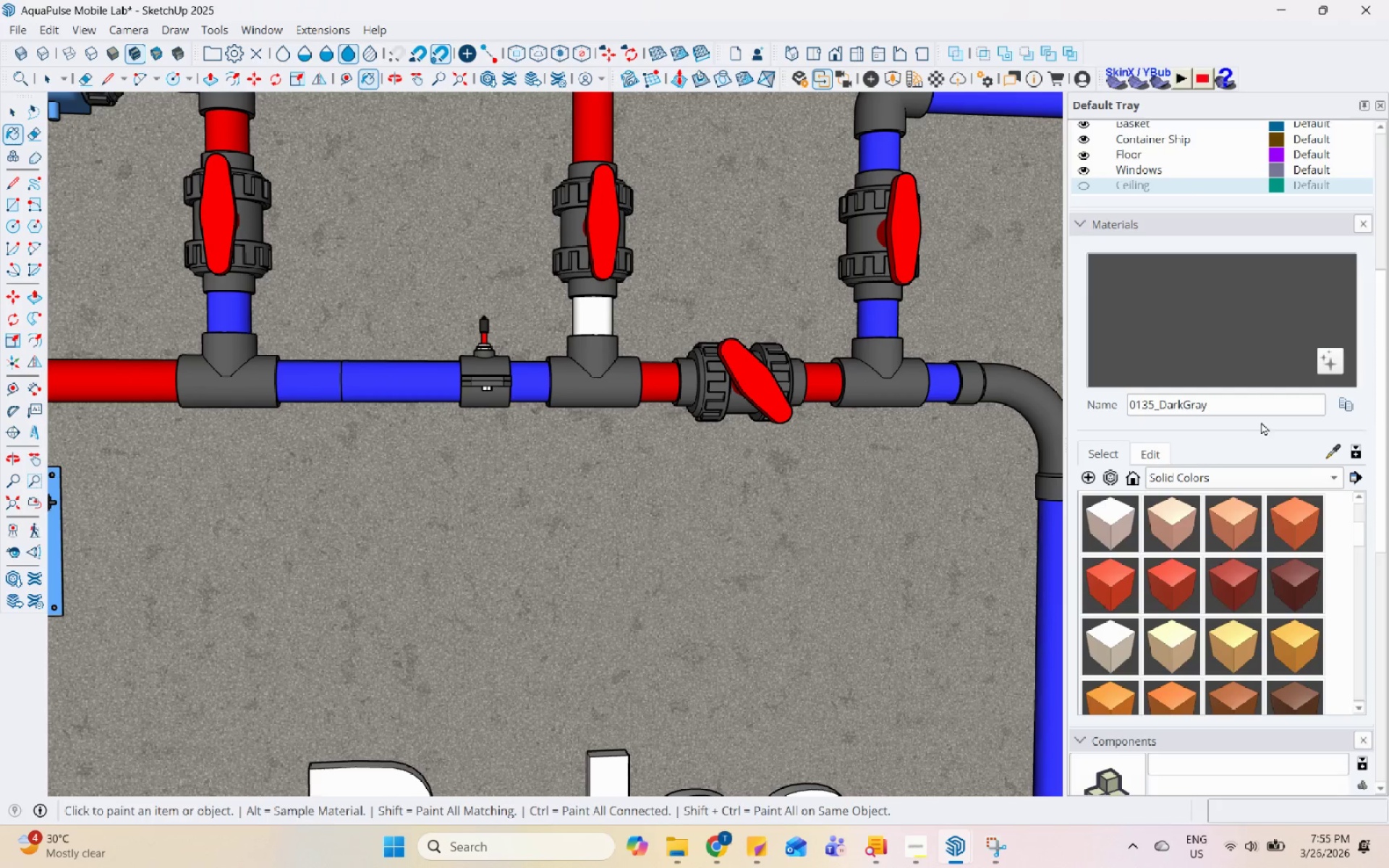 
left_click([1265, 409])
 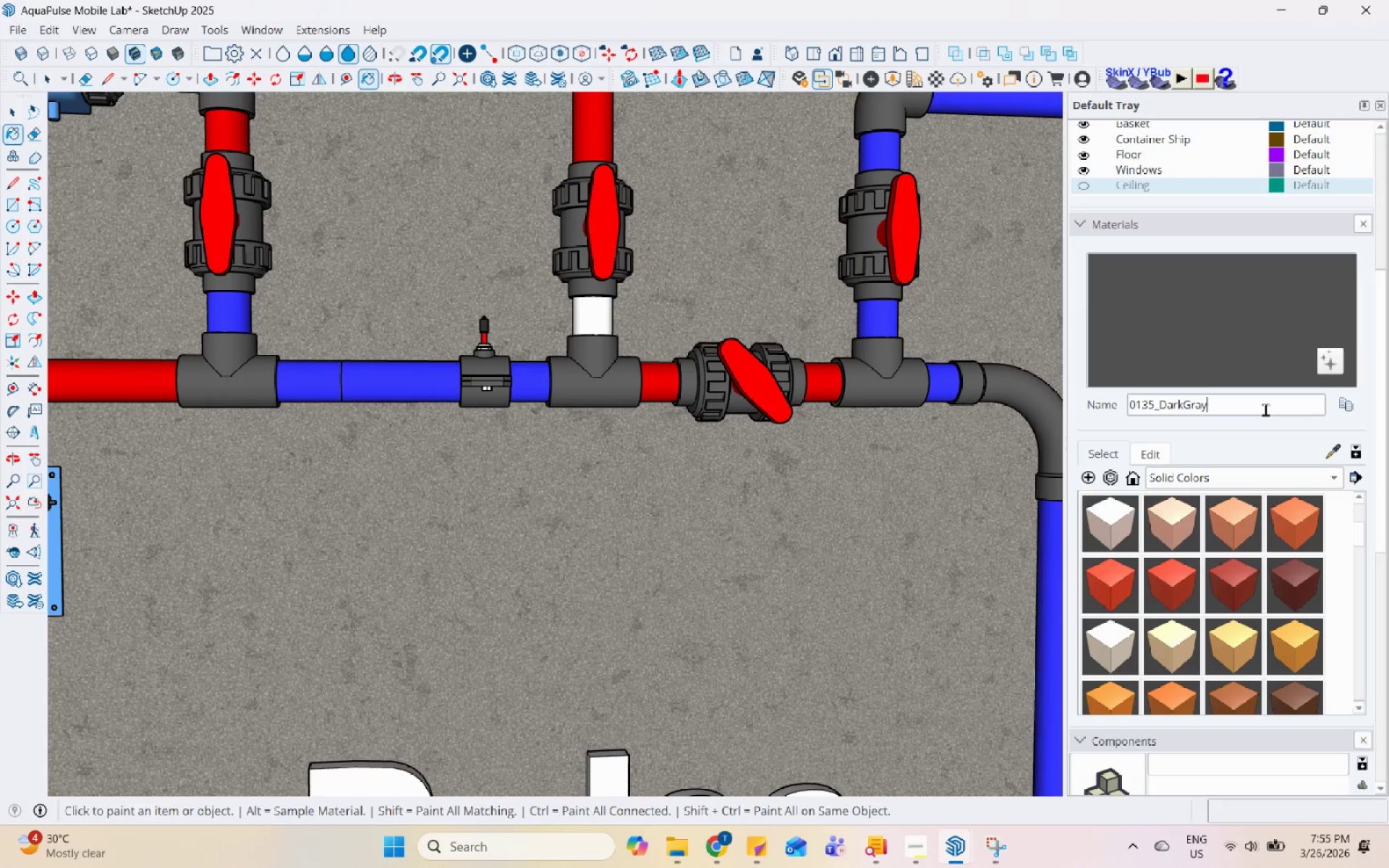 
type(_plastic)
 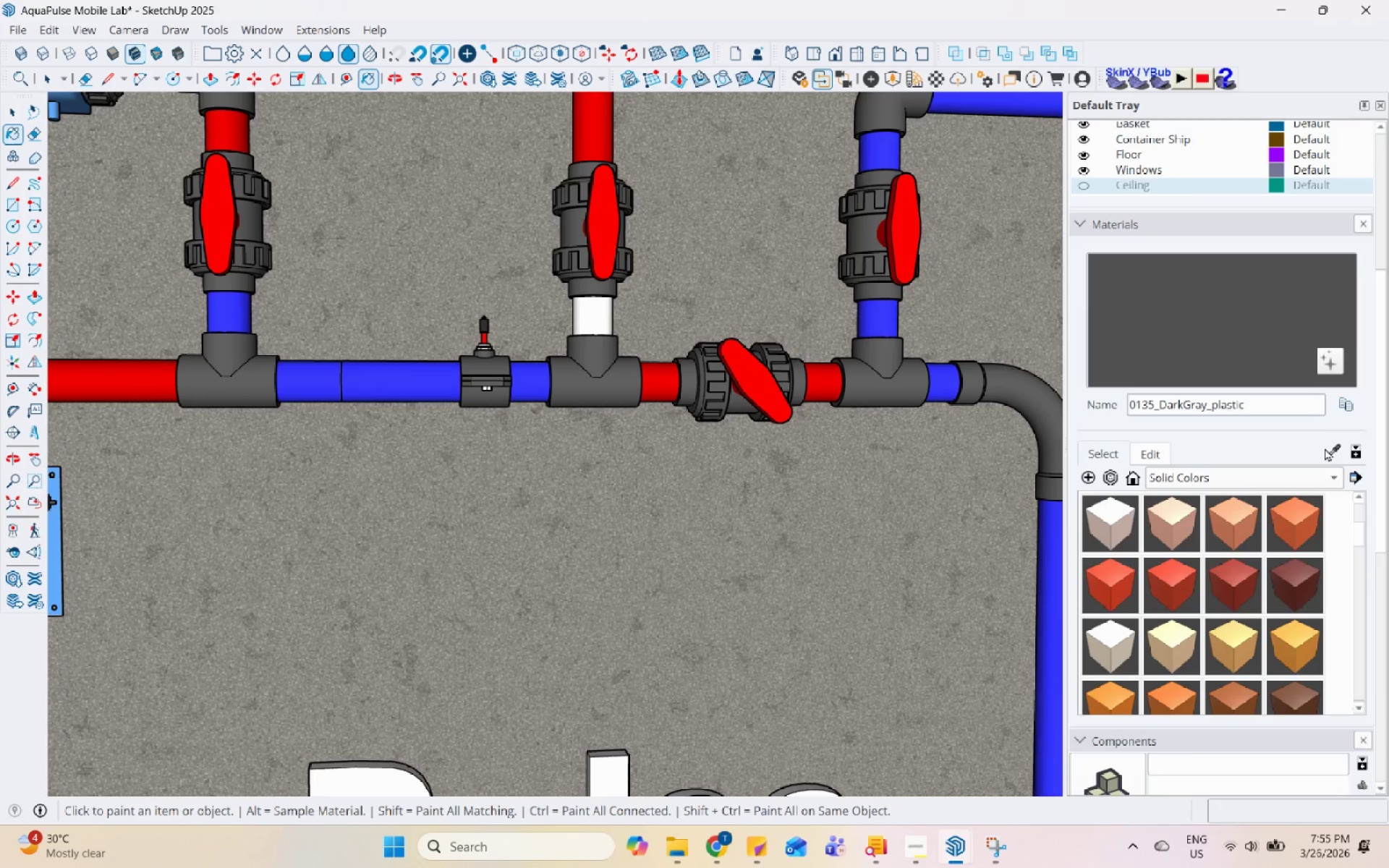 
left_click([1331, 448])
 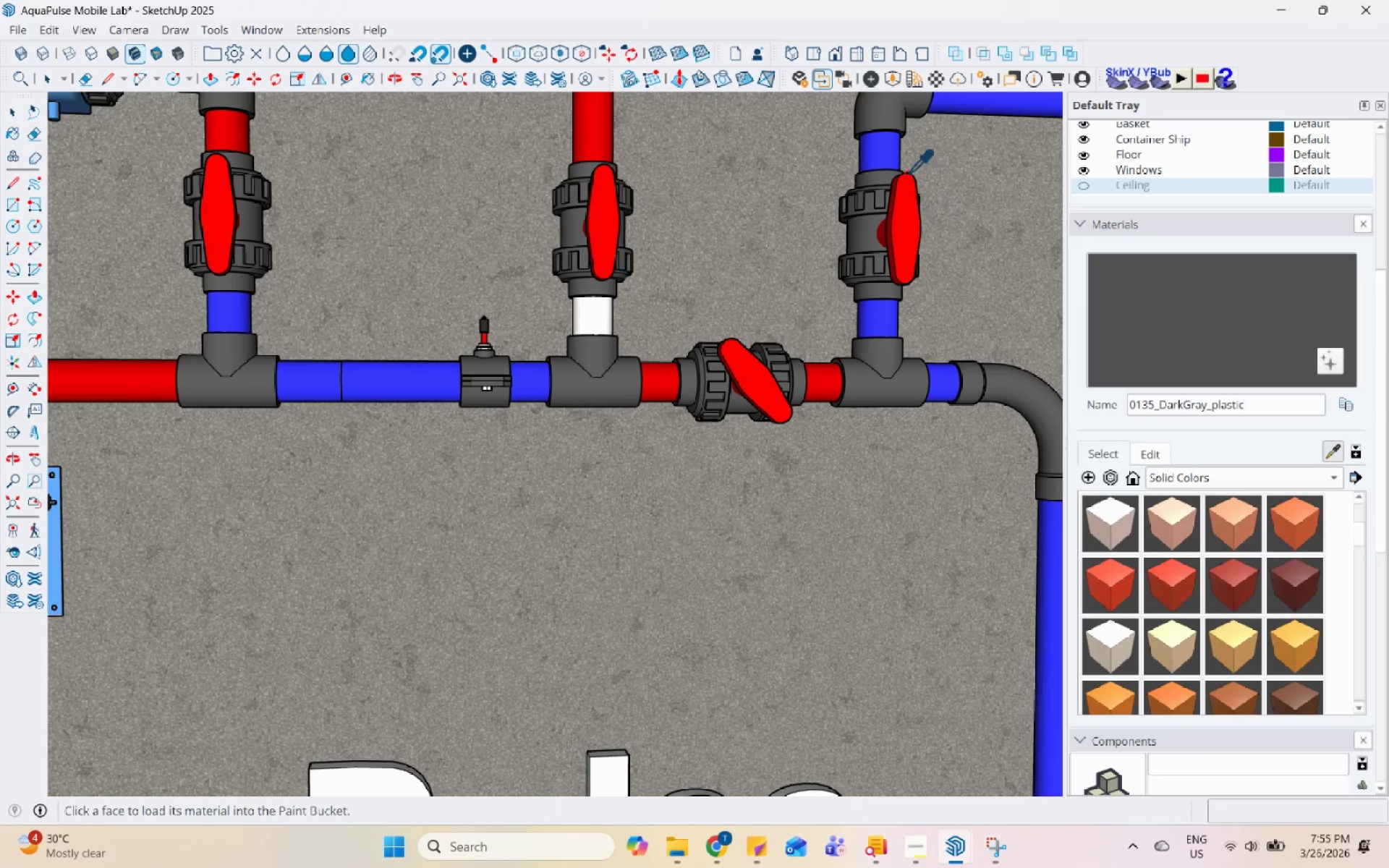 
left_click([888, 149])
 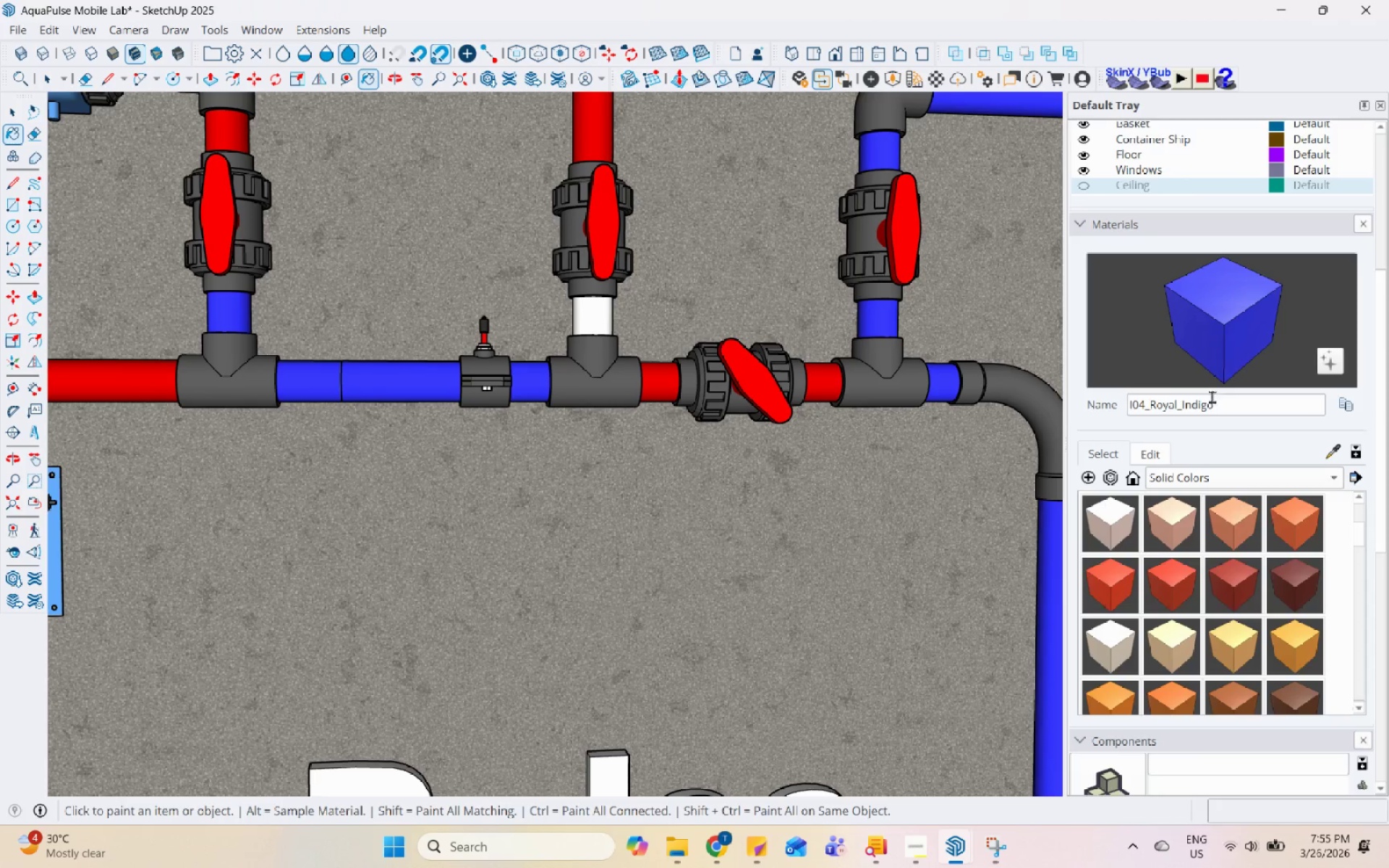 
left_click([1222, 405])
 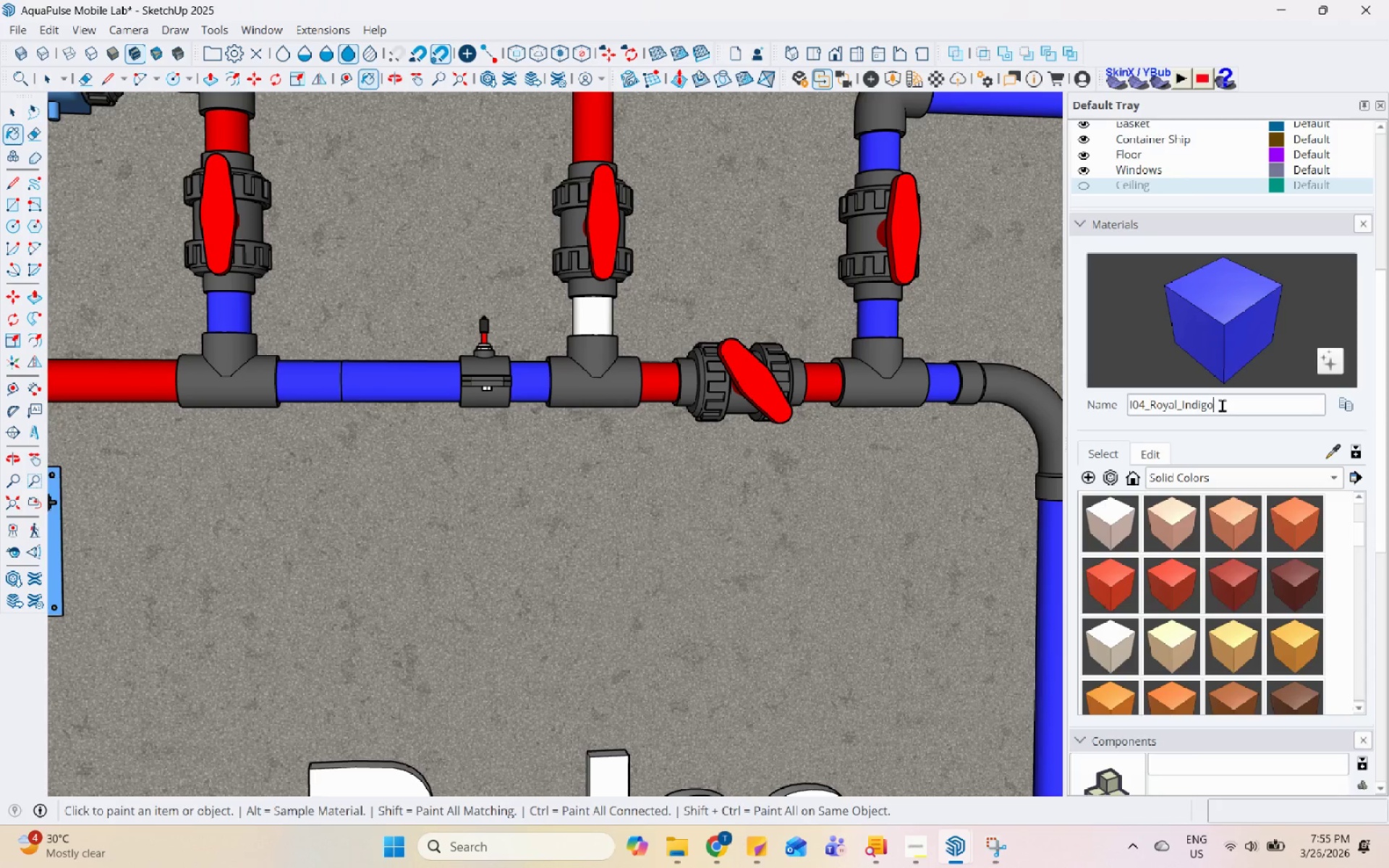 
type(_Plastic)
 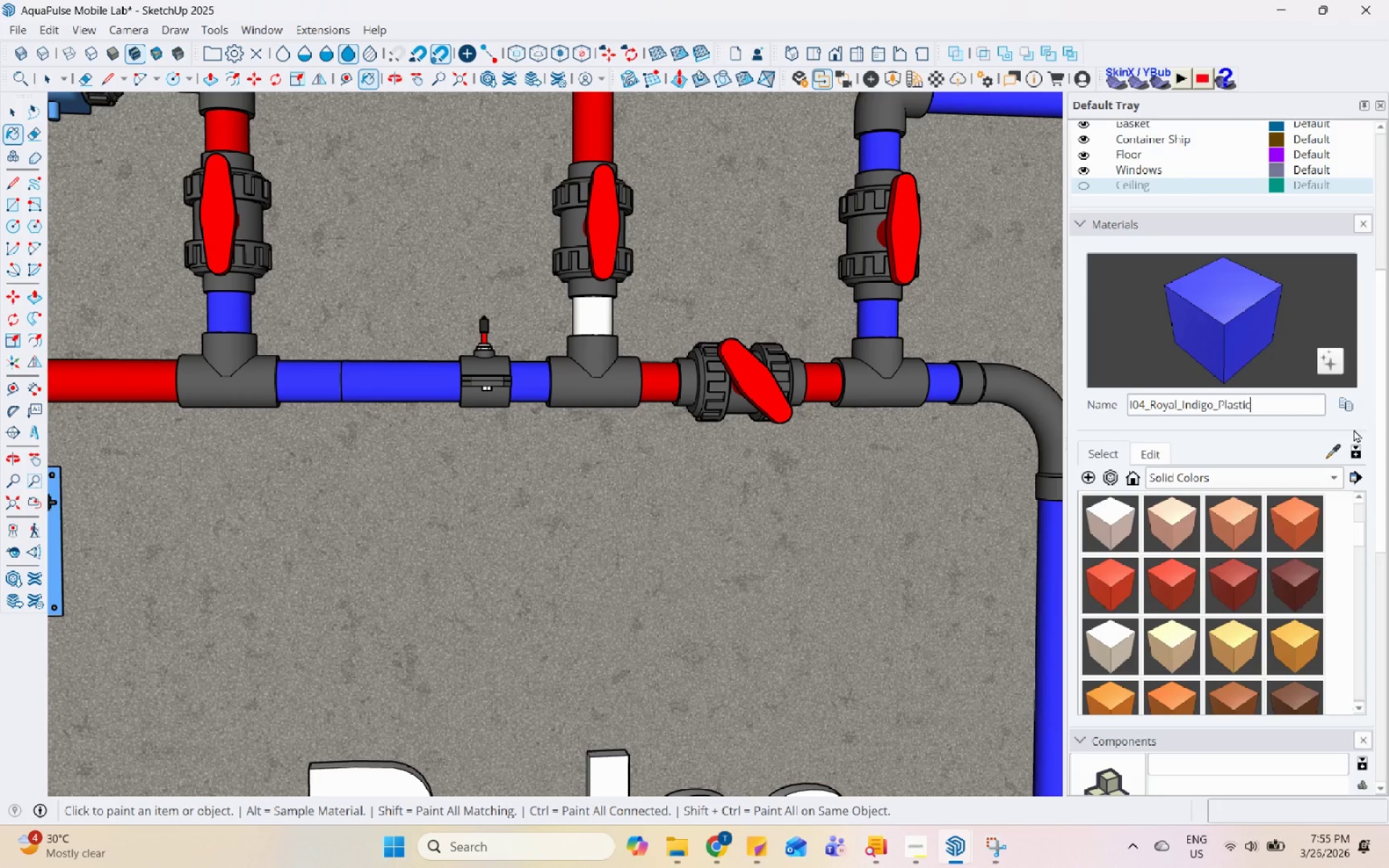 
left_click([1328, 454])
 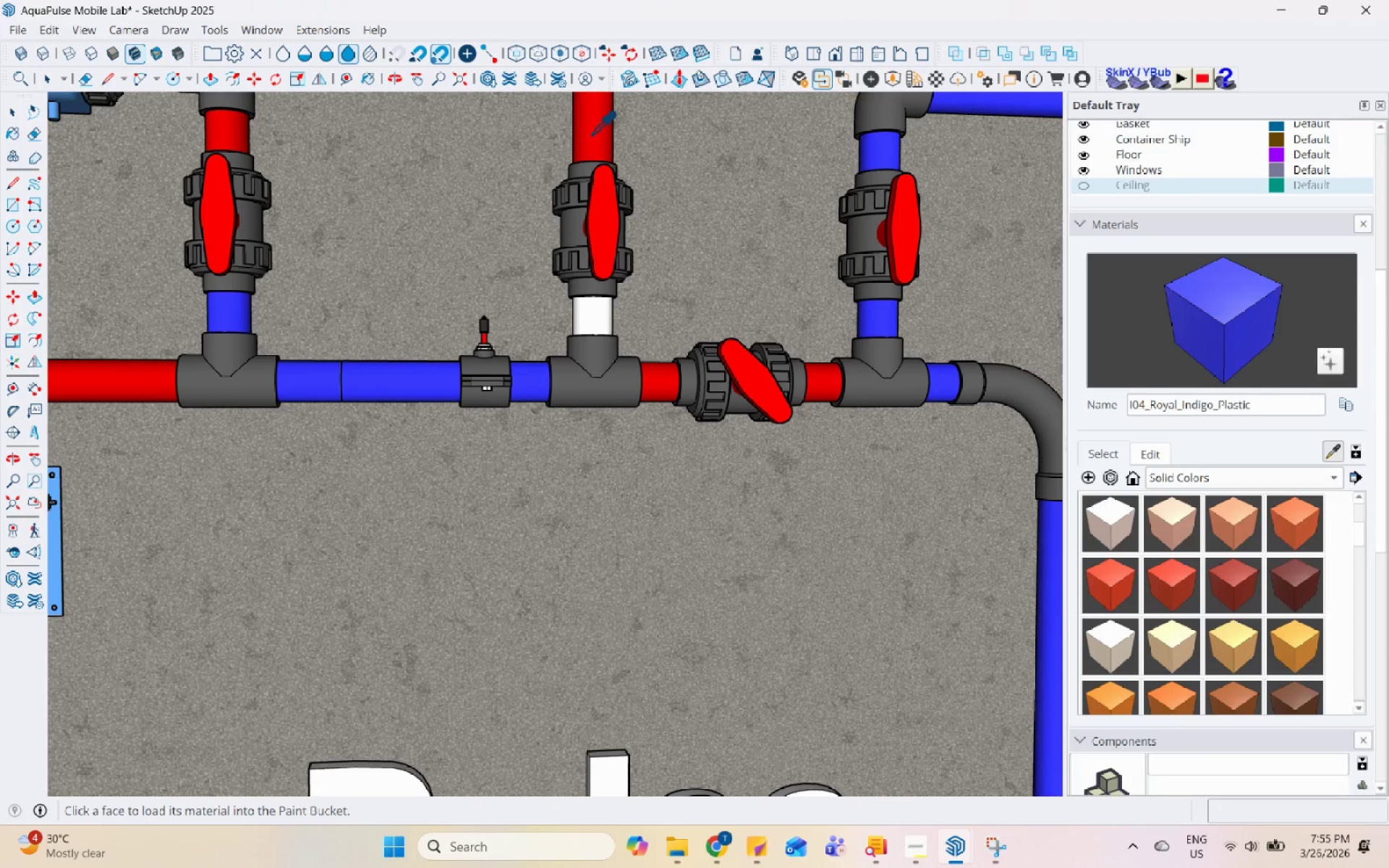 
left_click([589, 137])
 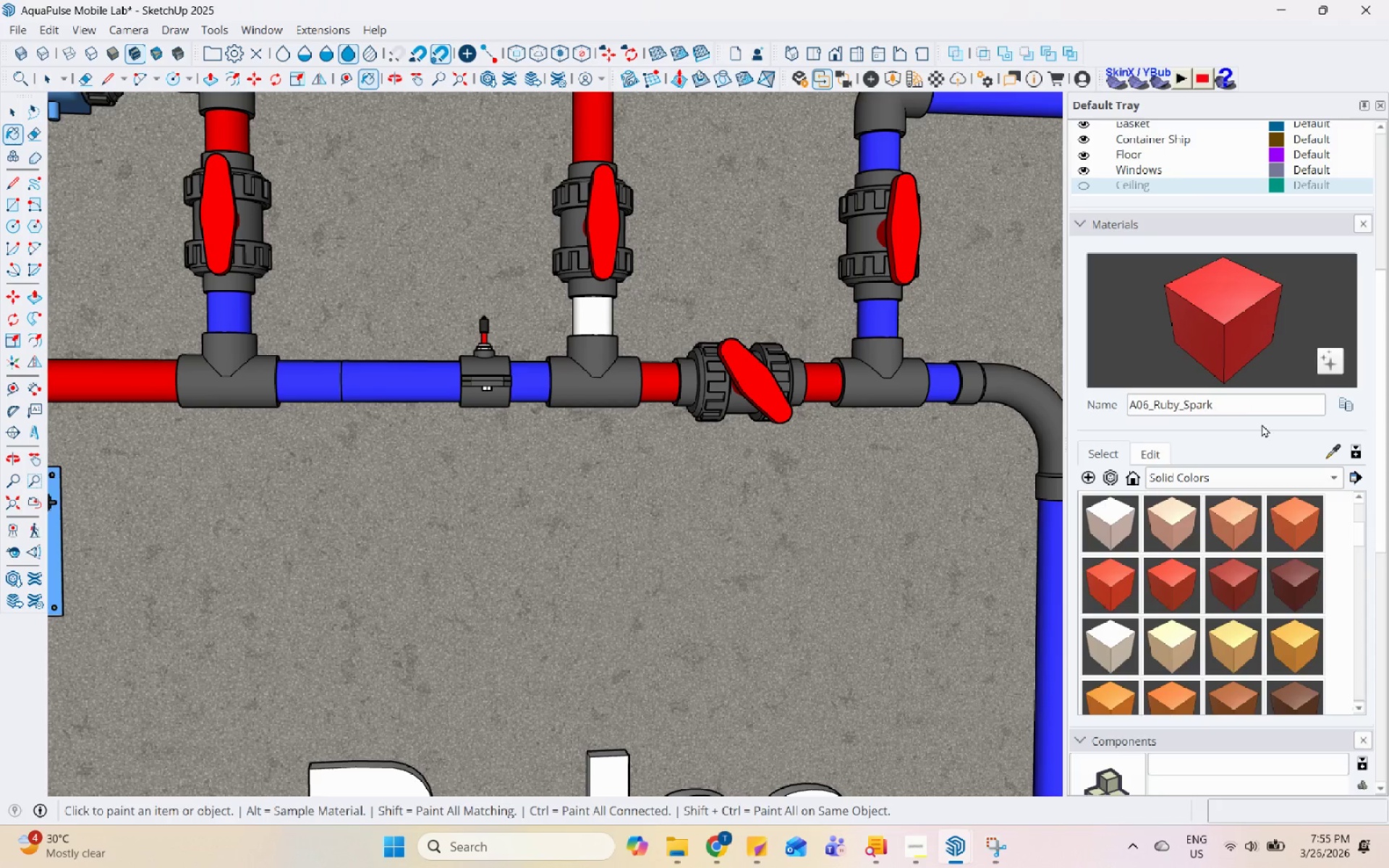 
left_click([1268, 408])
 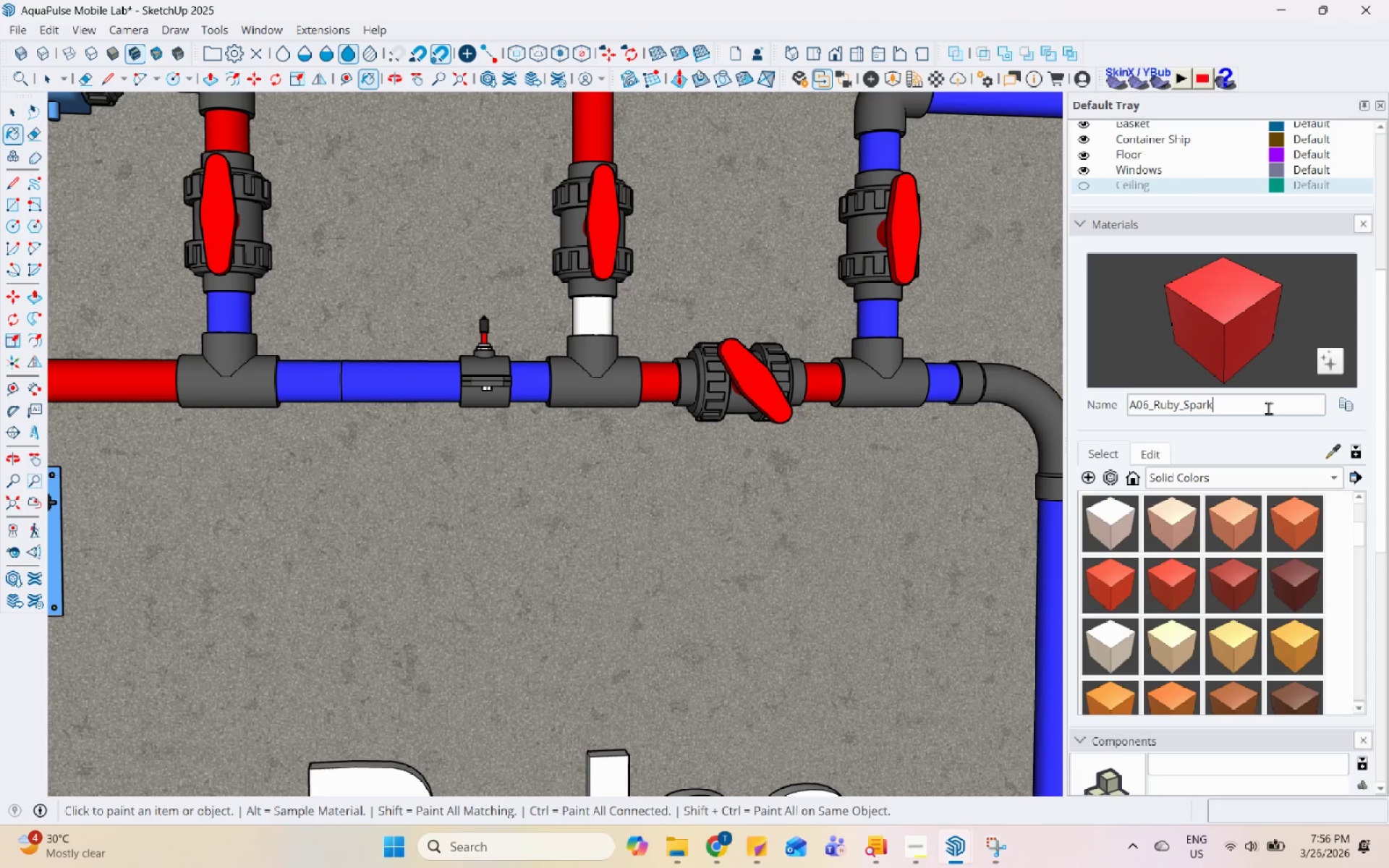 
type(-Plastic)
 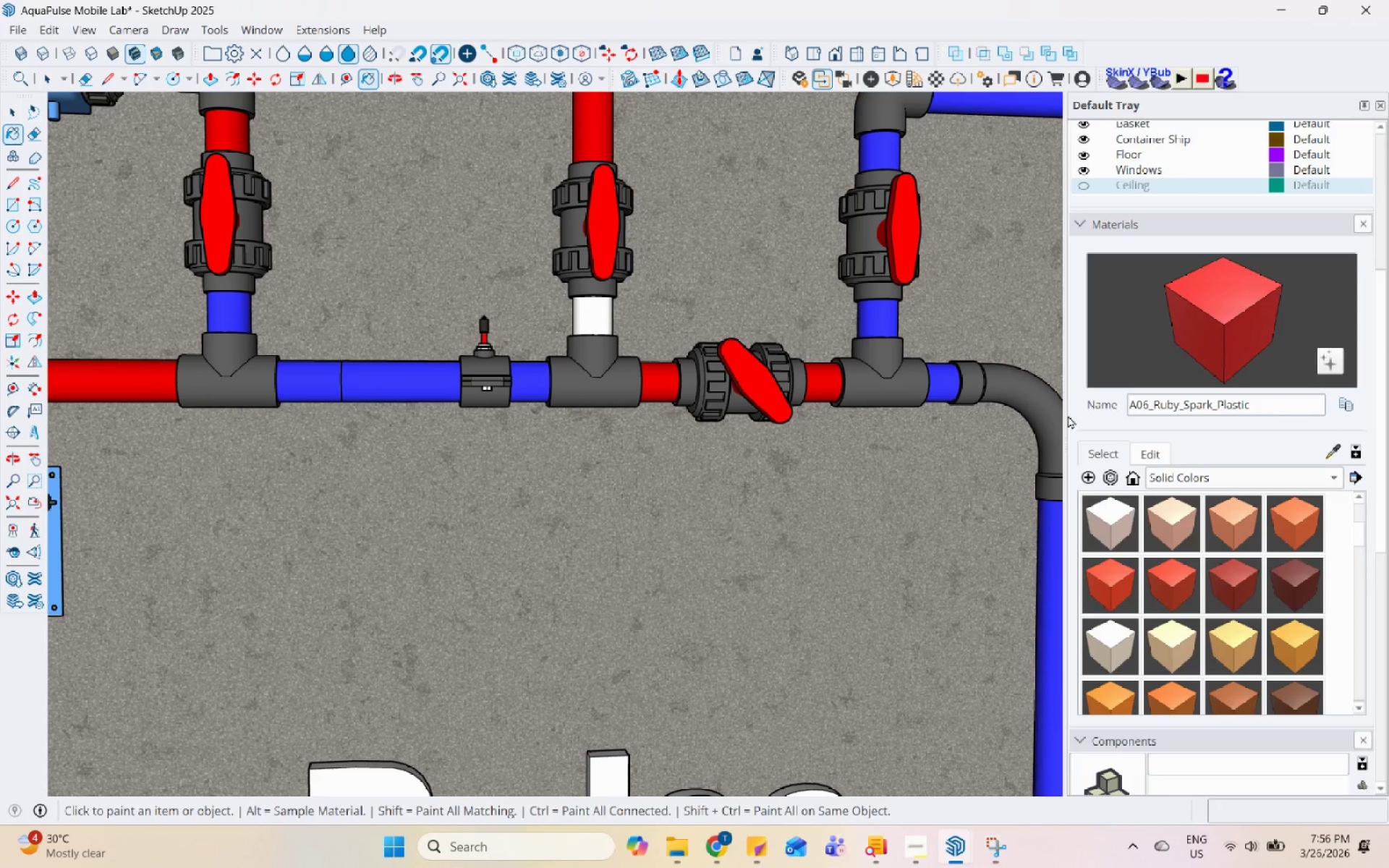 
scroll: coordinate [483, 314], scroll_direction: up, amount: 3.0
 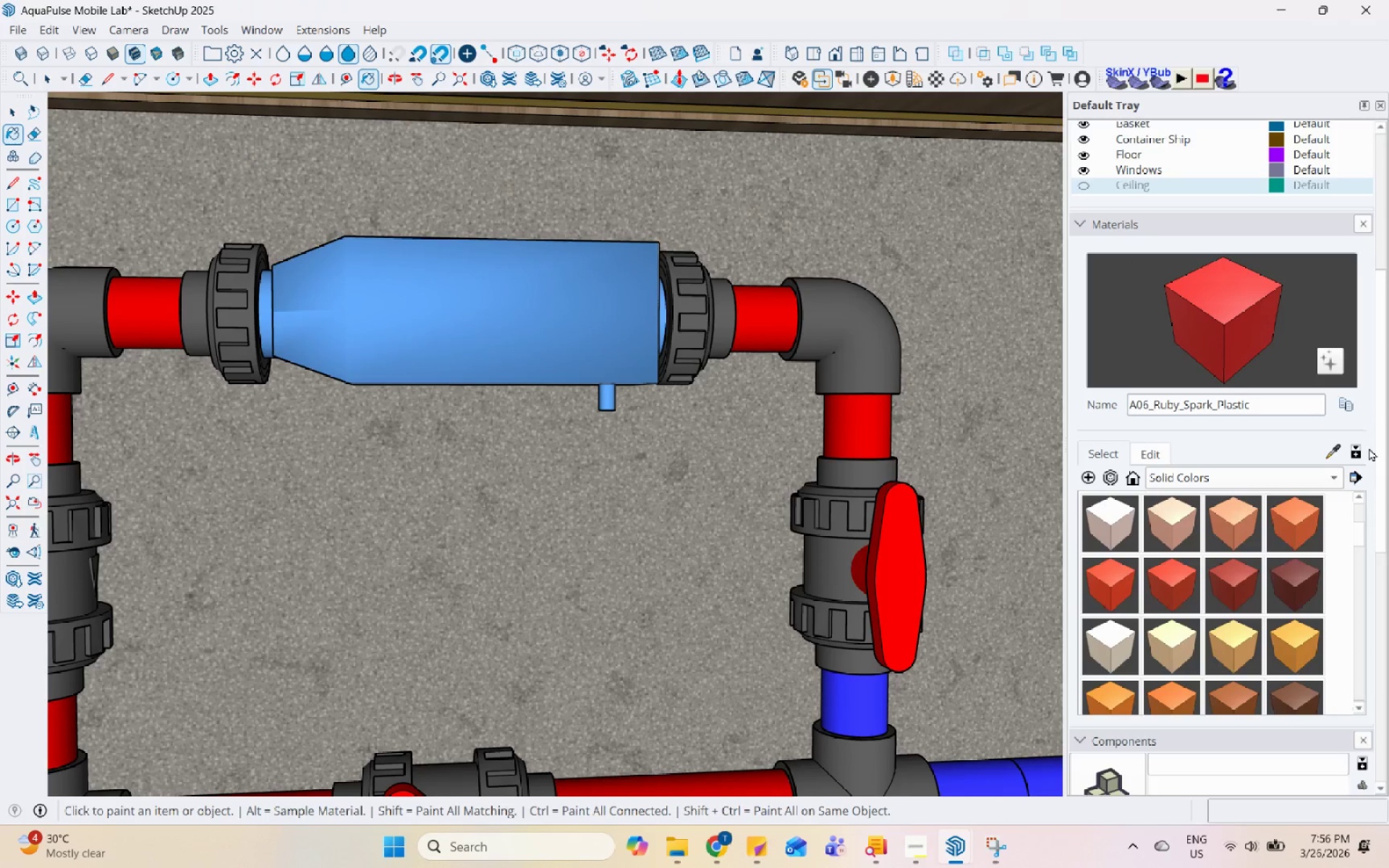 
left_click([1336, 444])
 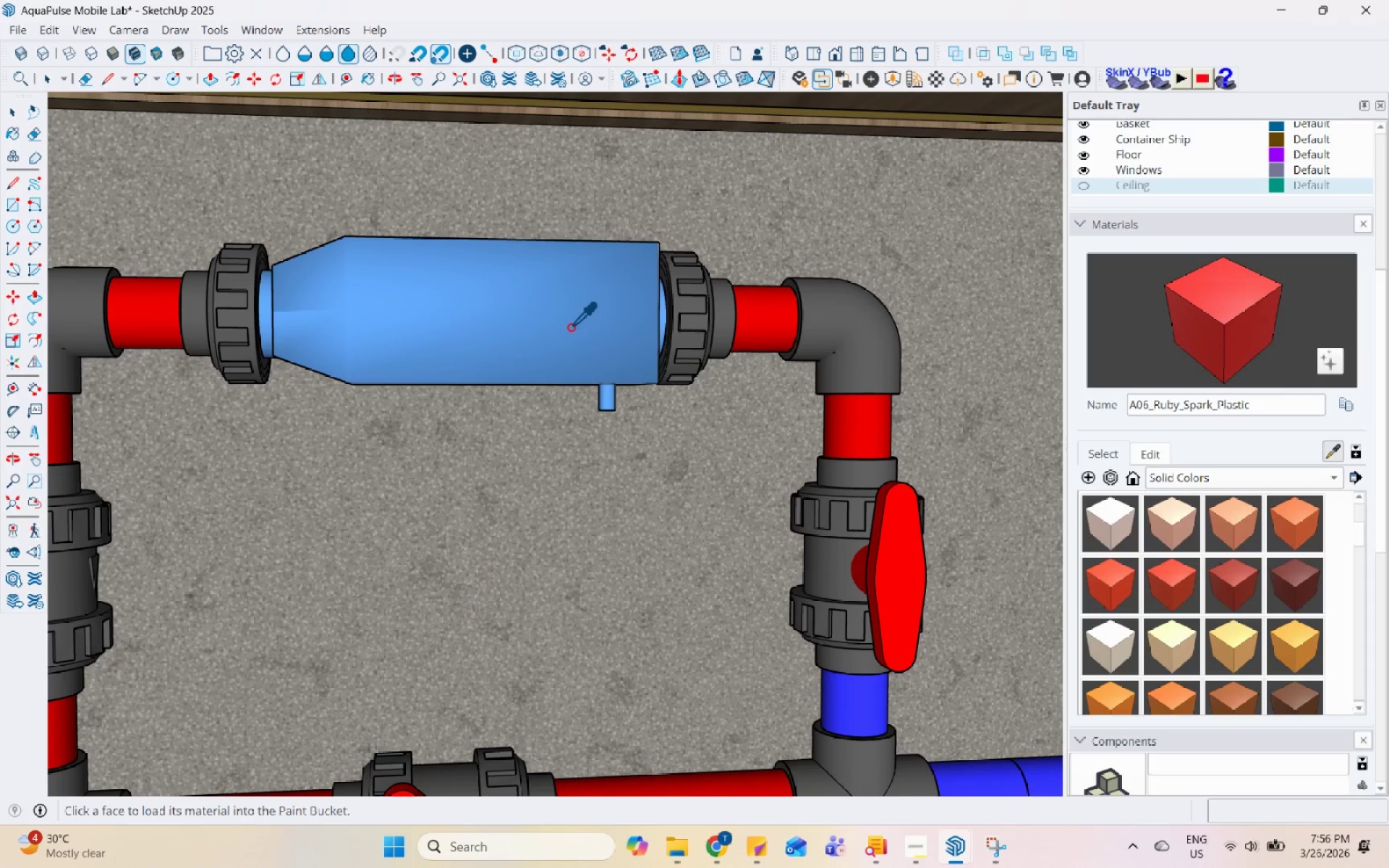 
double_click([561, 325])
 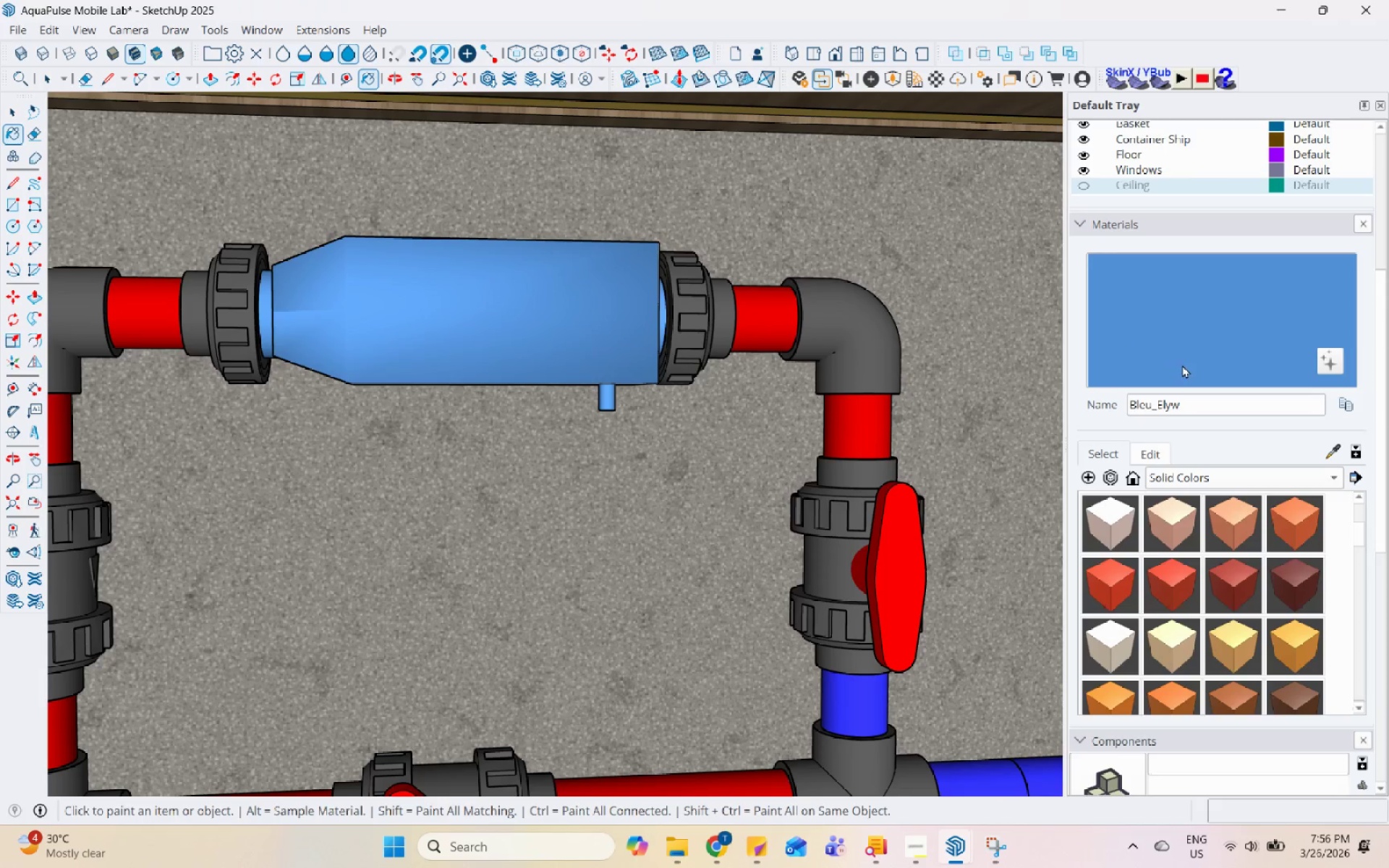 
left_click_drag(start_coordinate=[1241, 396], to_coordinate=[1241, 401])
 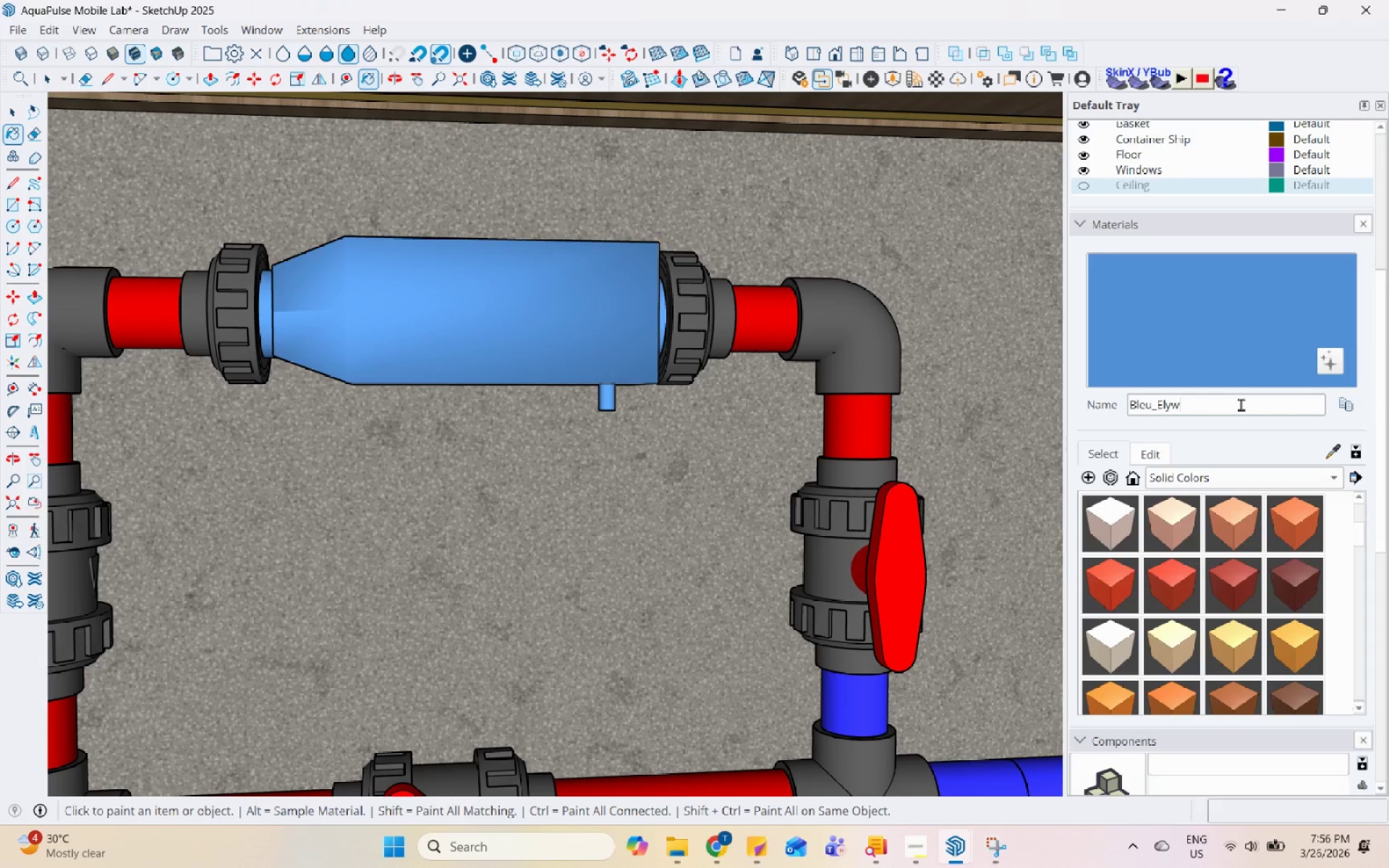 
type(_P,)
key(Backspace)
type(lastic)
 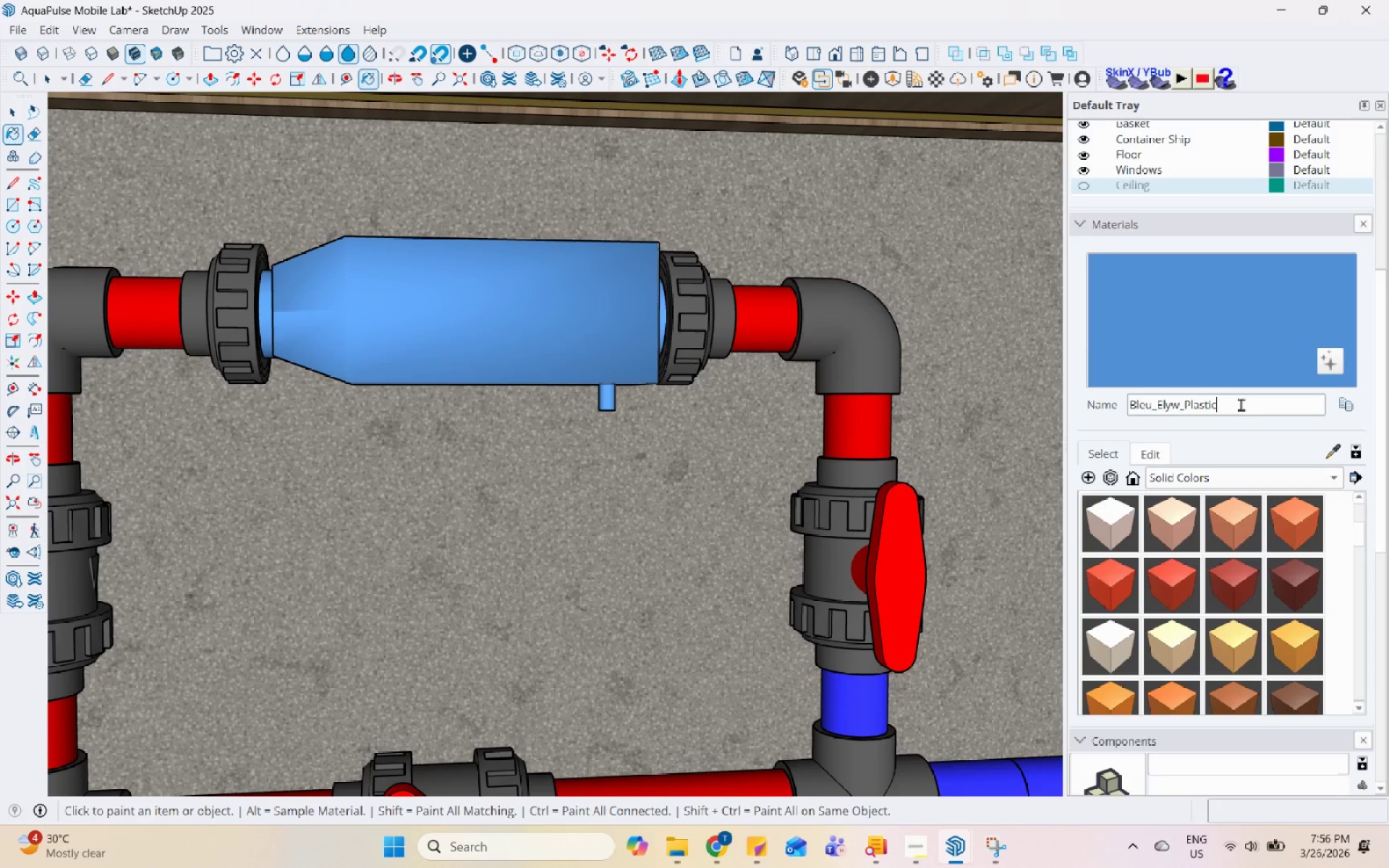 
scroll: coordinate [726, 303], scroll_direction: down, amount: 16.0
 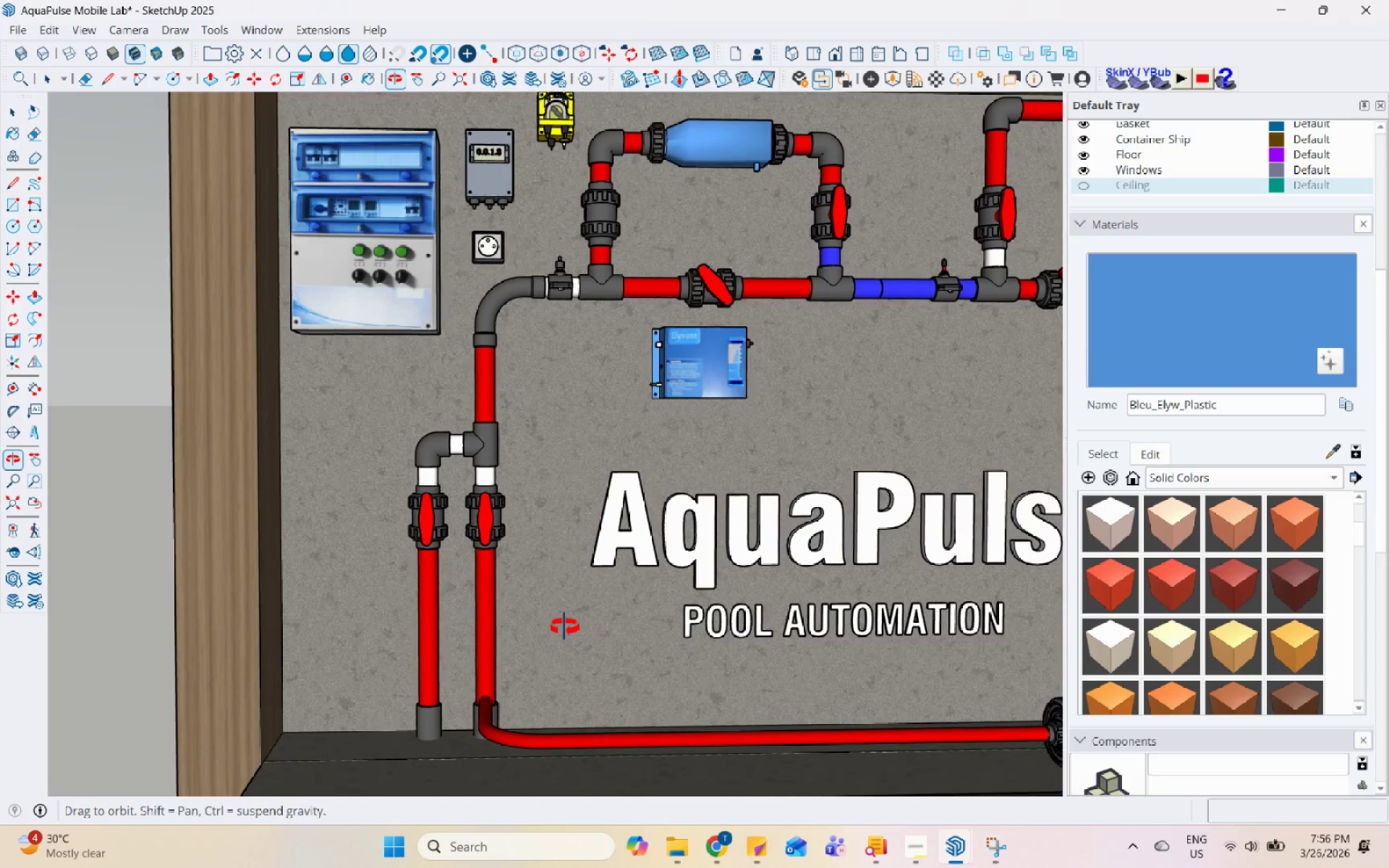 
scroll: coordinate [523, 457], scroll_direction: up, amount: 10.0
 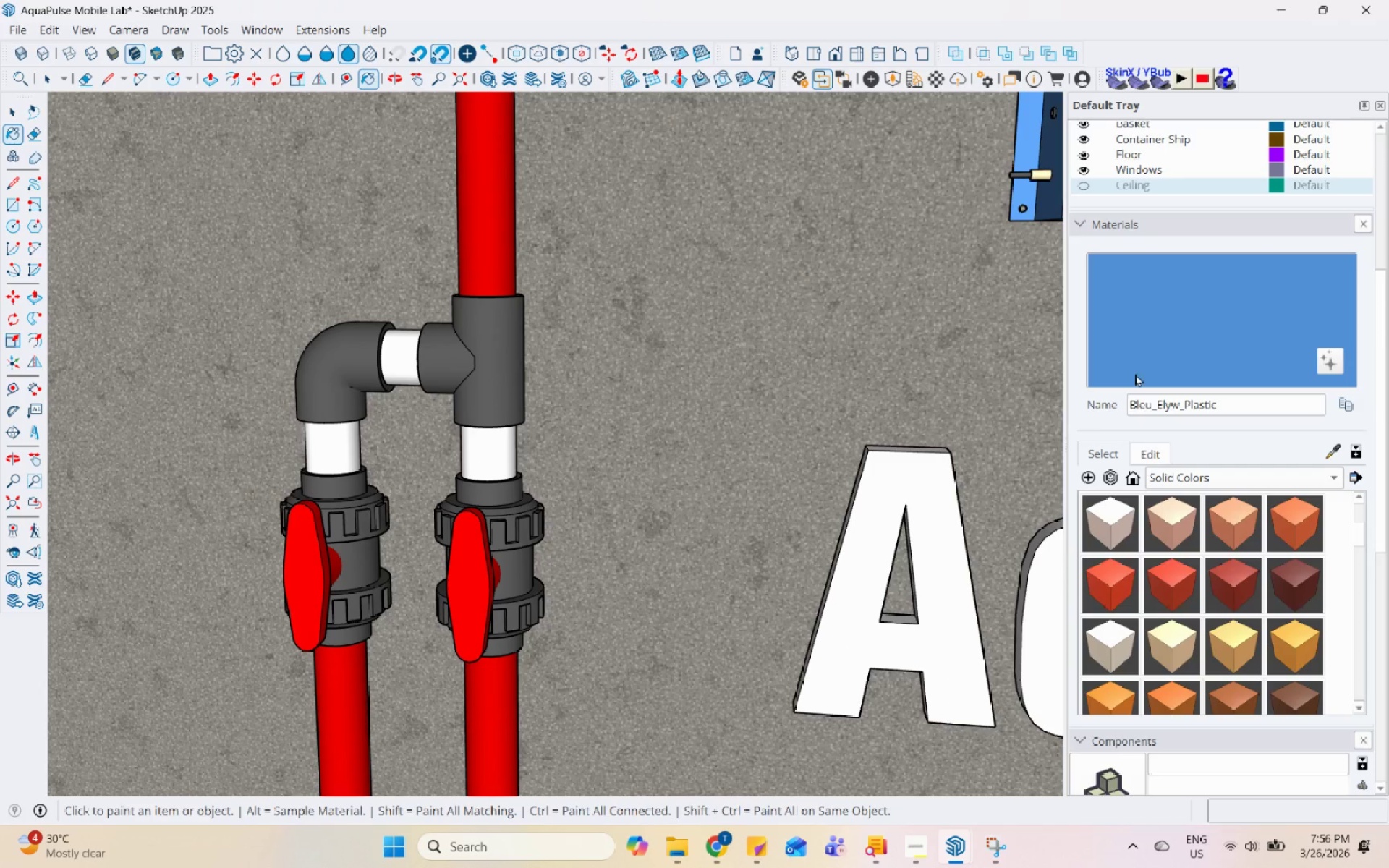 
scroll: coordinate [375, 518], scroll_direction: down, amount: 19.0
 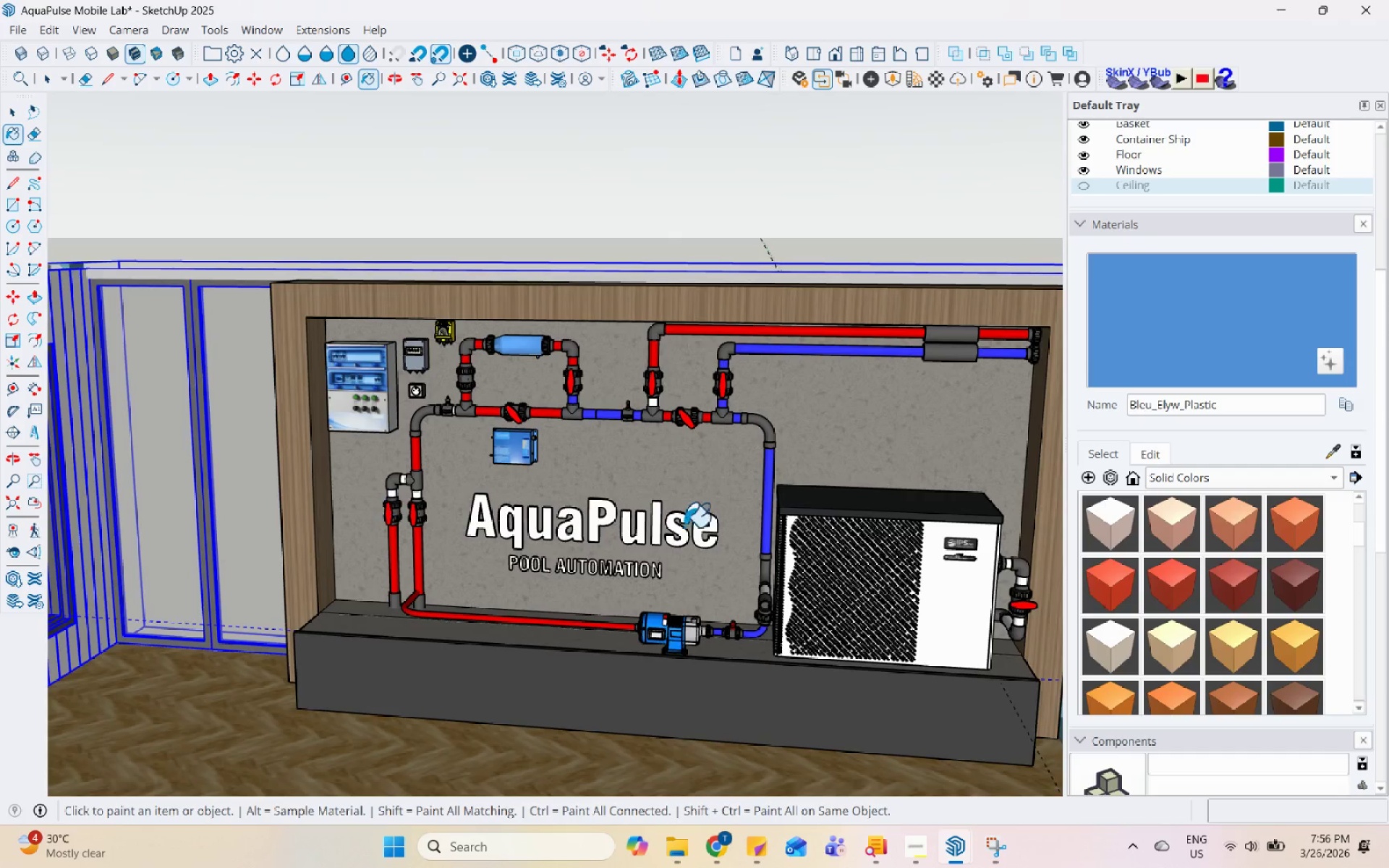 
scroll: coordinate [580, 659], scroll_direction: up, amount: 14.0
 